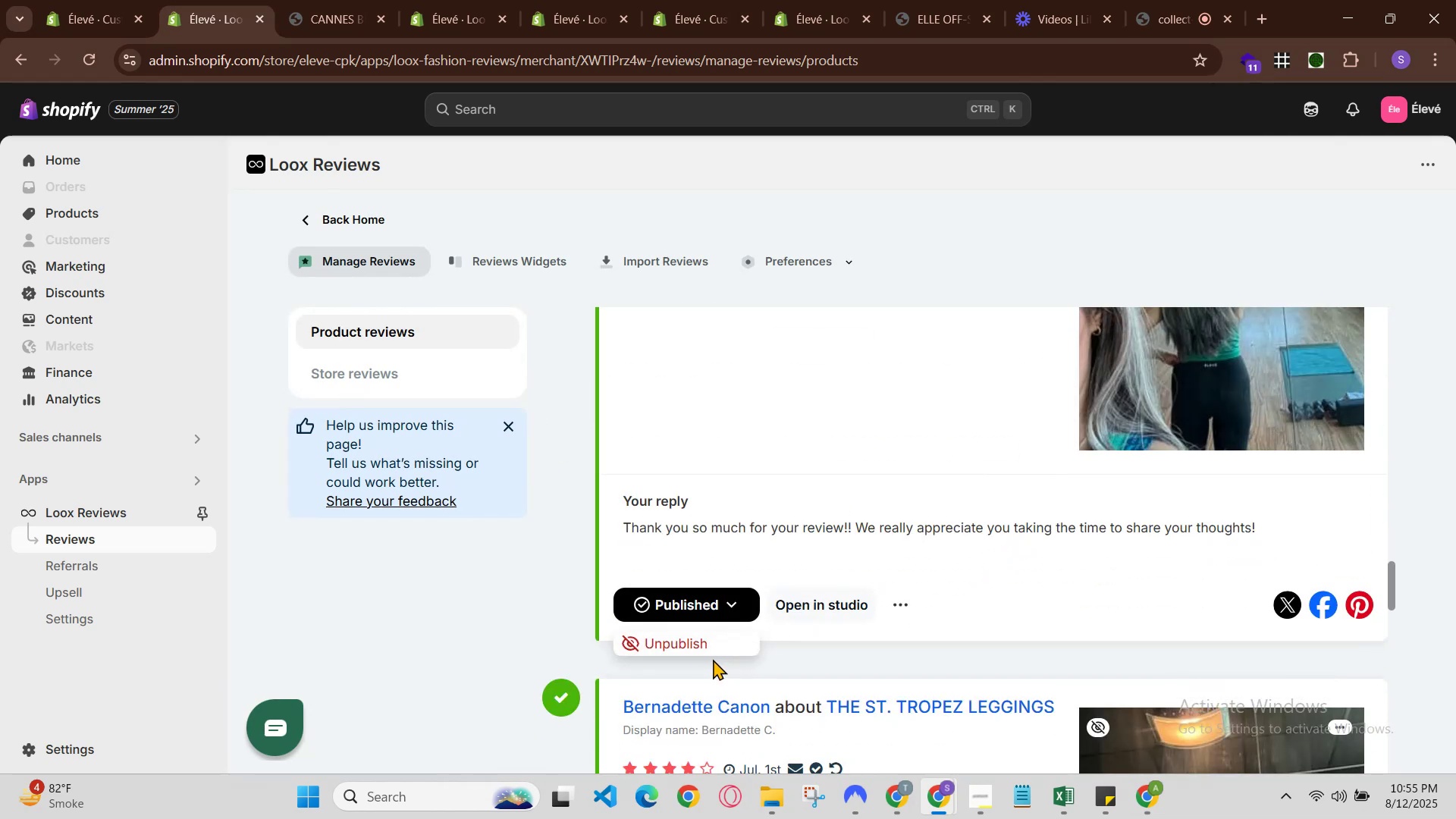 
left_click([708, 641])
 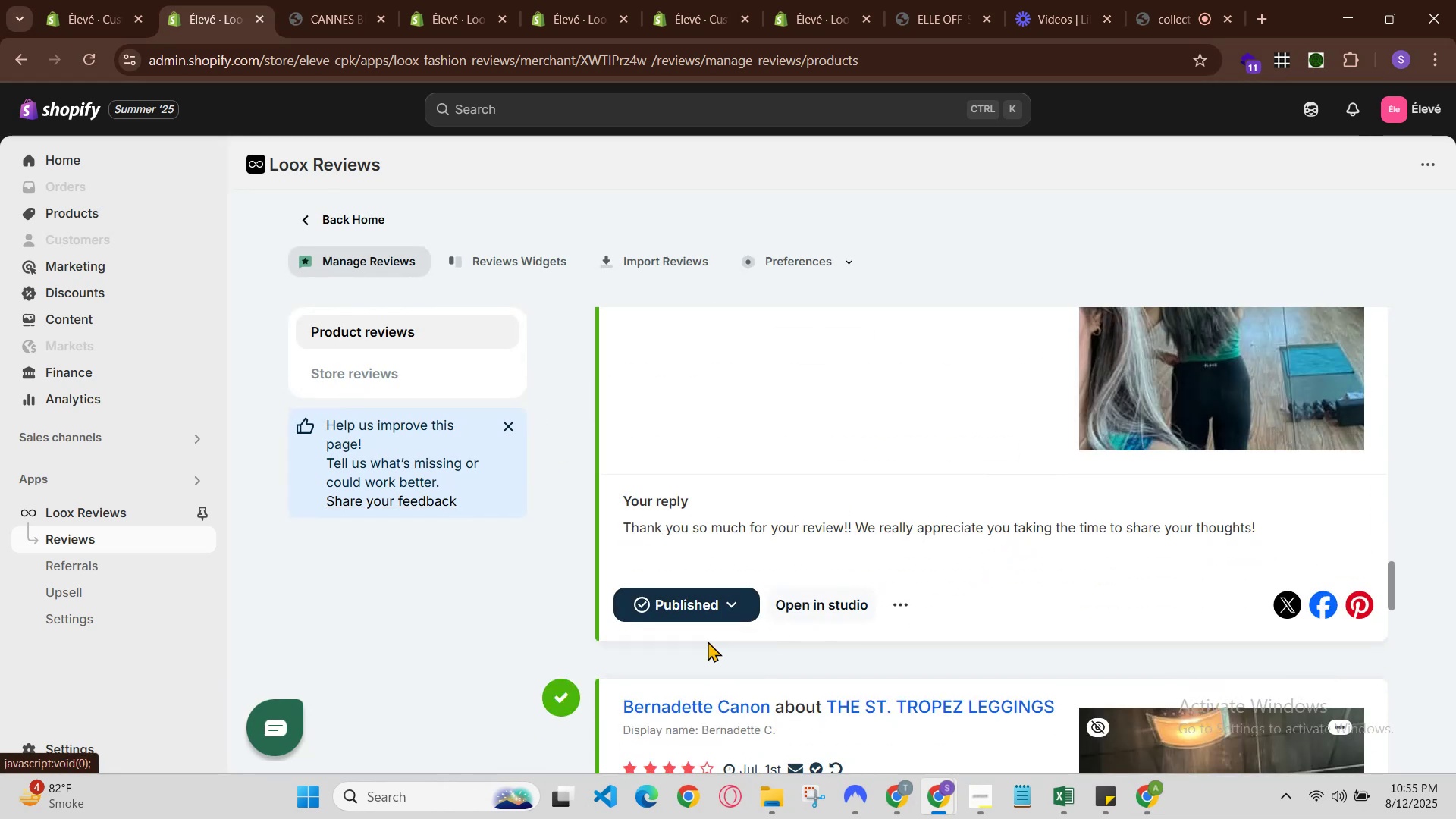 
scroll: coordinate [1021, 548], scroll_direction: down, amount: 10.0
 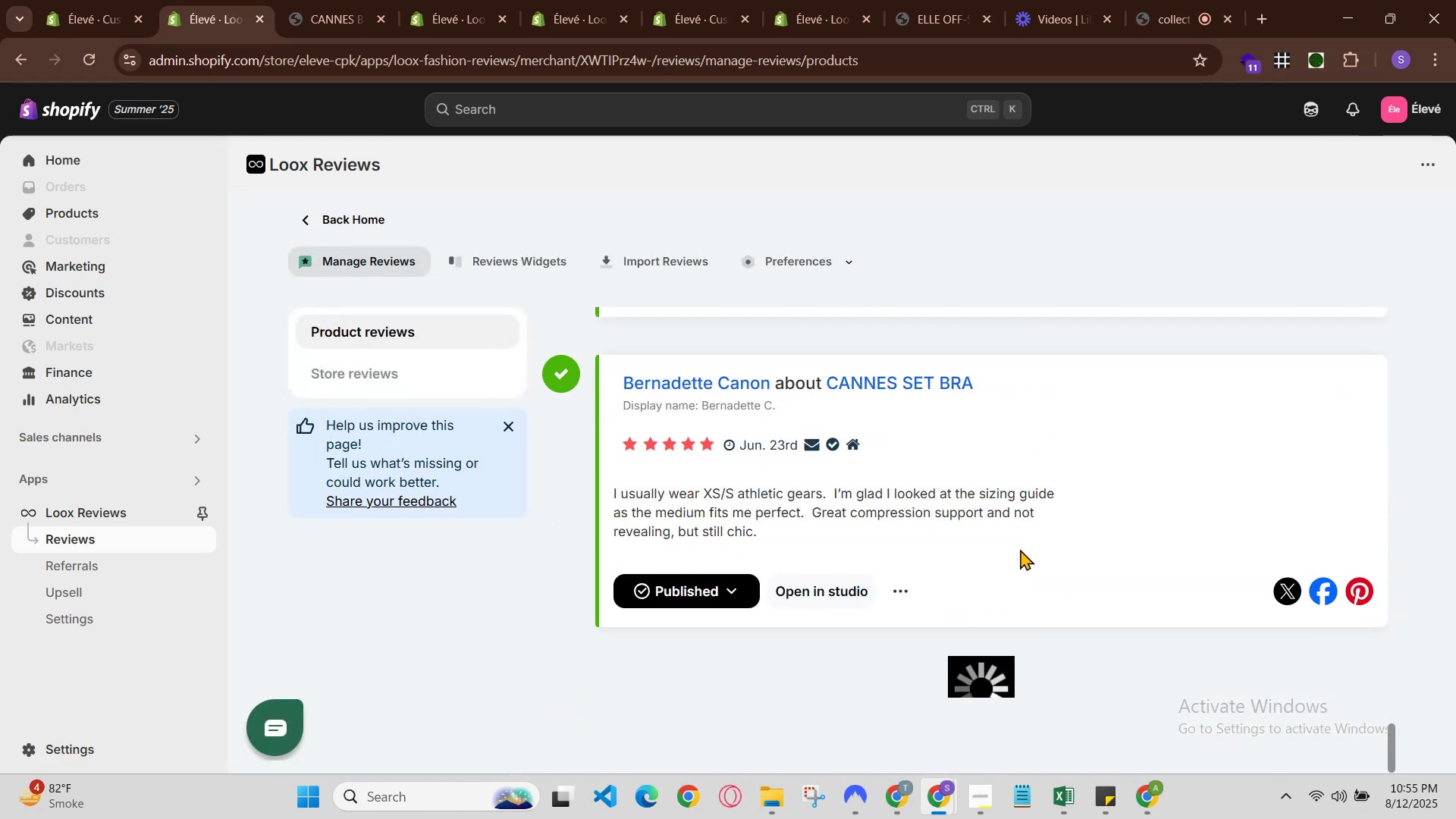 
scroll: coordinate [879, 610], scroll_direction: up, amount: 4.0
 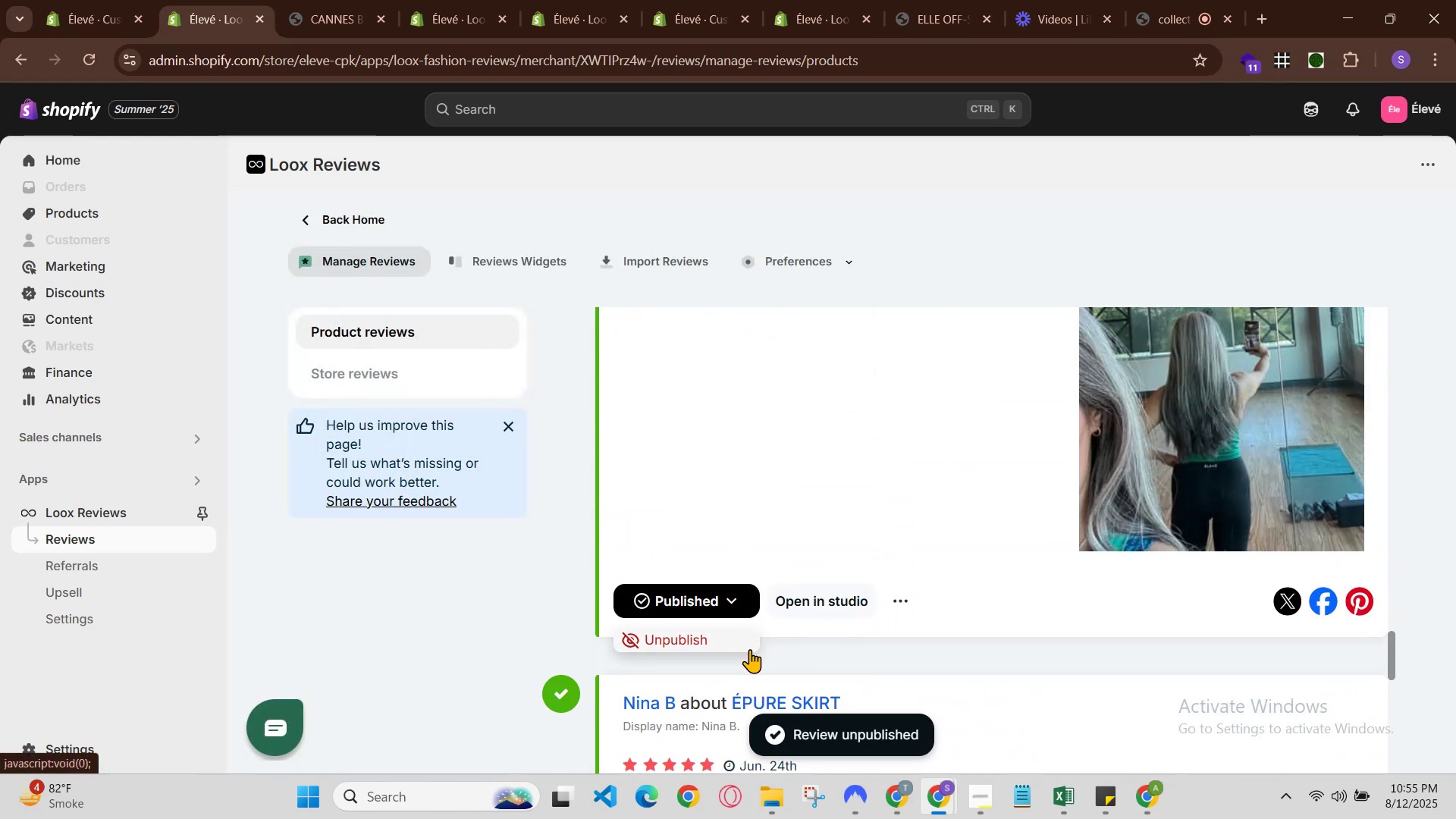 
scroll: coordinate [854, 633], scroll_direction: down, amount: 2.0
 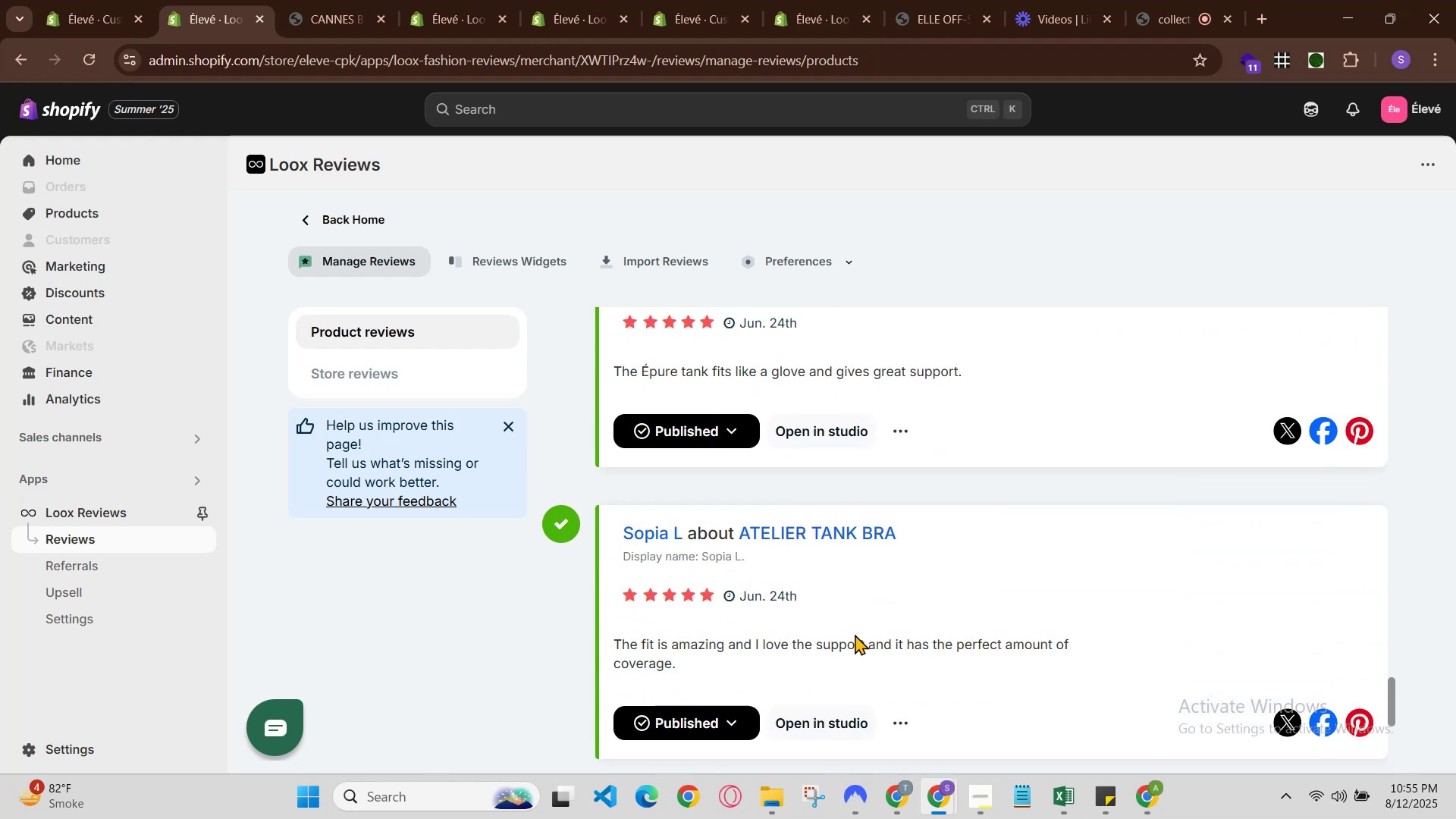 
scroll: coordinate [857, 634], scroll_direction: up, amount: 2.0
 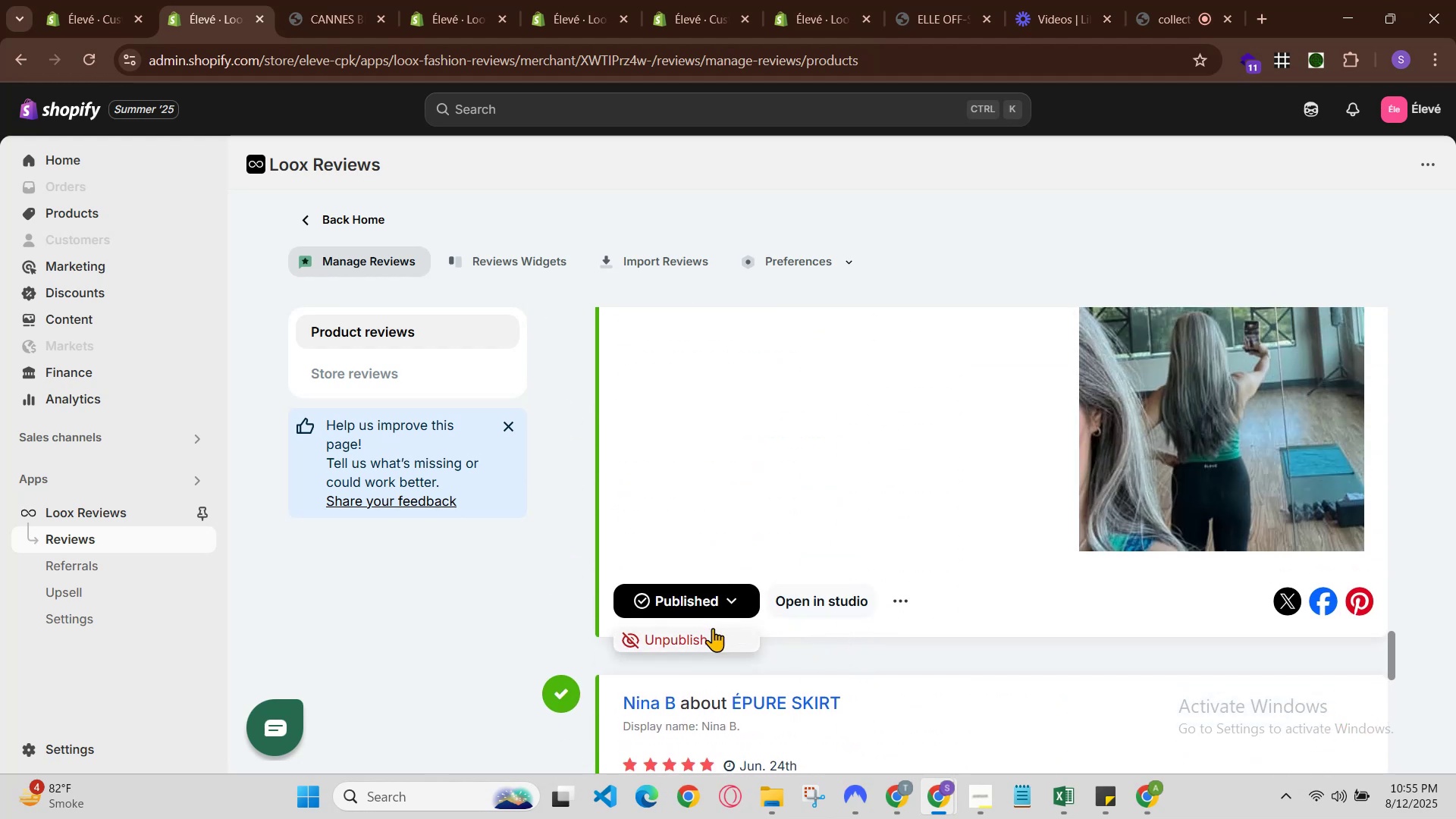 
left_click([712, 637])
 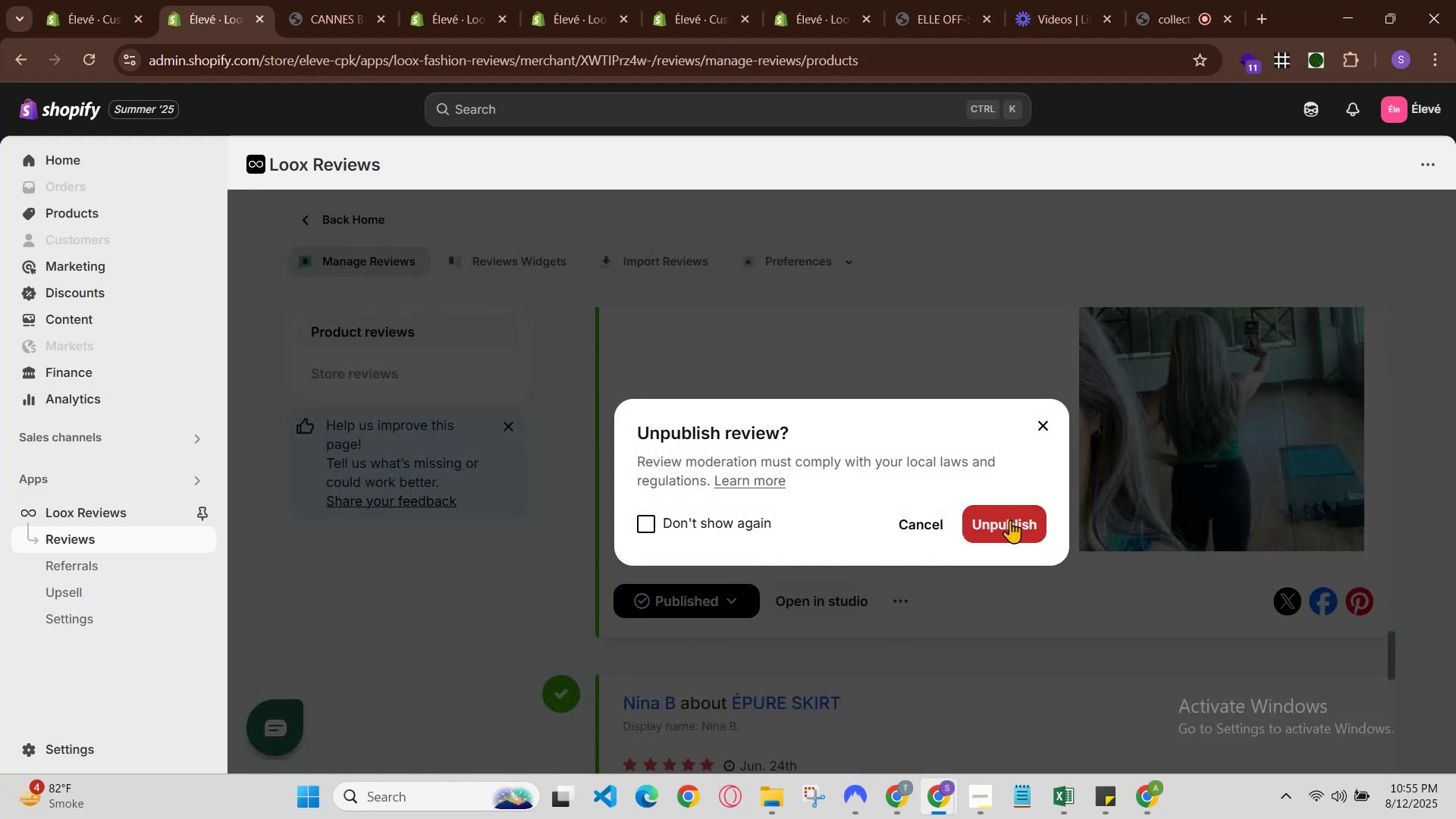 
scroll: coordinate [1025, 583], scroll_direction: down, amount: 2.0
 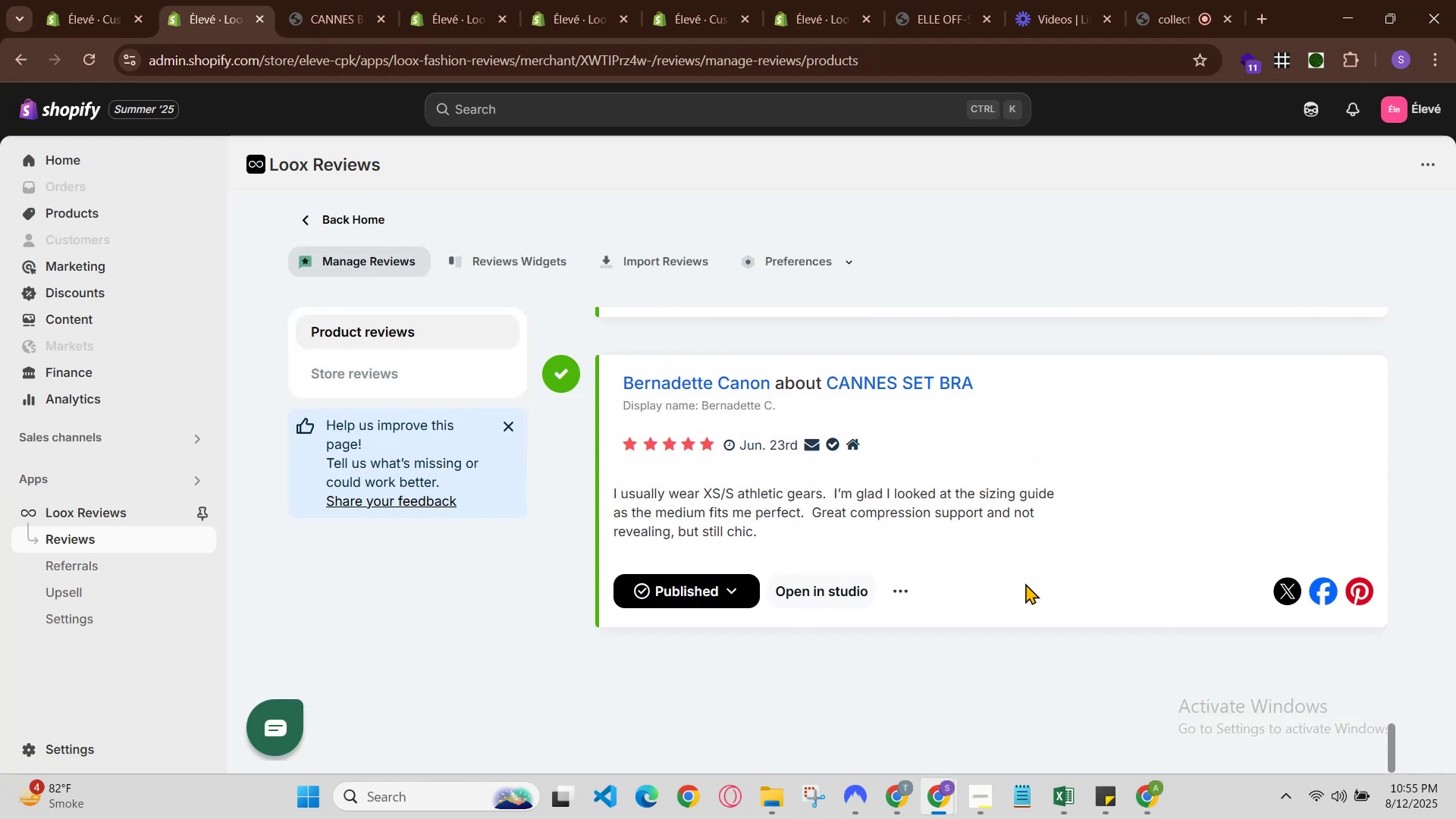 
scroll: coordinate [1025, 583], scroll_direction: up, amount: 4.0
 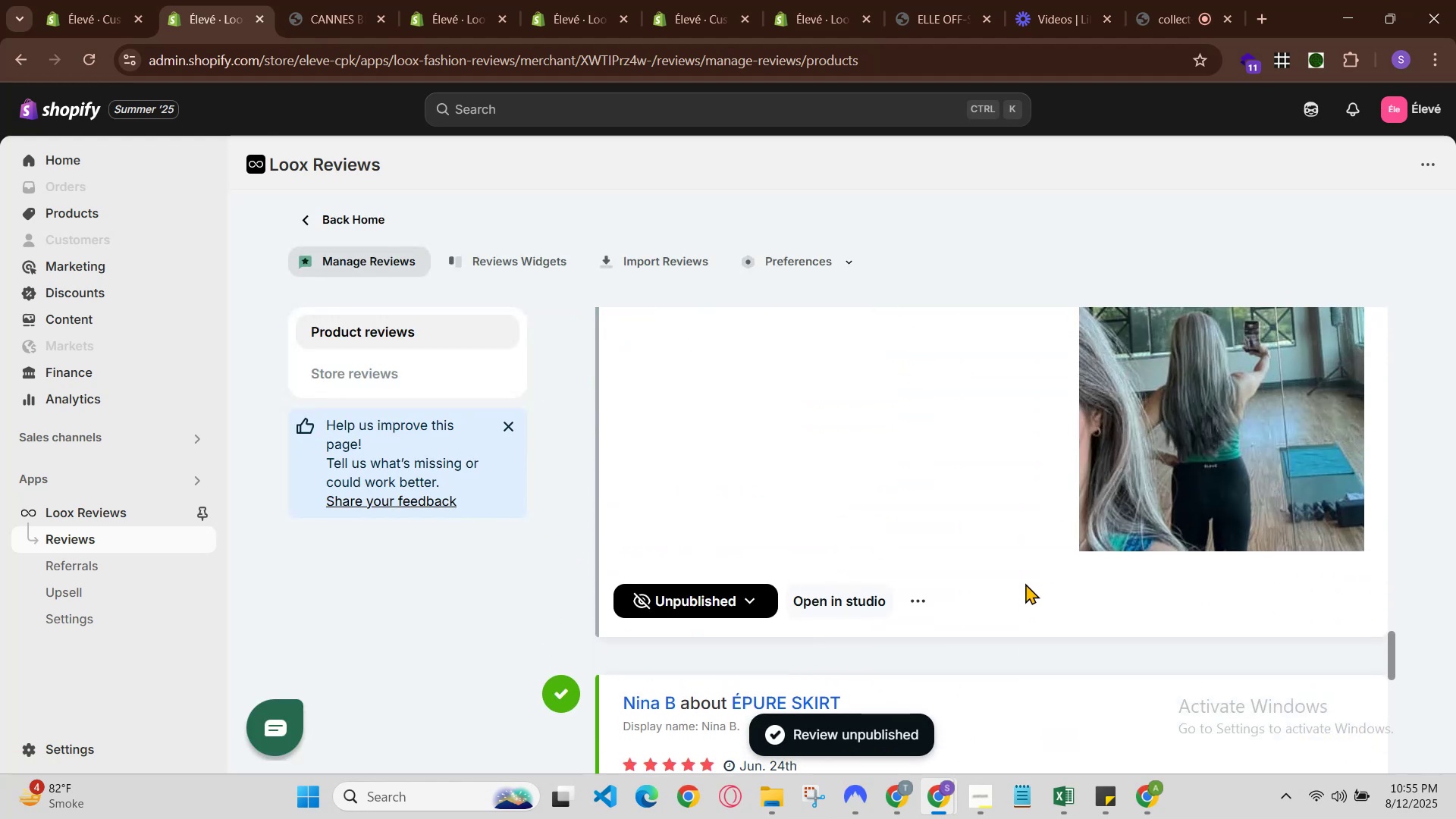 
scroll: coordinate [1025, 583], scroll_direction: down, amount: 1.0
 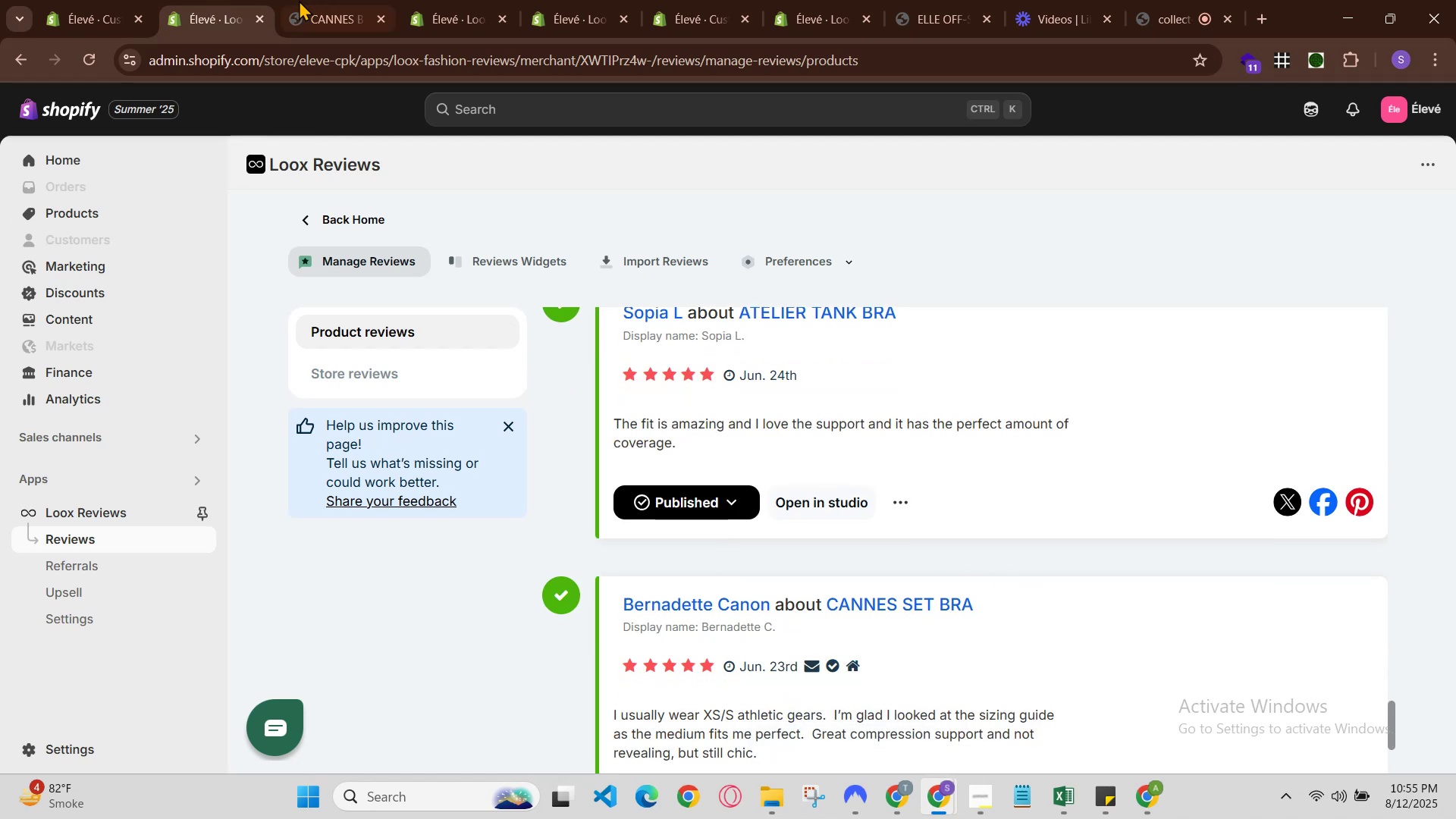 
left_click([355, 0])
 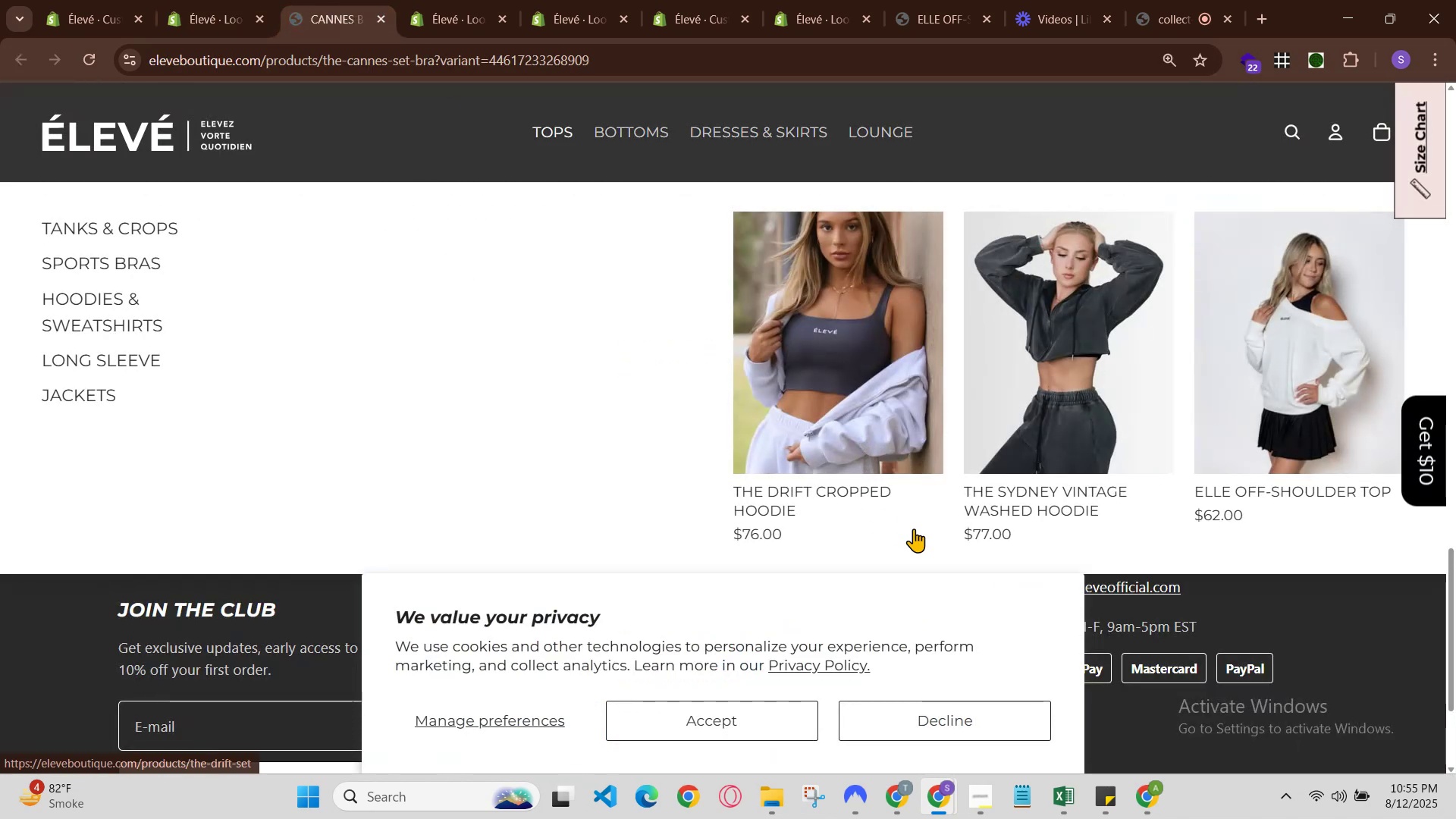 
key(Control+R)
 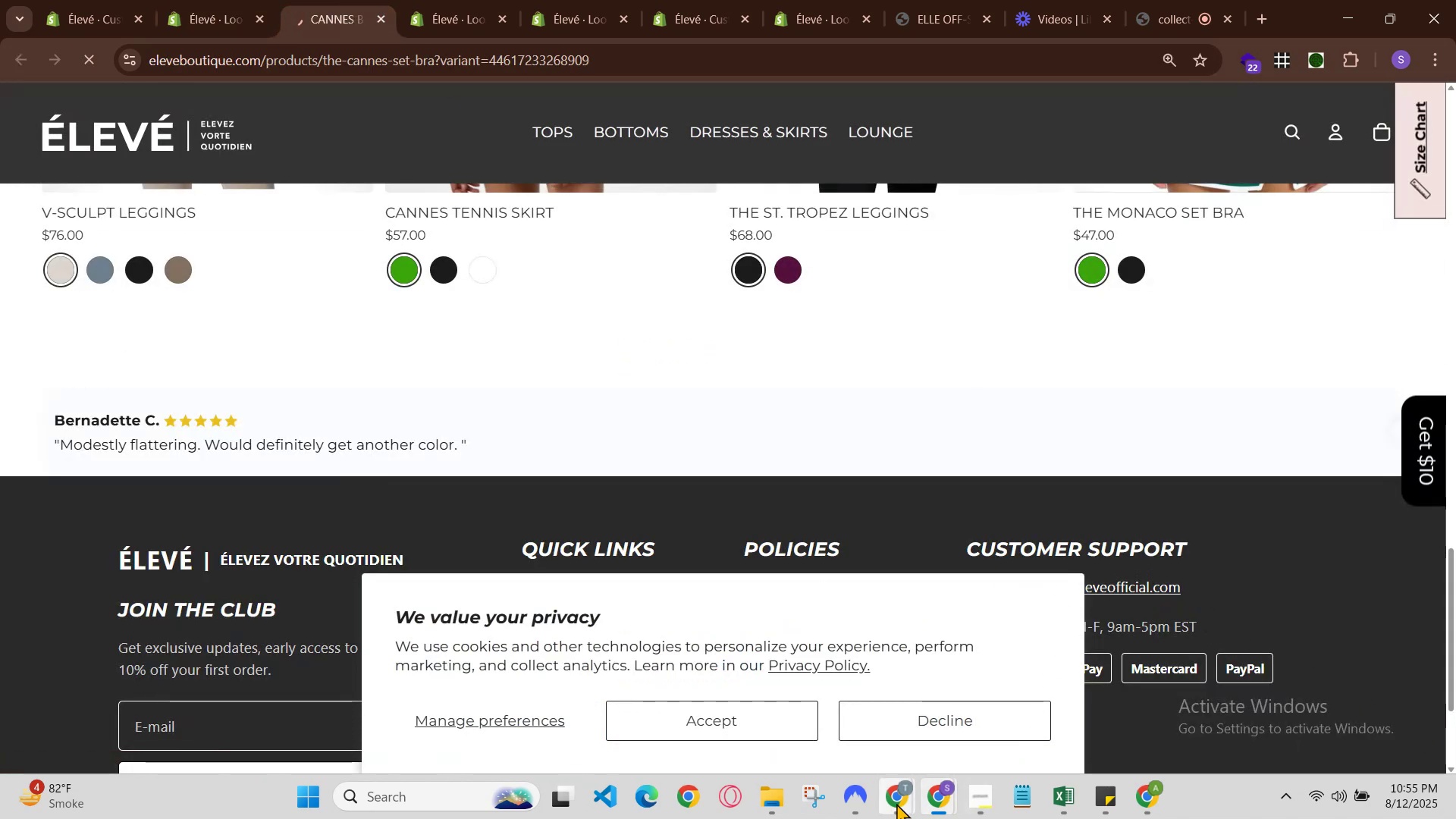 
left_click([894, 802])
 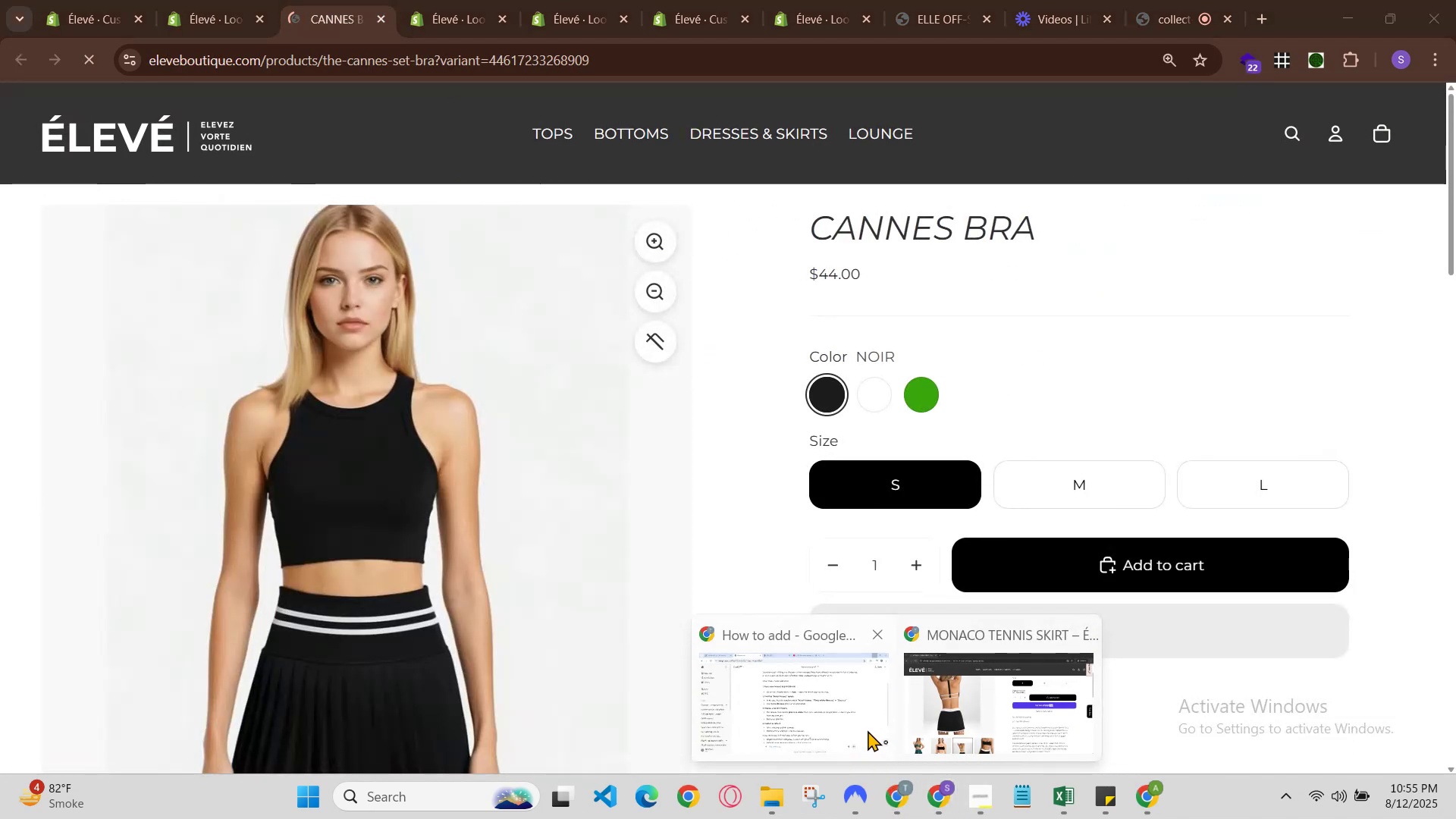 
left_click([868, 730])
 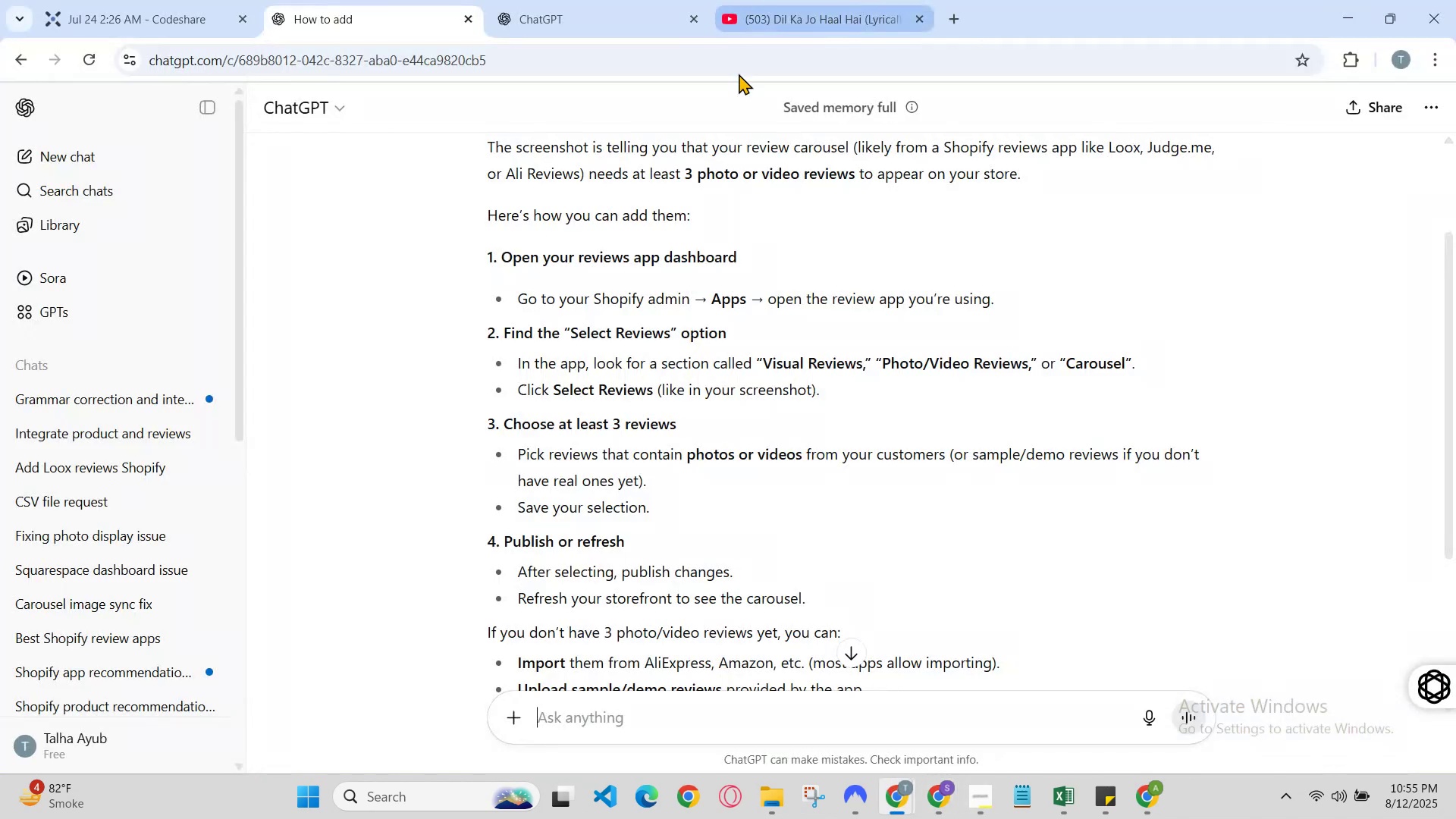 
left_click([780, 0])
 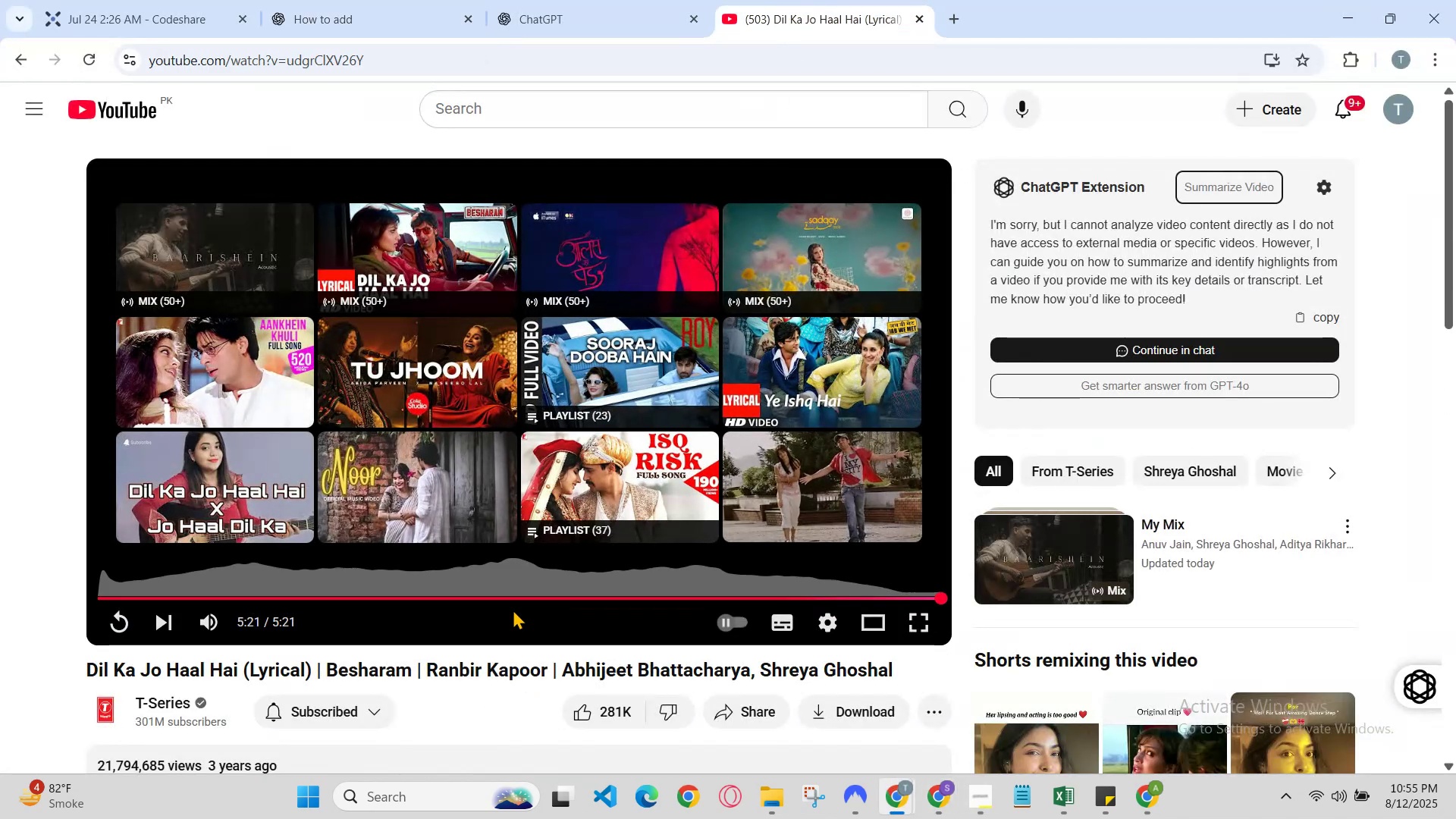 
left_click([510, 609])
 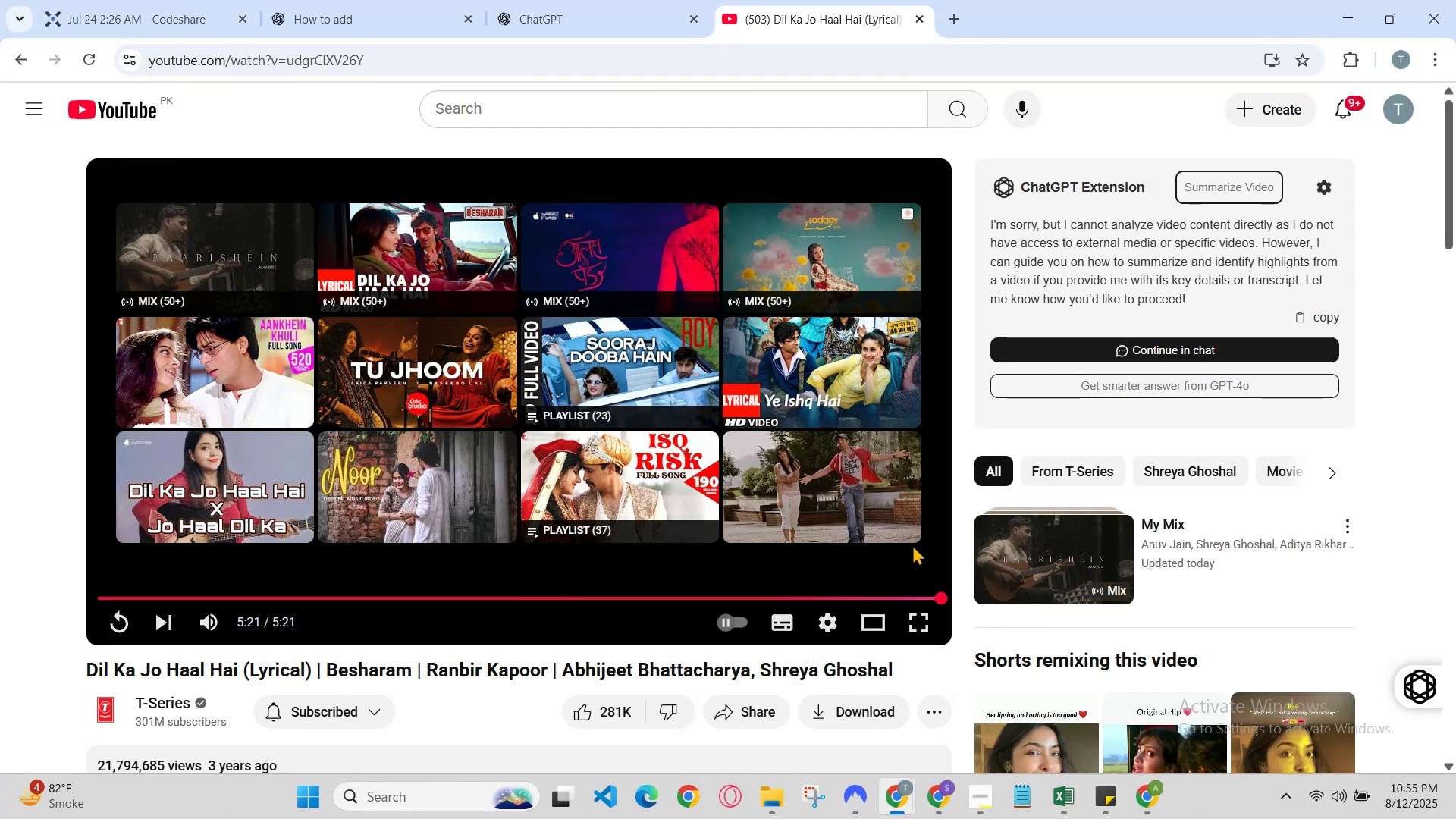 
left_click([1018, 532])
 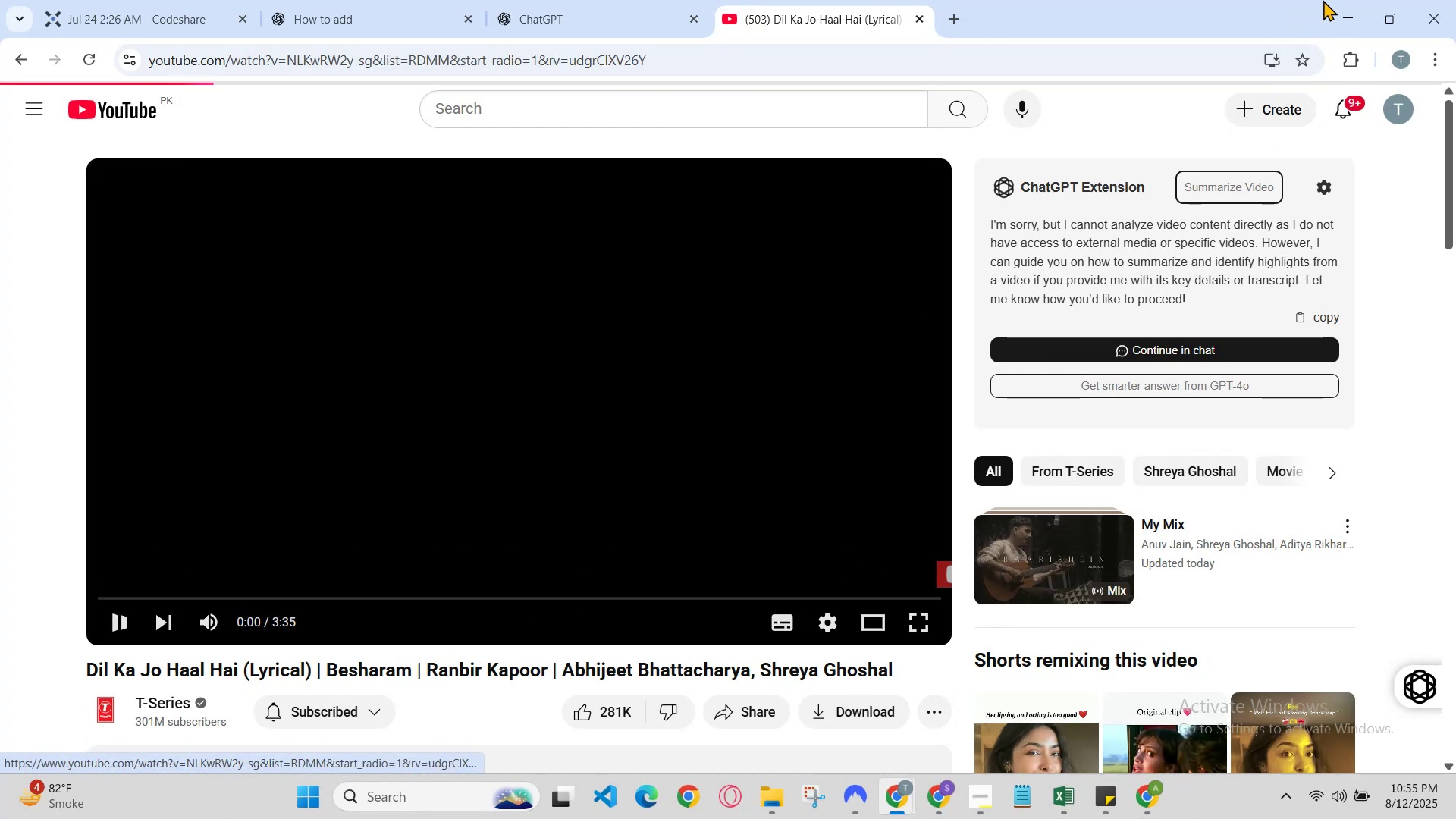 
left_click([1347, 12])
 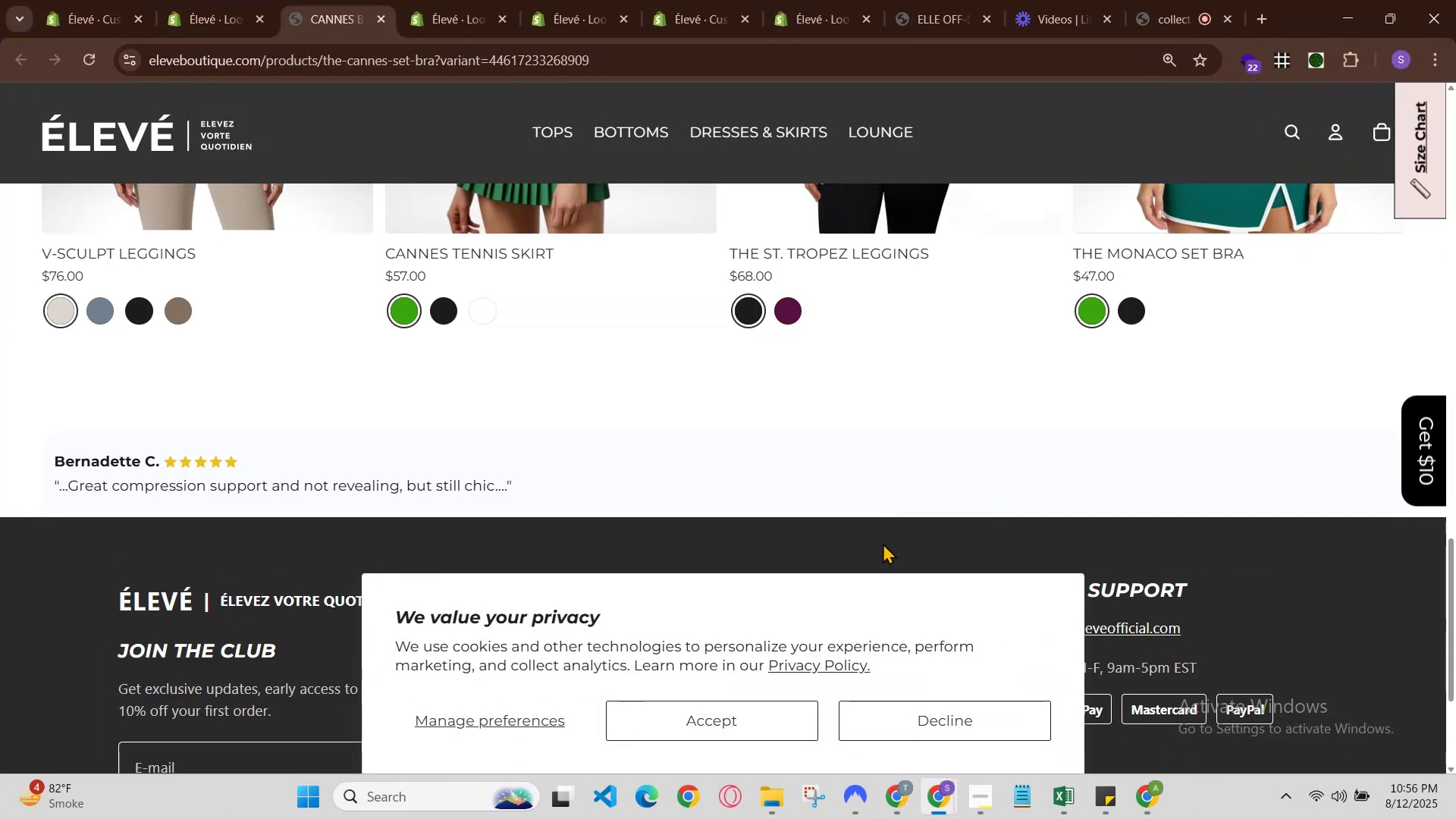 
scroll: coordinate [883, 543], scroll_direction: up, amount: 1.0
 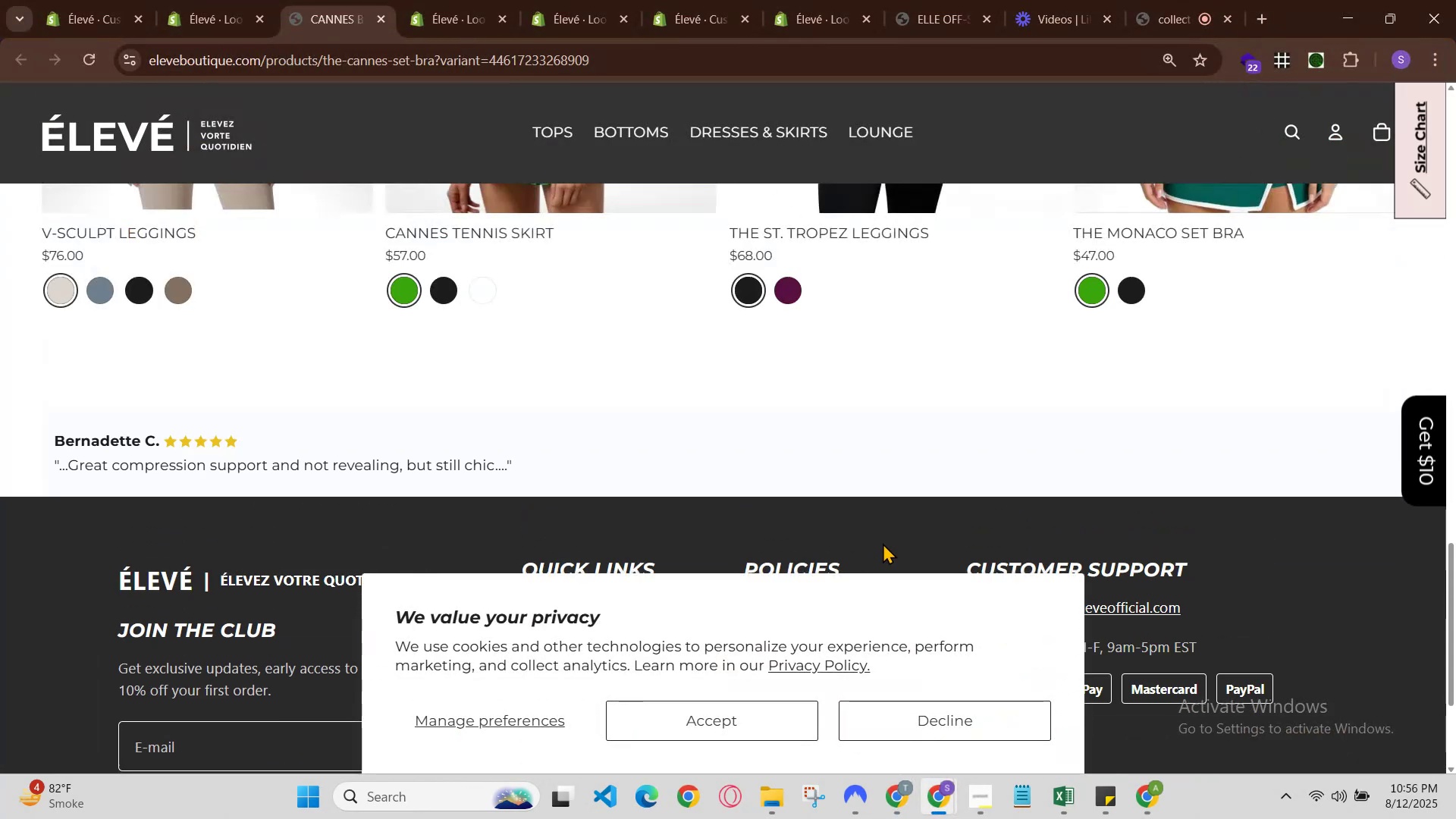 
hold_key(key=ControlLeft, duration=0.39)
 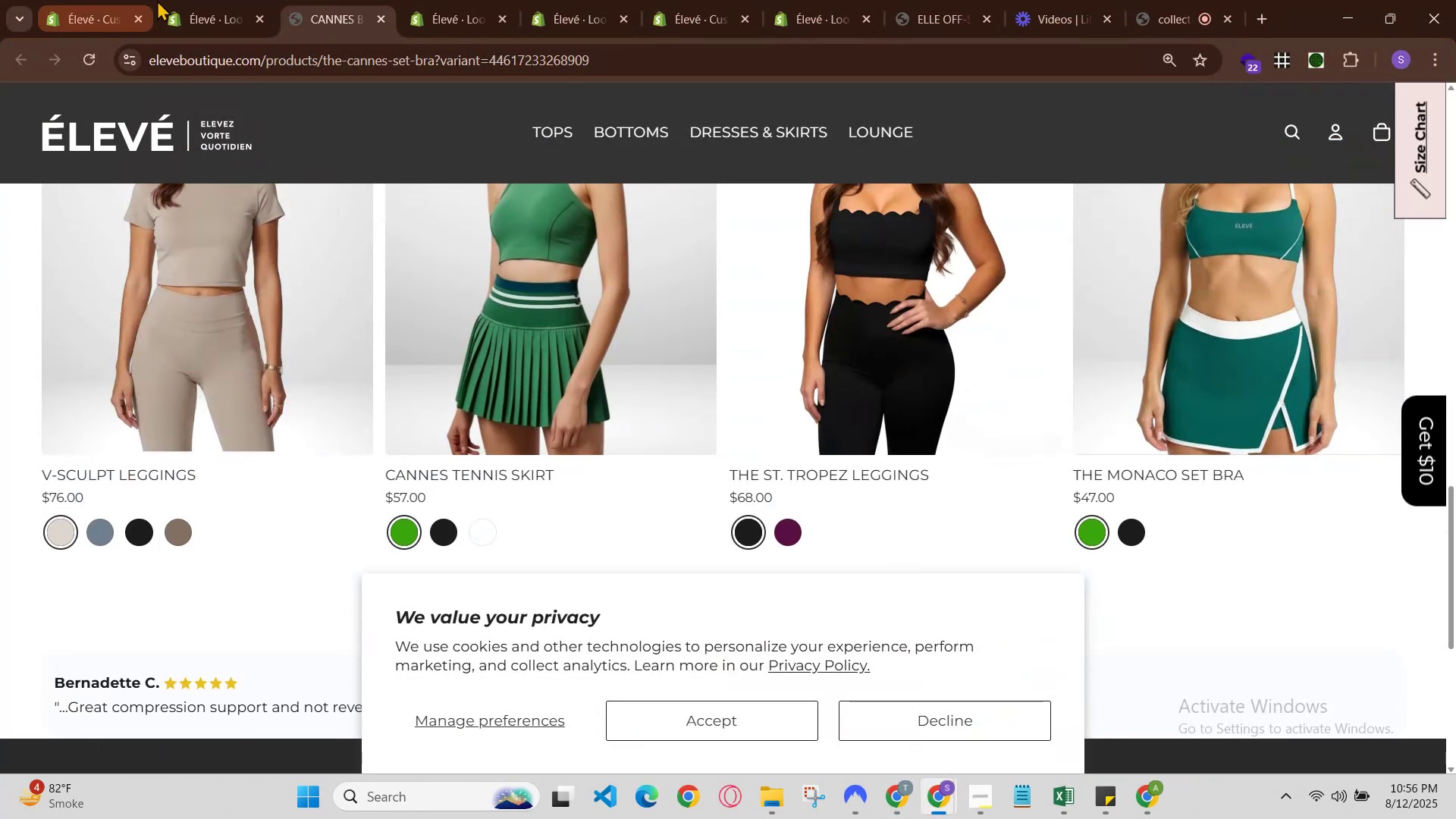 
left_click([196, 0])
 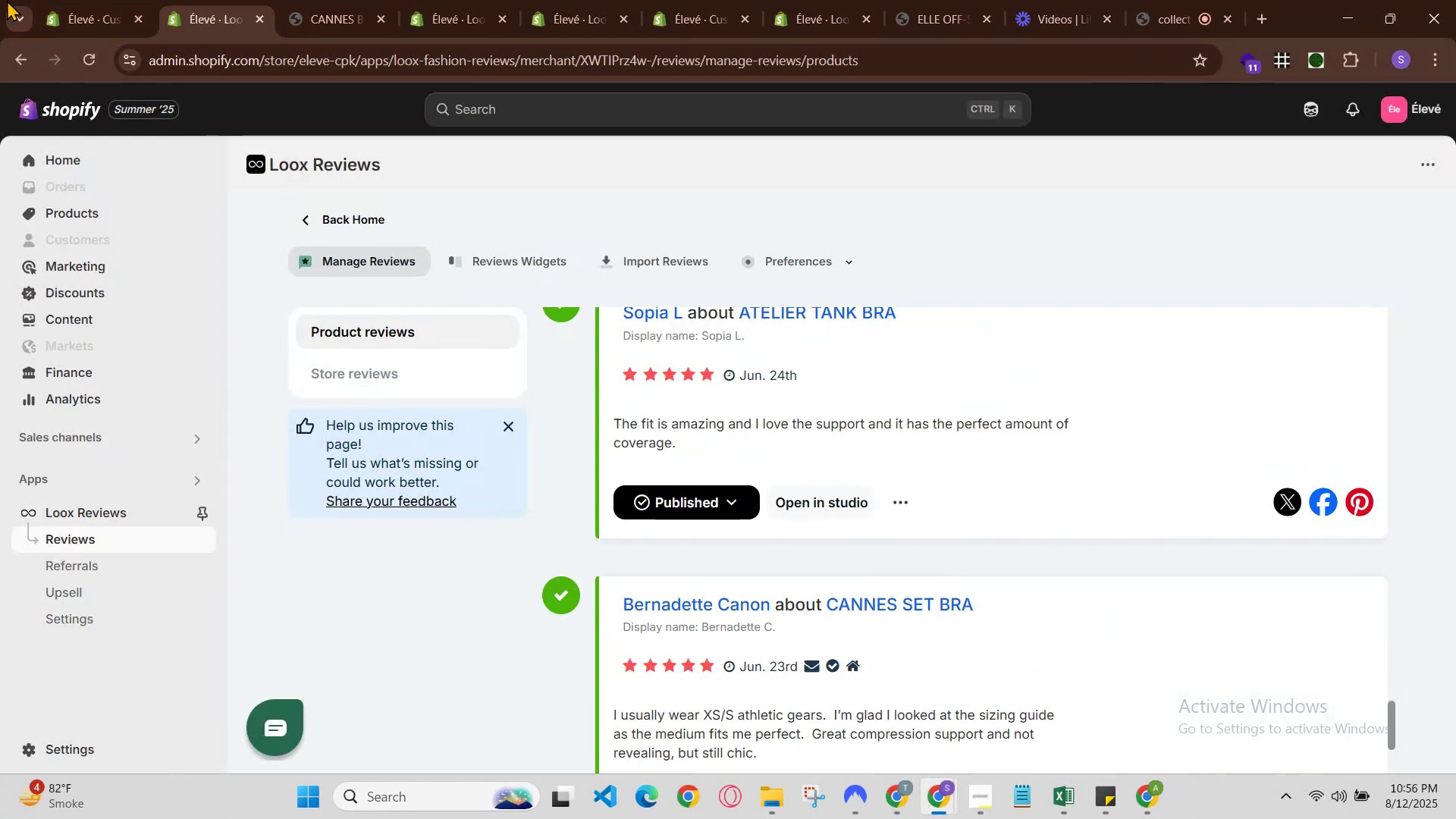 
left_click([84, 0])
 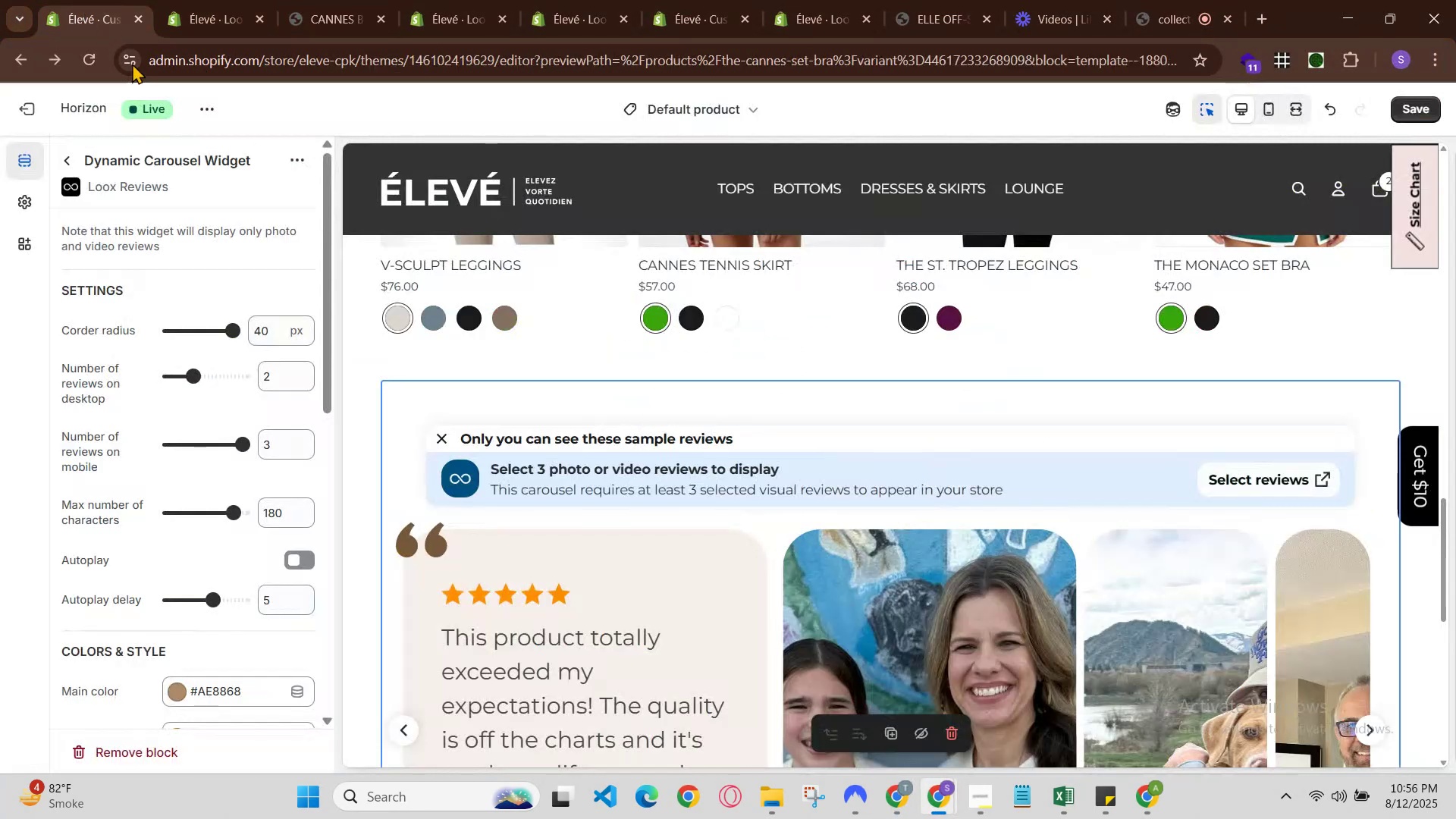 
scroll: coordinate [823, 568], scroll_direction: down, amount: 1.0
 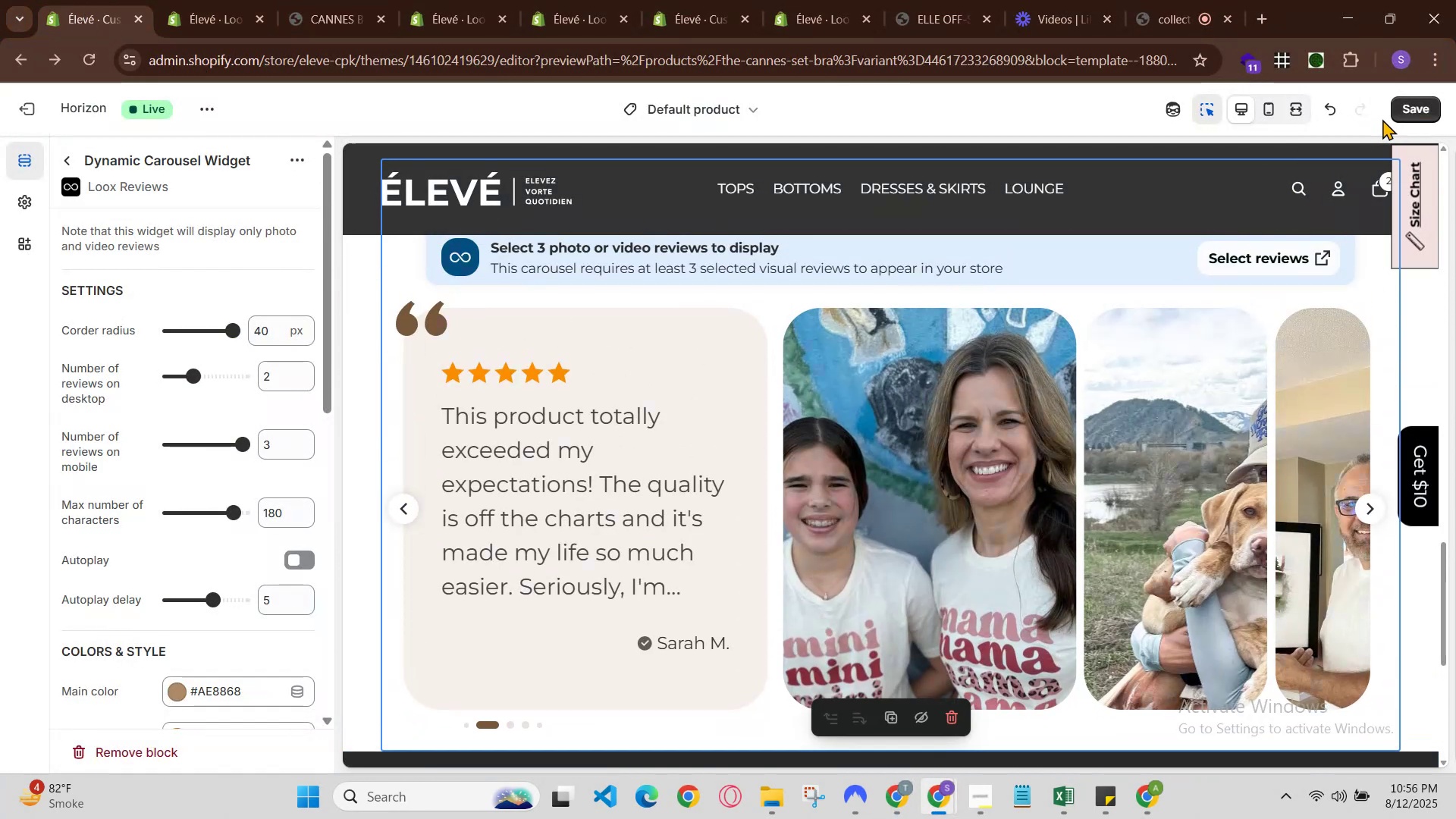 
left_click([1393, 115])
 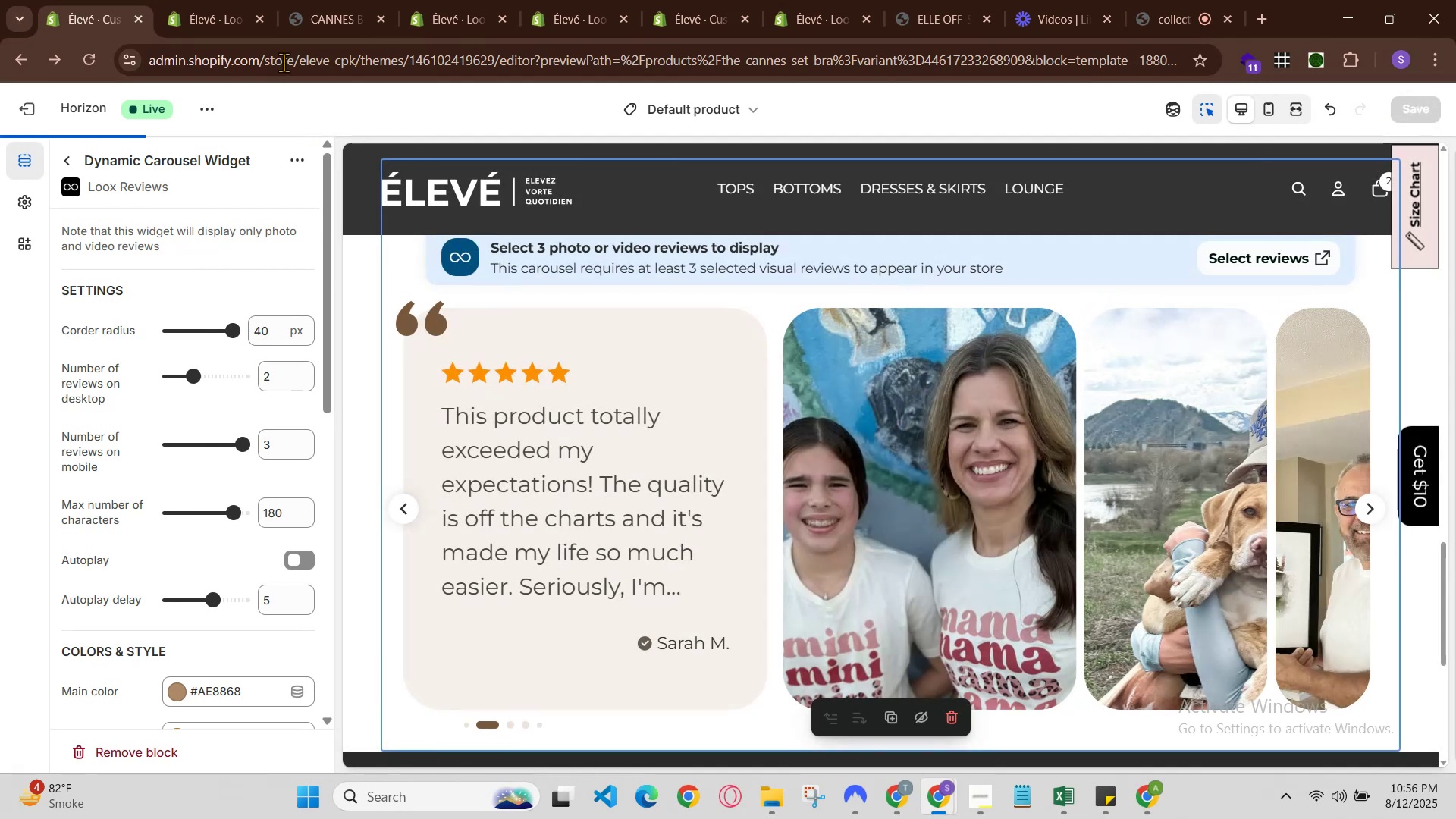 
key(Control+R)
 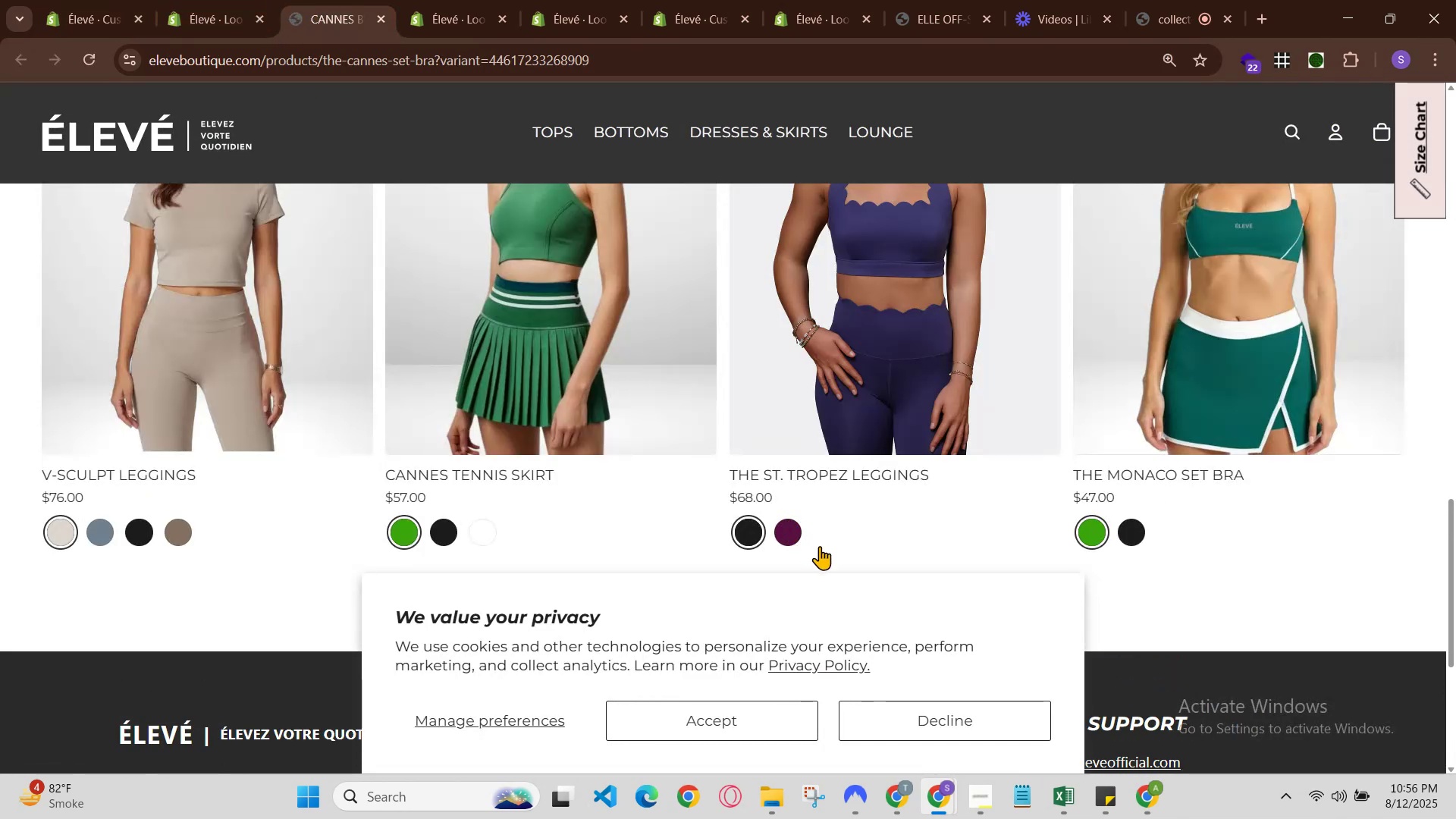 
wait(6.84)
 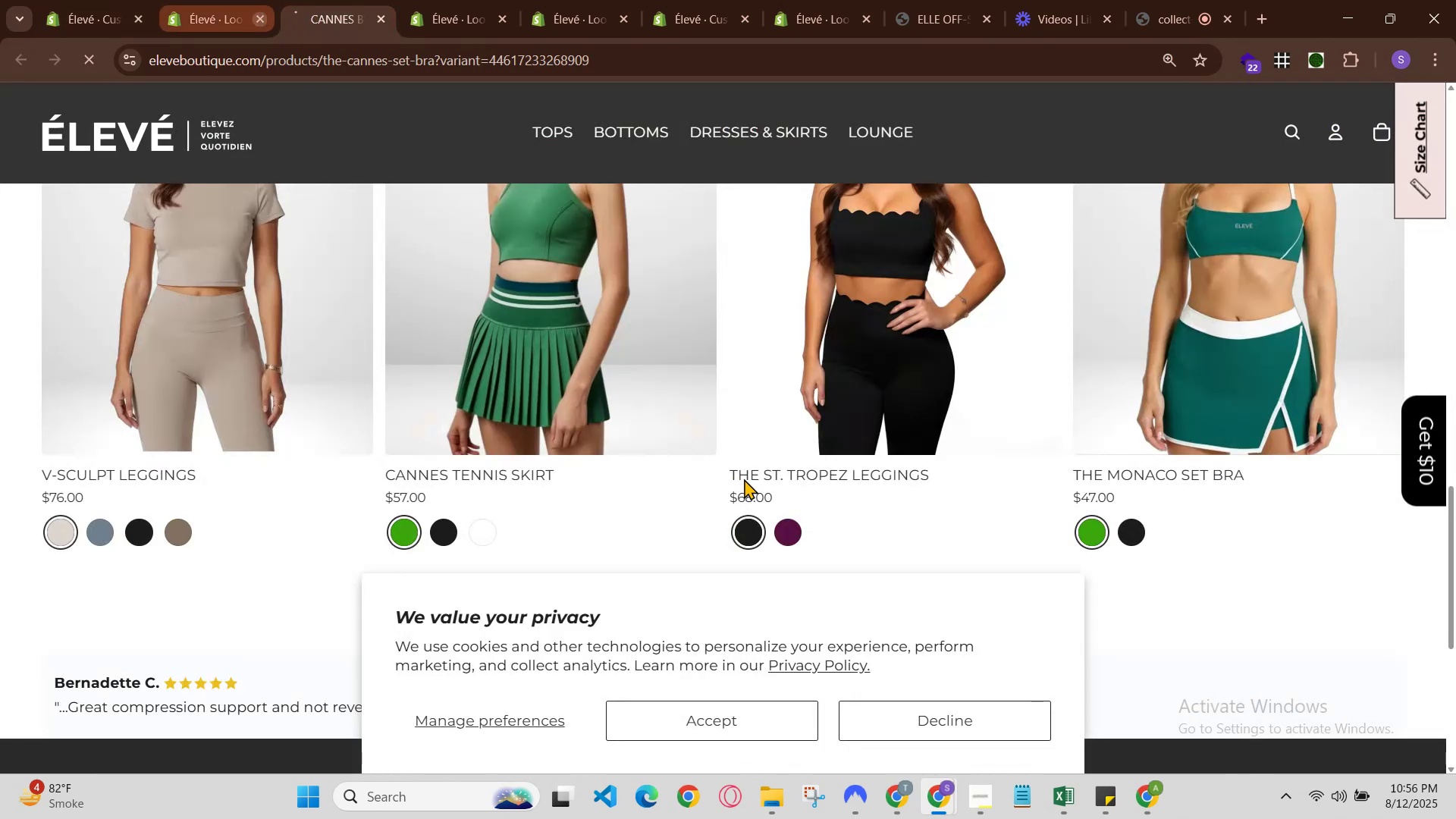 
left_click([769, 730])
 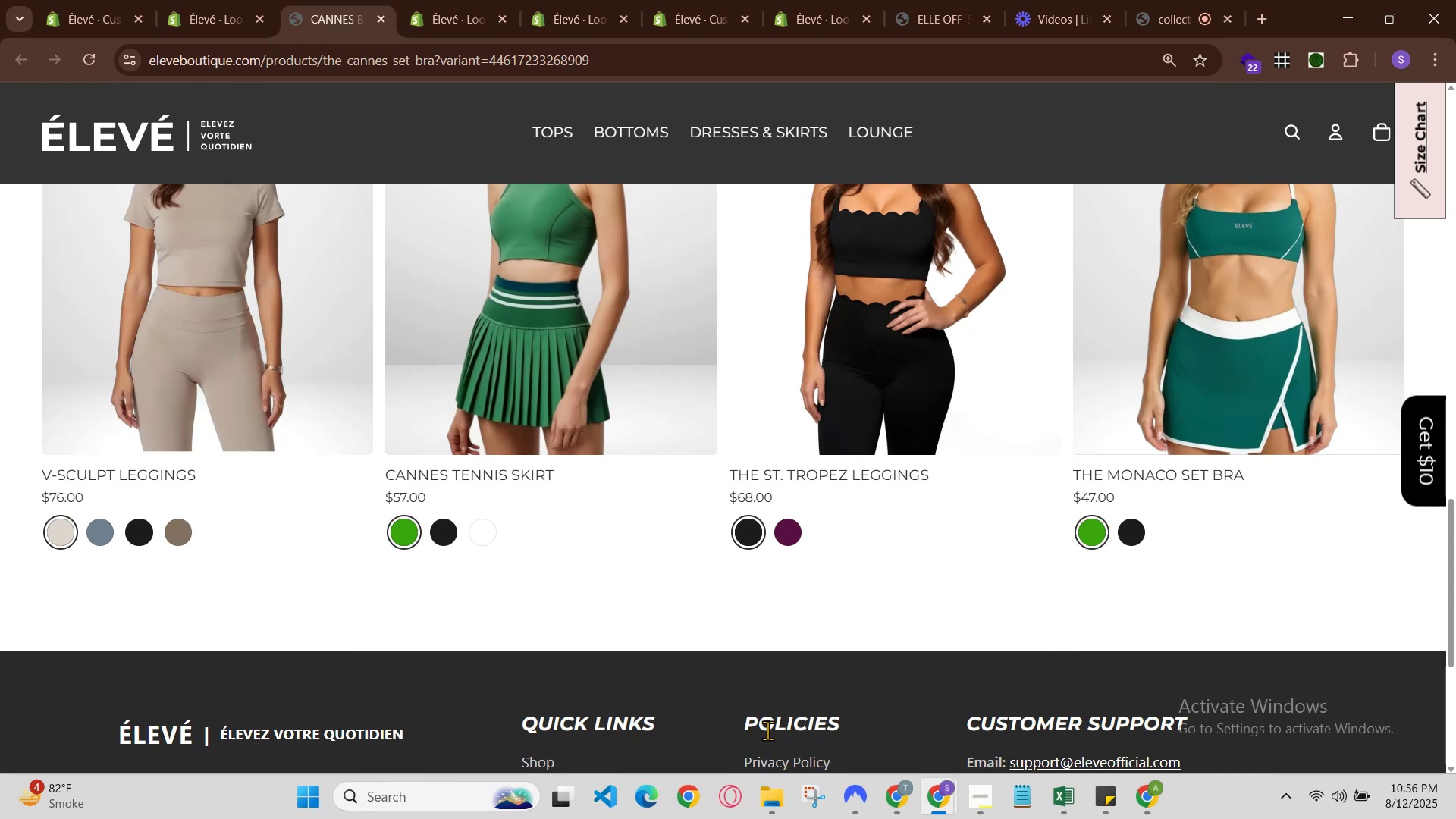 
scroll: coordinate [772, 623], scroll_direction: down, amount: 2.0
 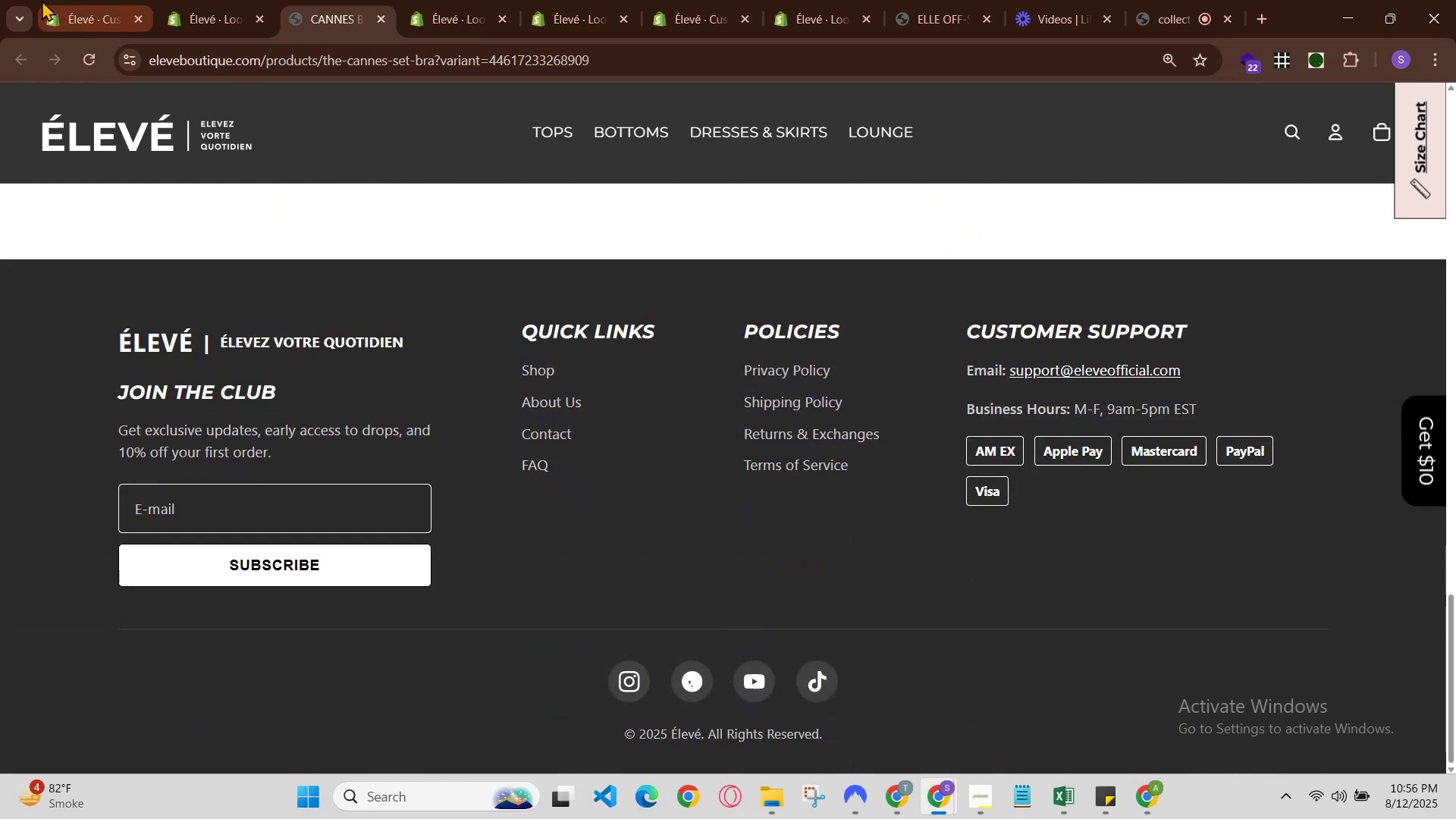 
left_click([52, 0])
 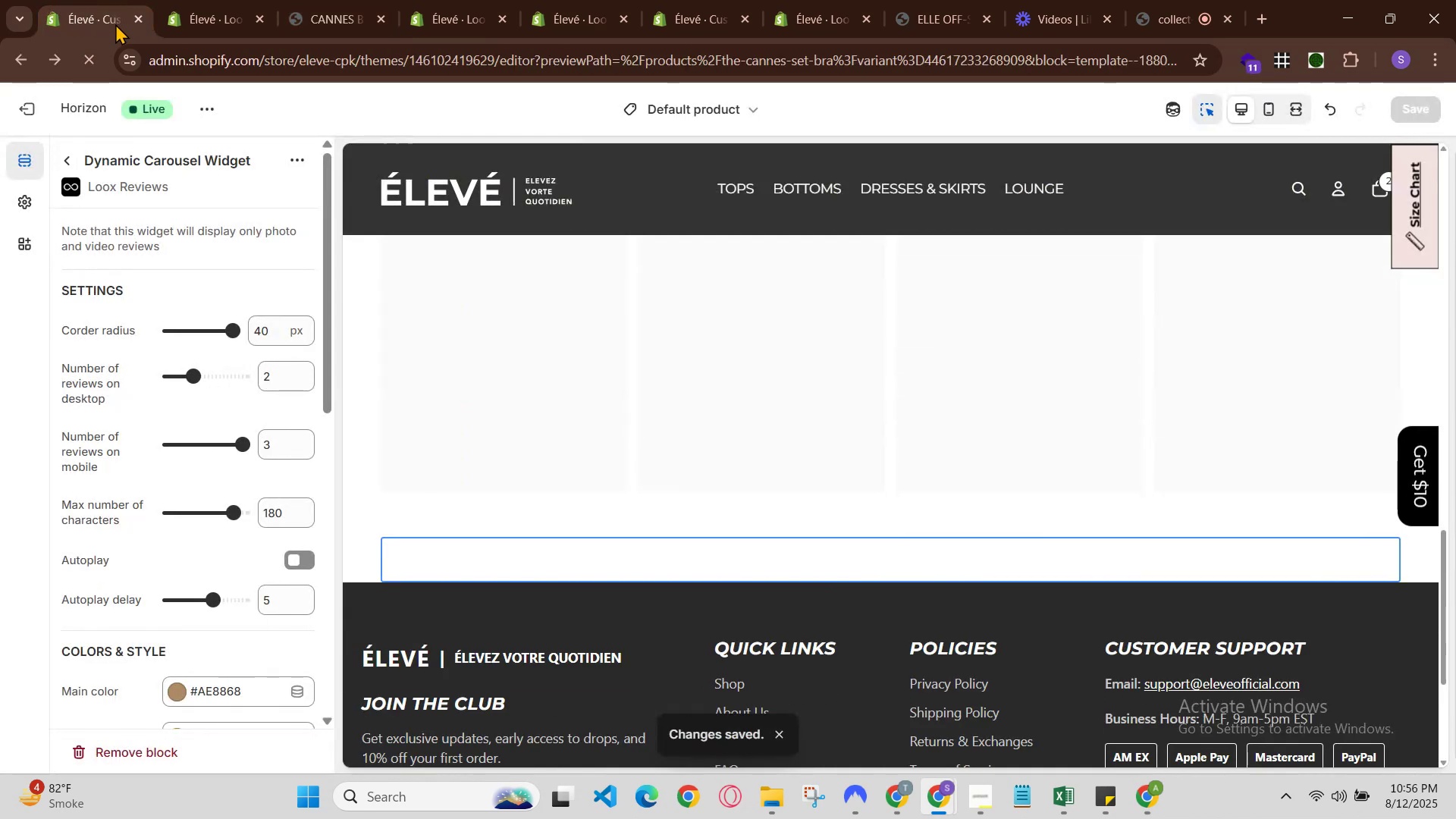 
scroll: coordinate [740, 473], scroll_direction: up, amount: 2.0
 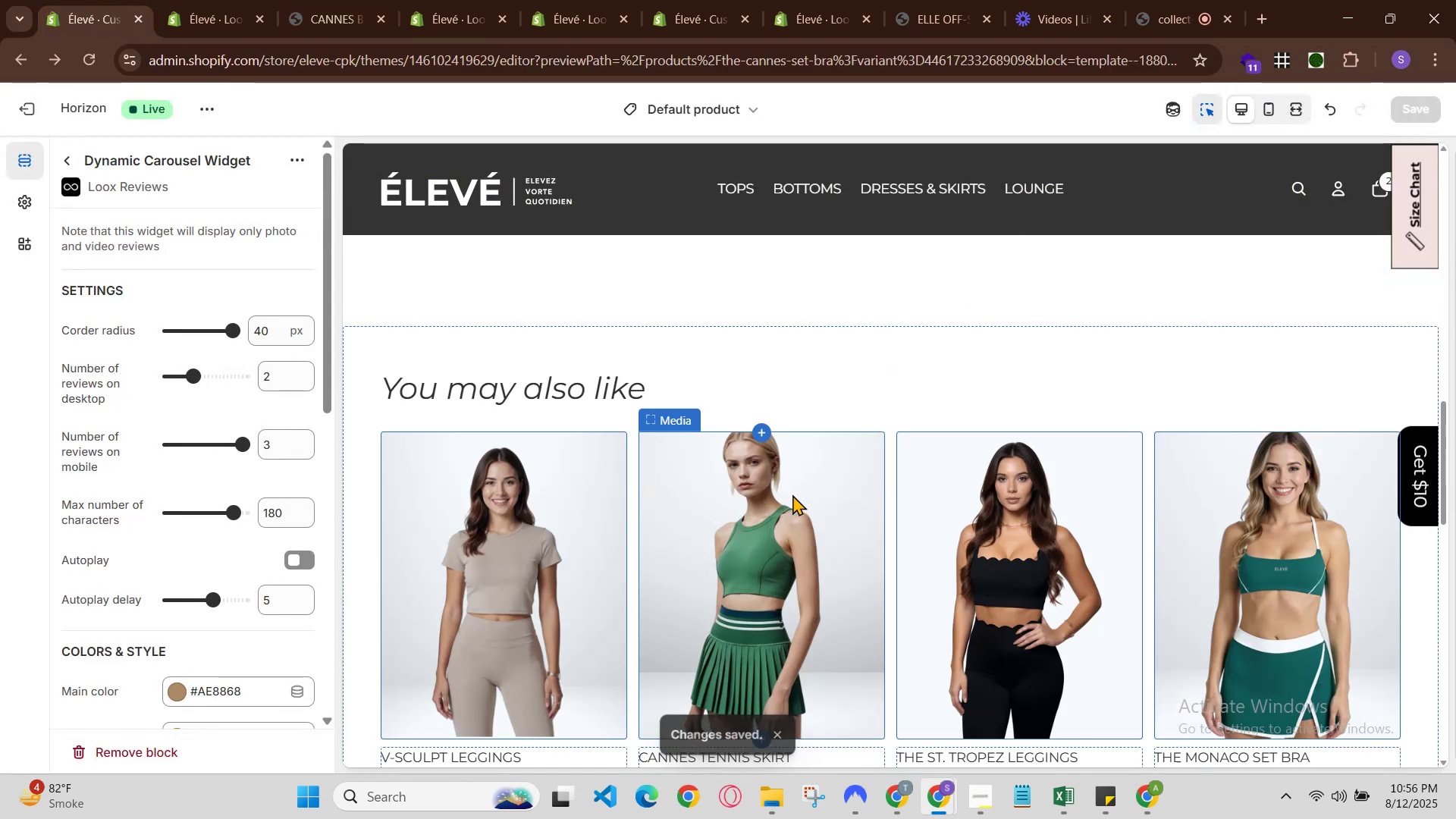 
scroll: coordinate [871, 360], scroll_direction: down, amount: 3.0
 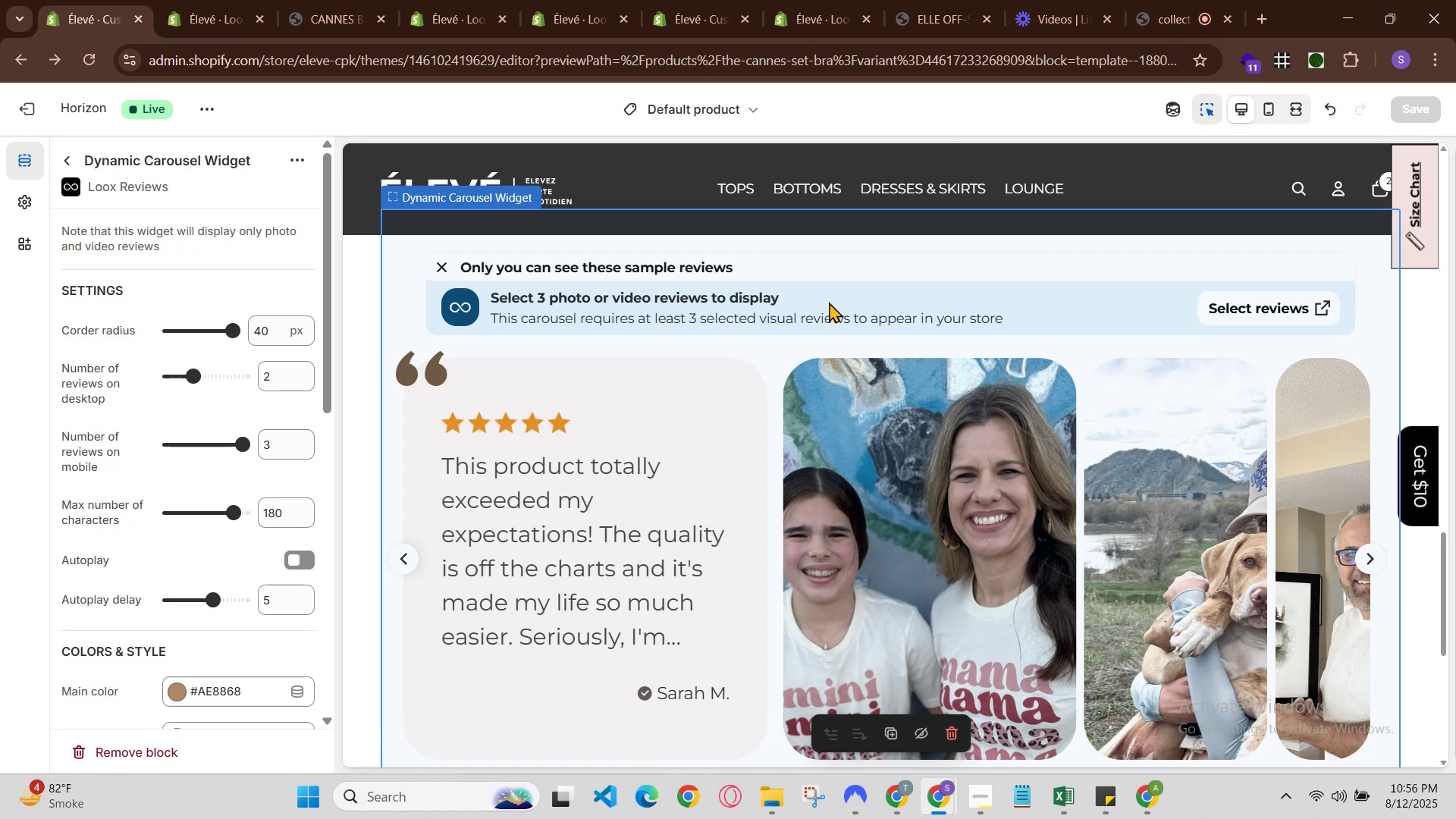 
wait(8.07)
 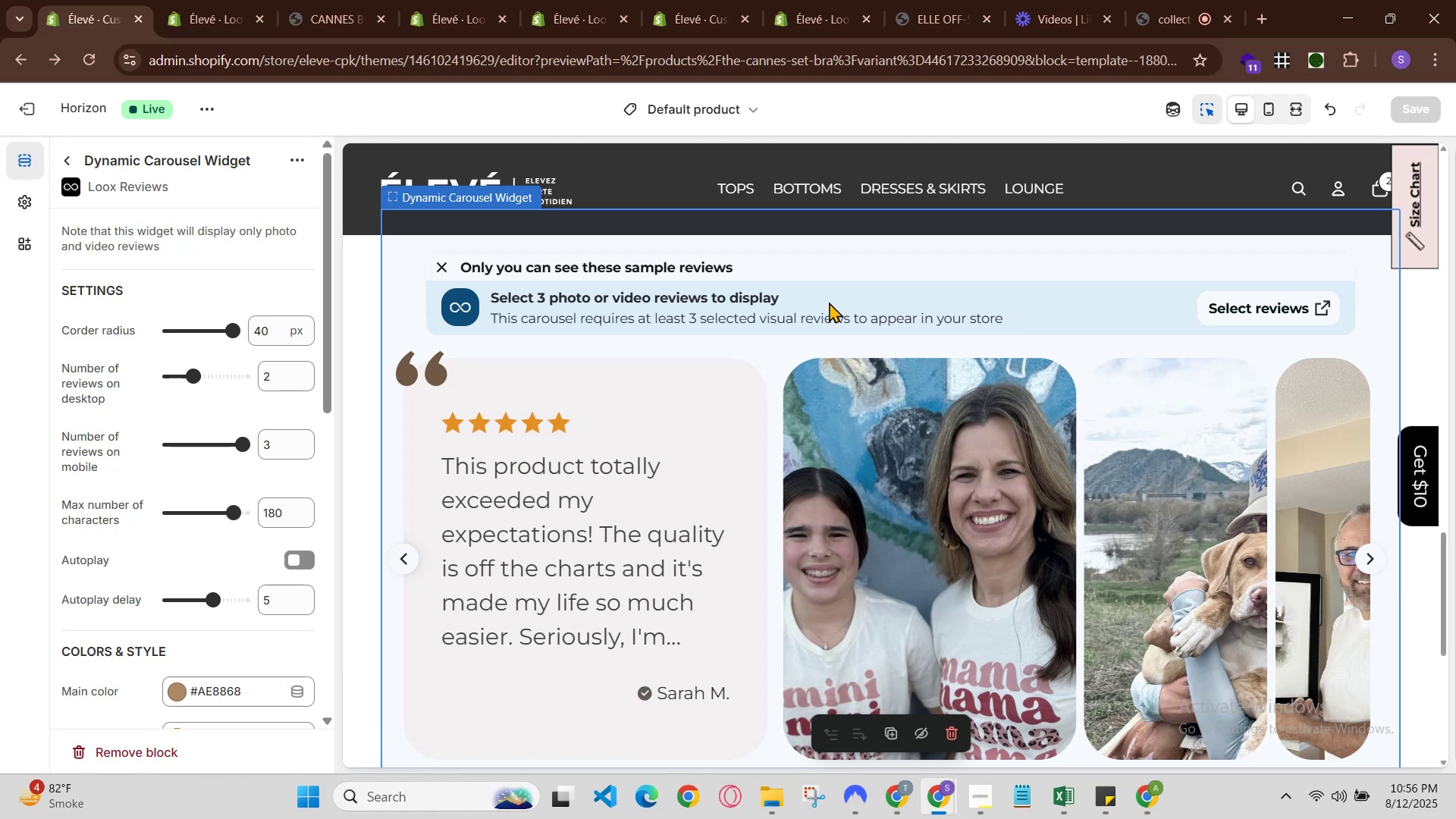 
left_click([1249, 316])
 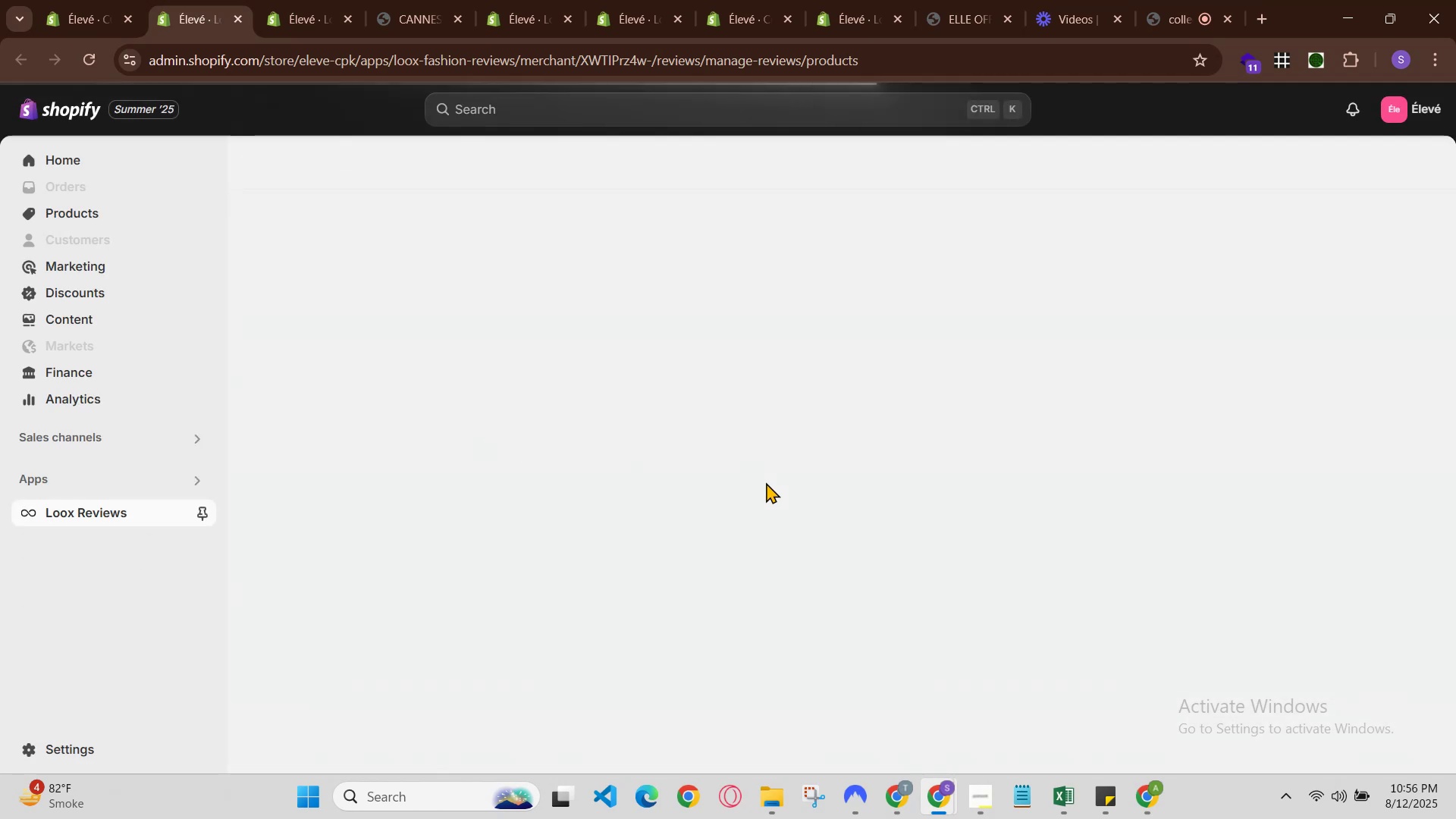 
wait(7.36)
 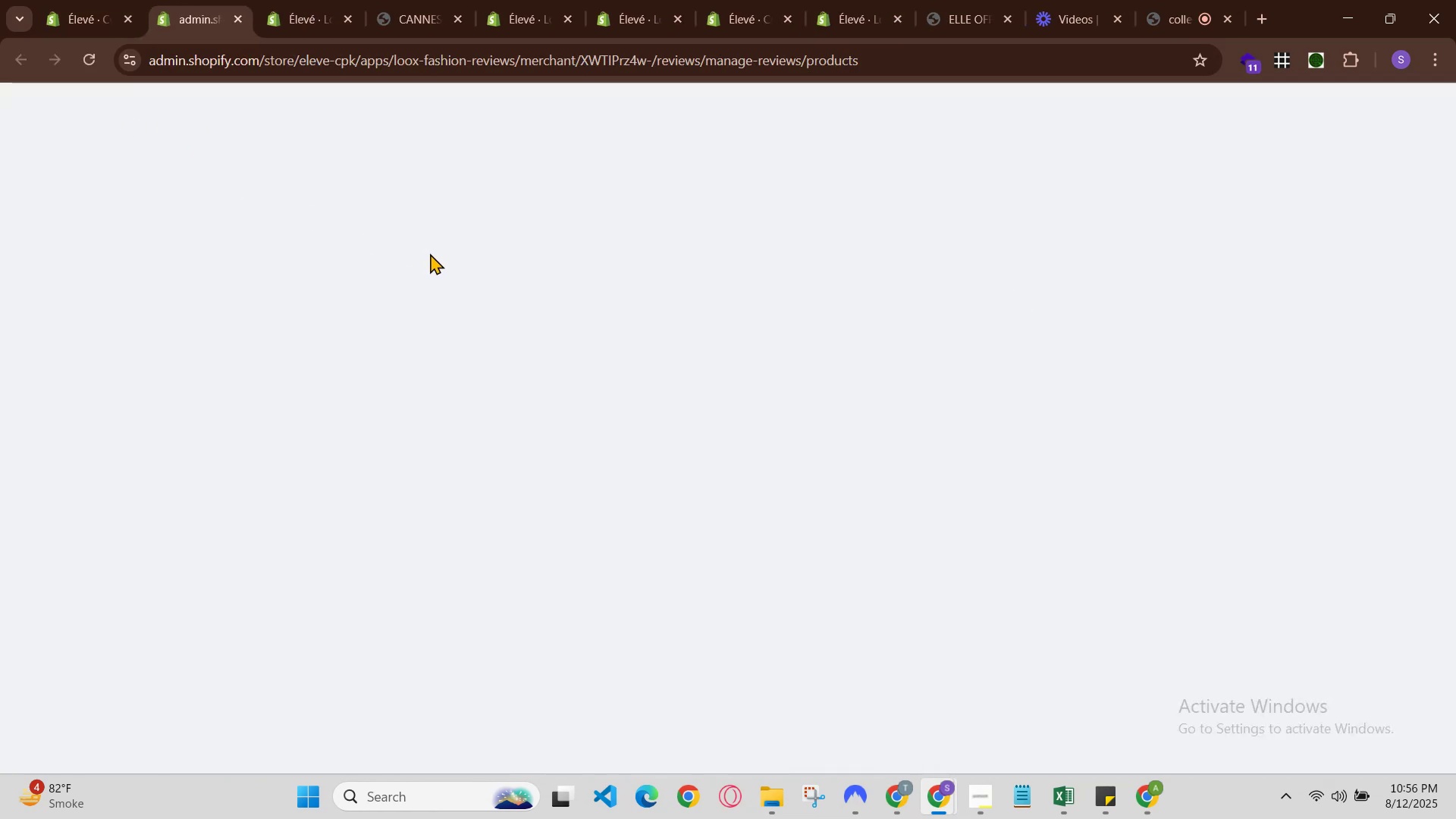 
scroll: coordinate [928, 529], scroll_direction: down, amount: 9.0
 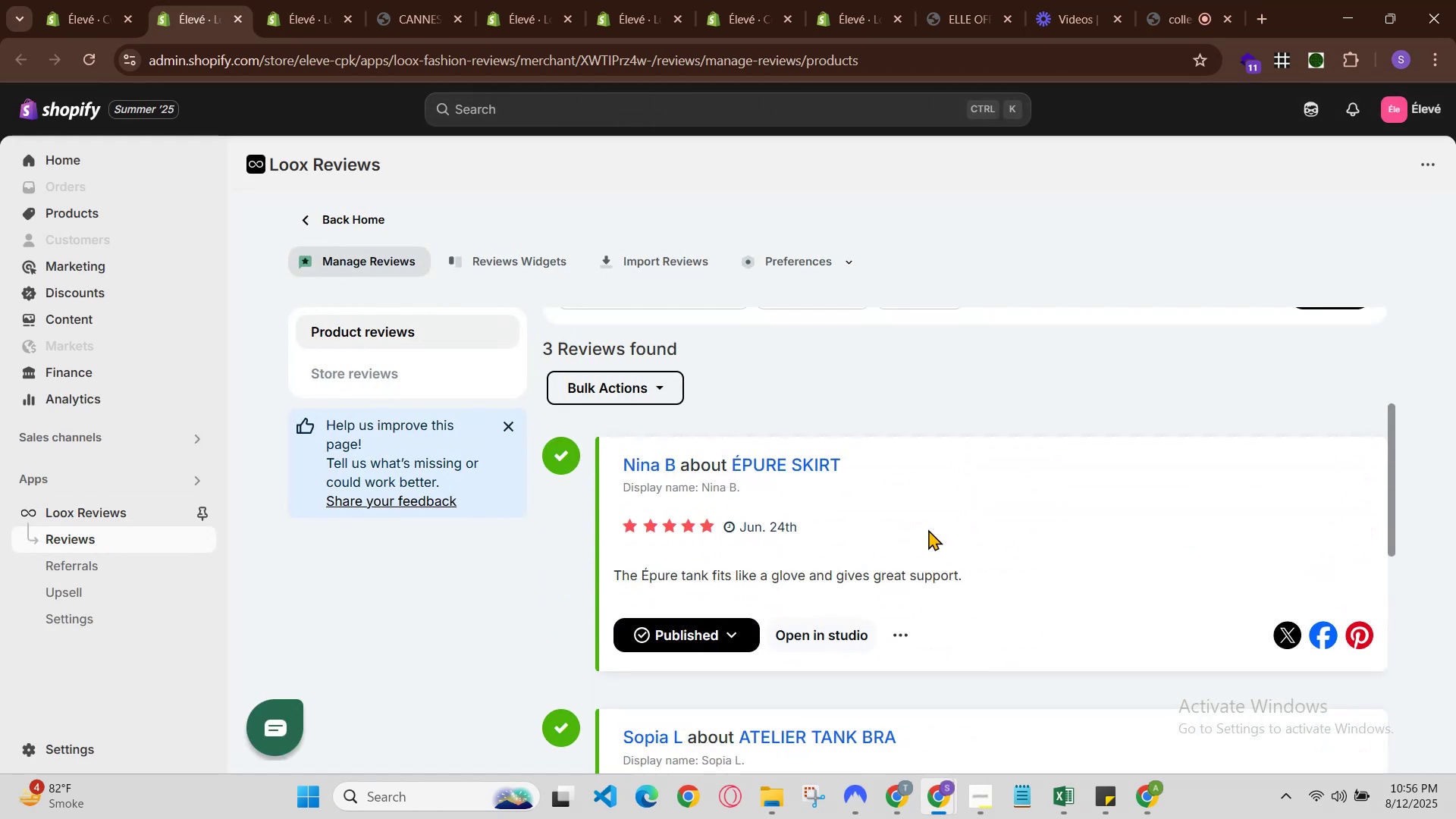 
scroll: coordinate [928, 529], scroll_direction: up, amount: 2.0
 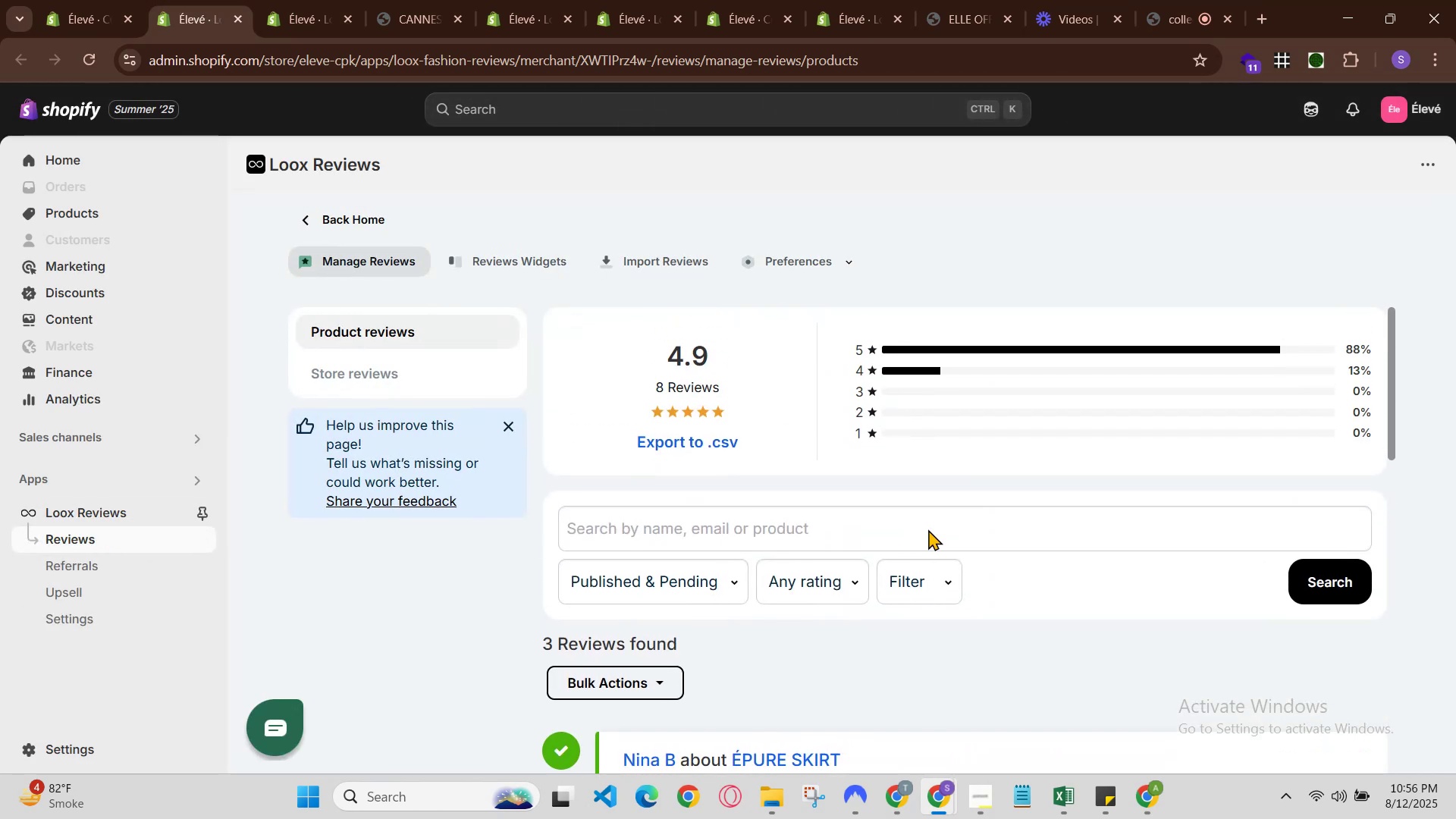 
scroll: coordinate [928, 529], scroll_direction: down, amount: 1.0
 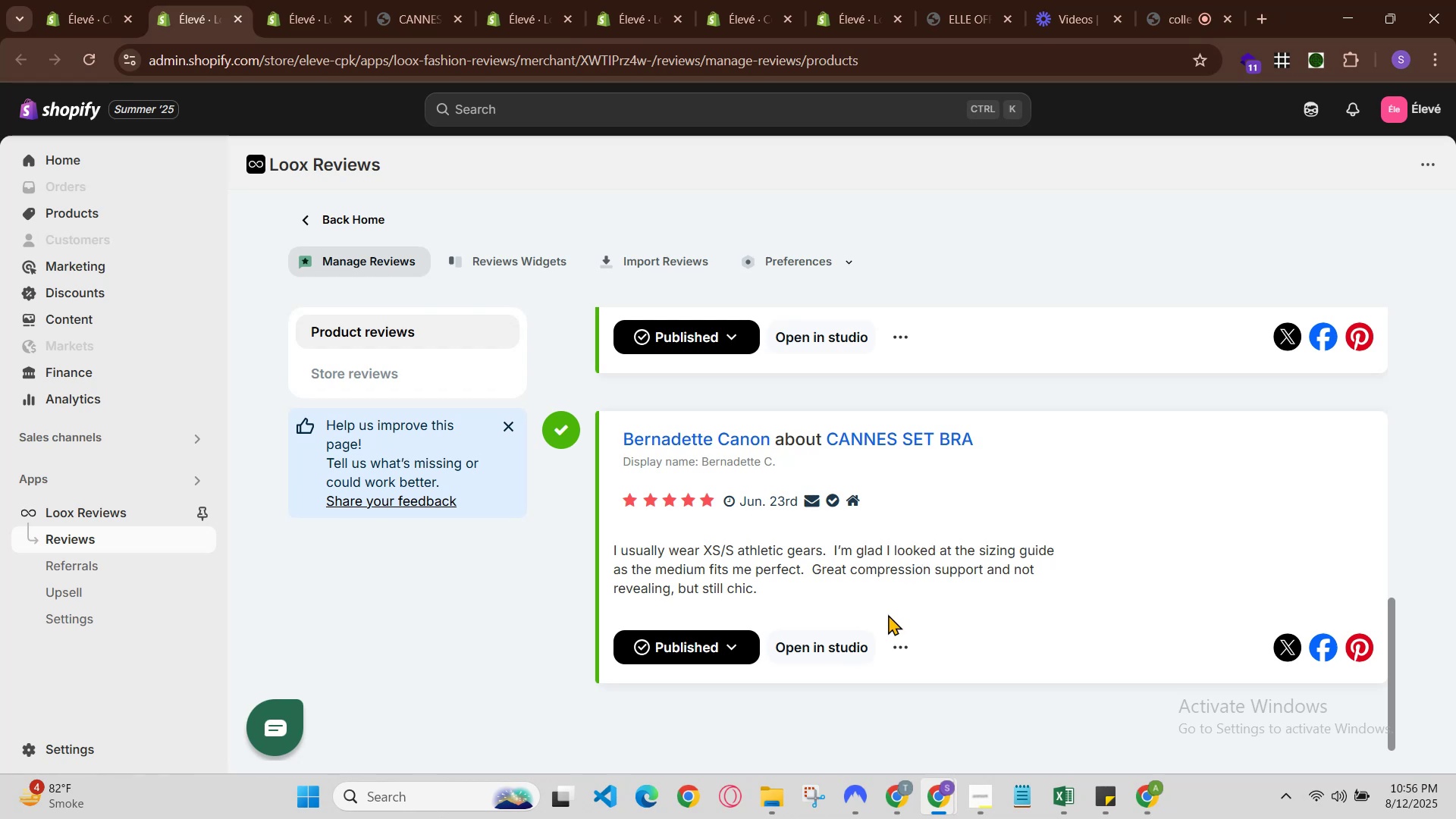 
left_click([896, 643])
 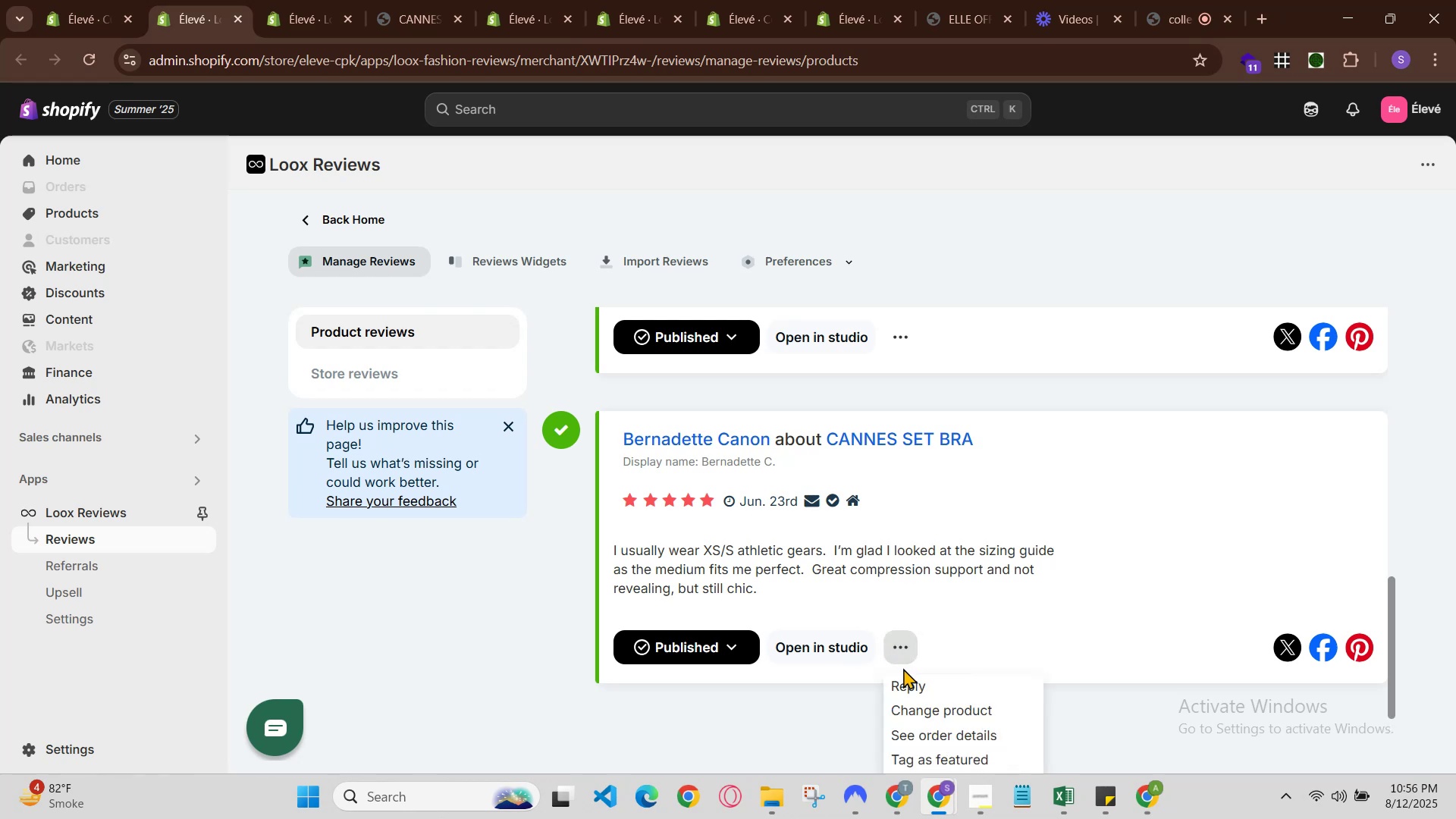 
scroll: coordinate [916, 707], scroll_direction: down, amount: 2.0
 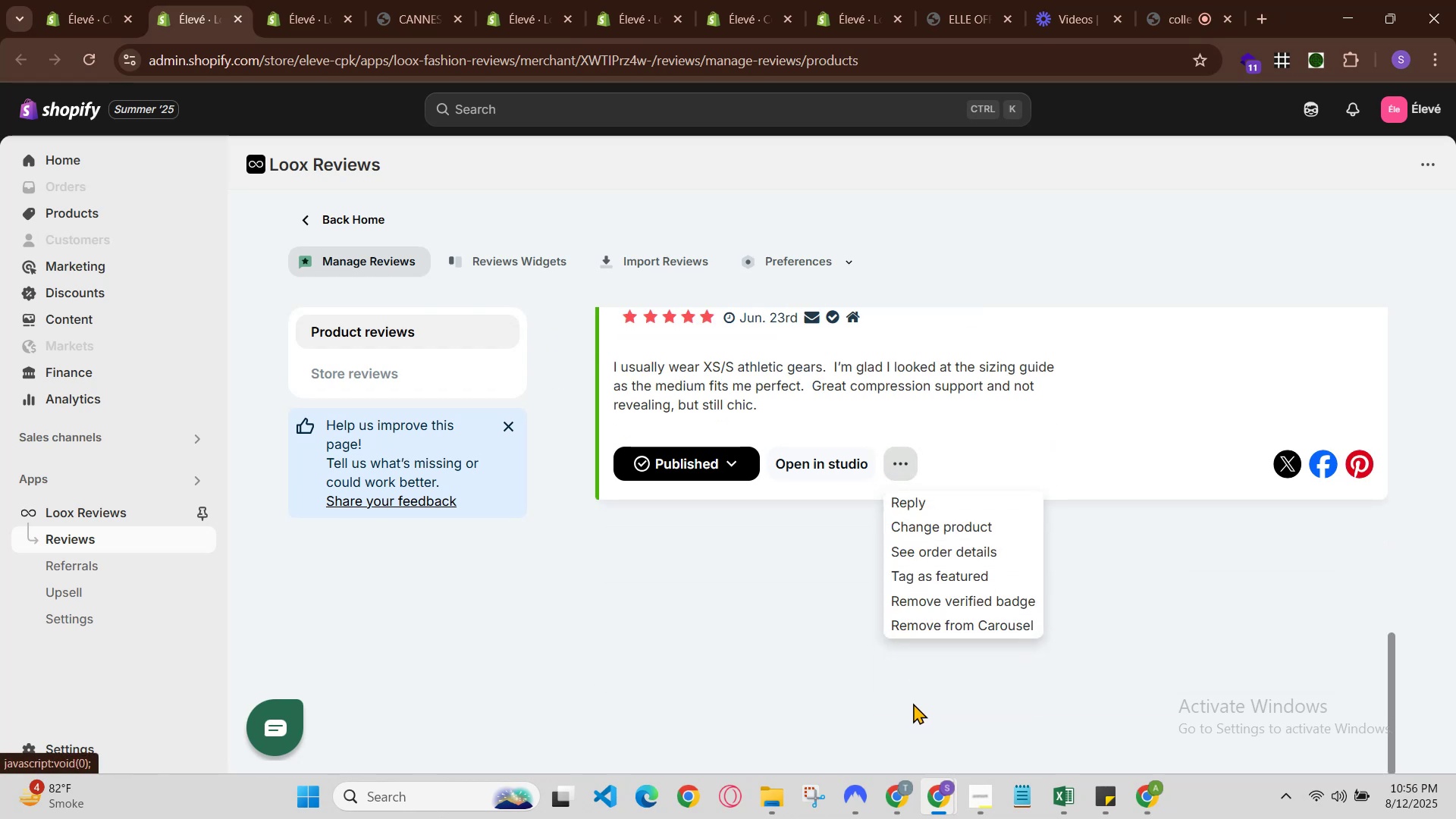 
scroll: coordinate [897, 668], scroll_direction: up, amount: 3.0
 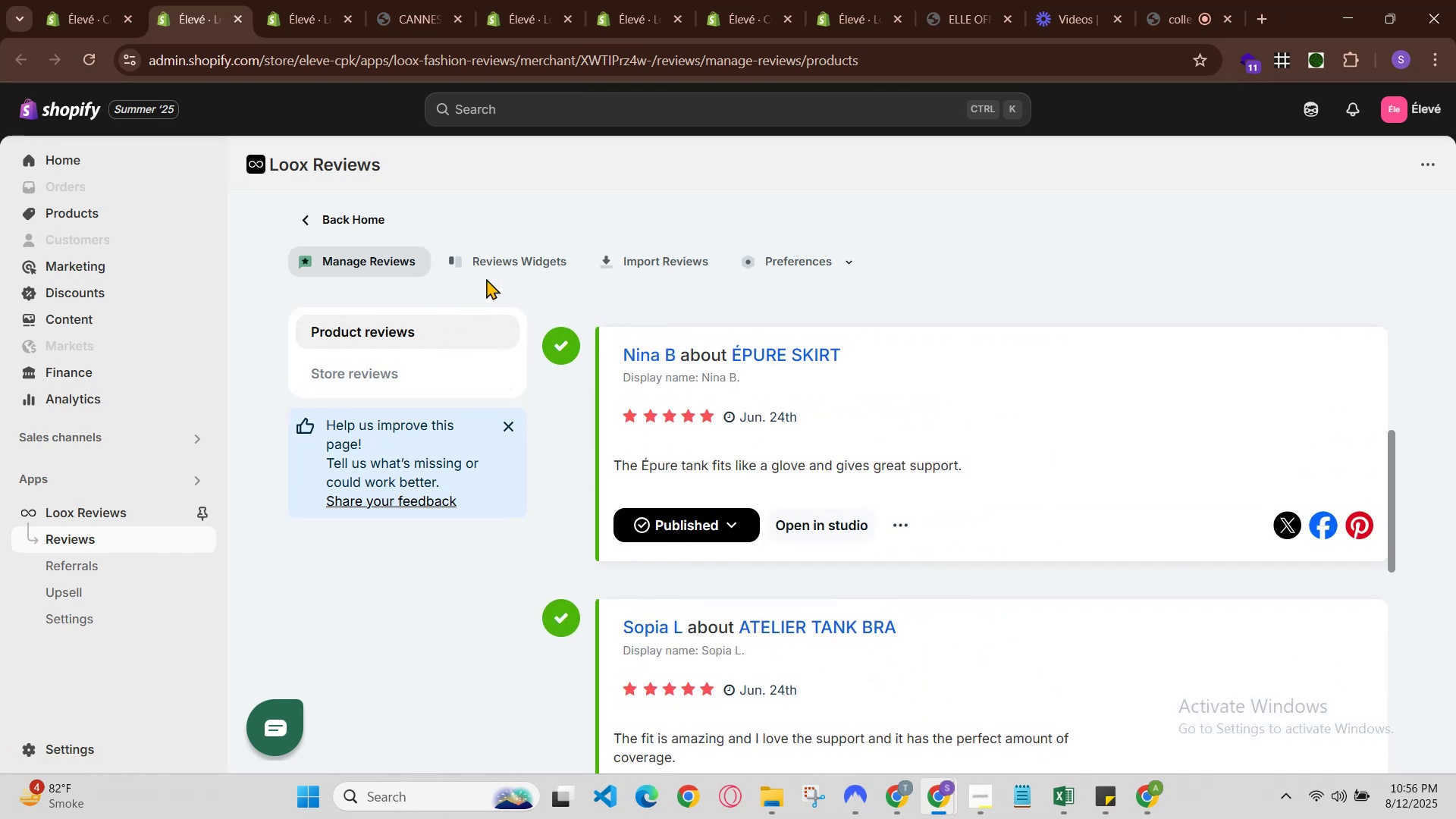 
left_click([491, 271])
 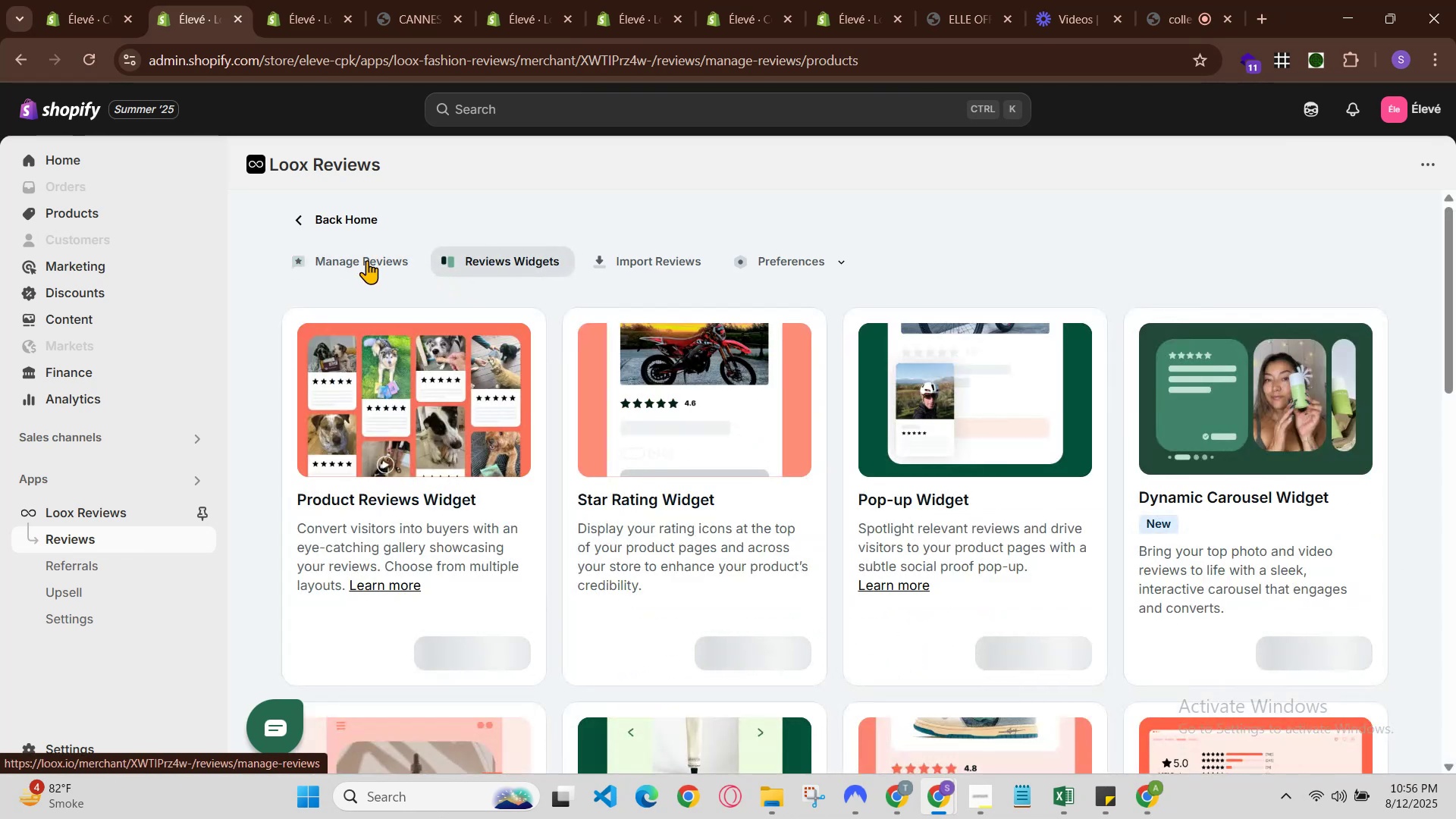 
left_click([361, 259])
 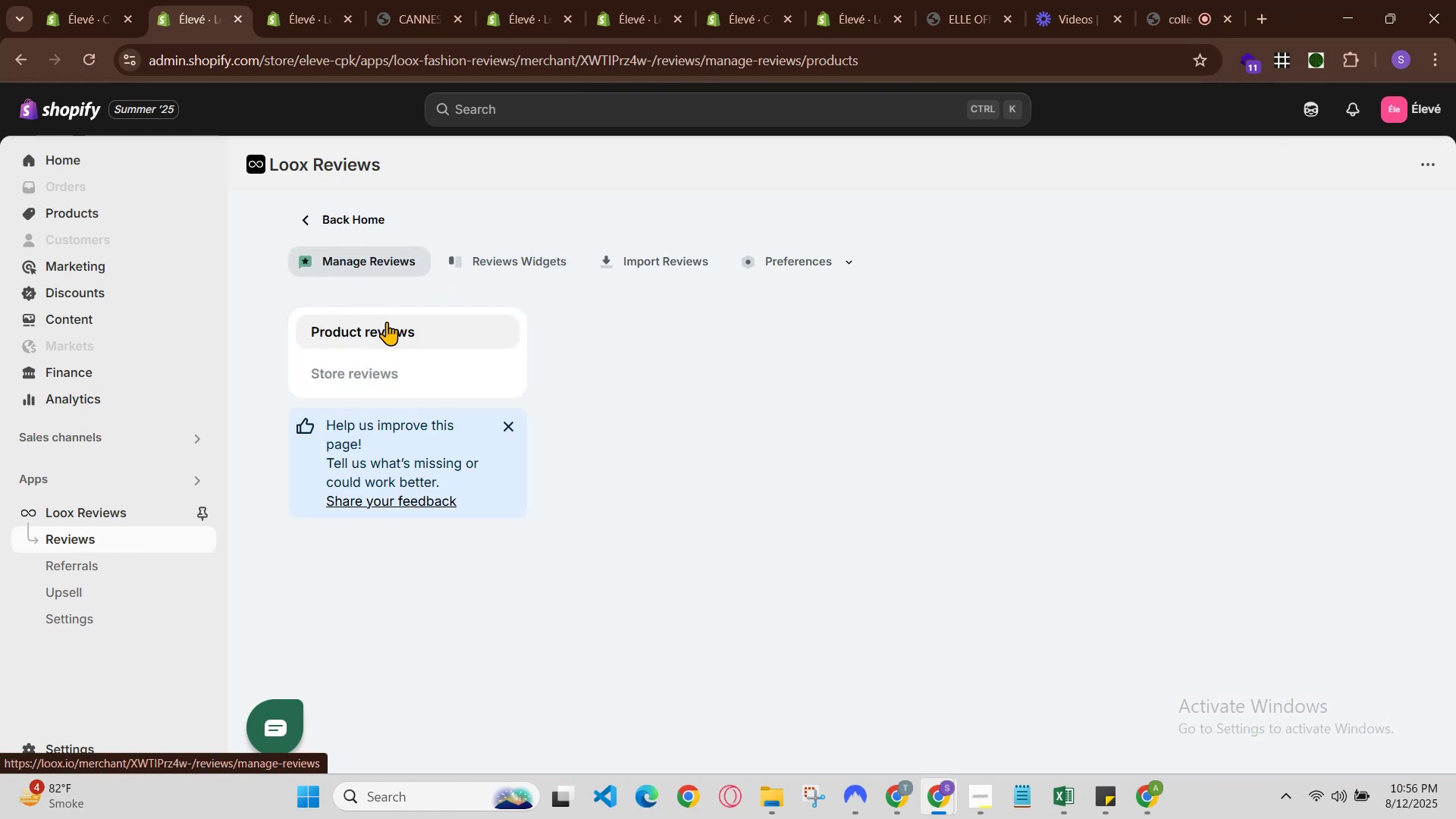 
left_click([387, 322])
 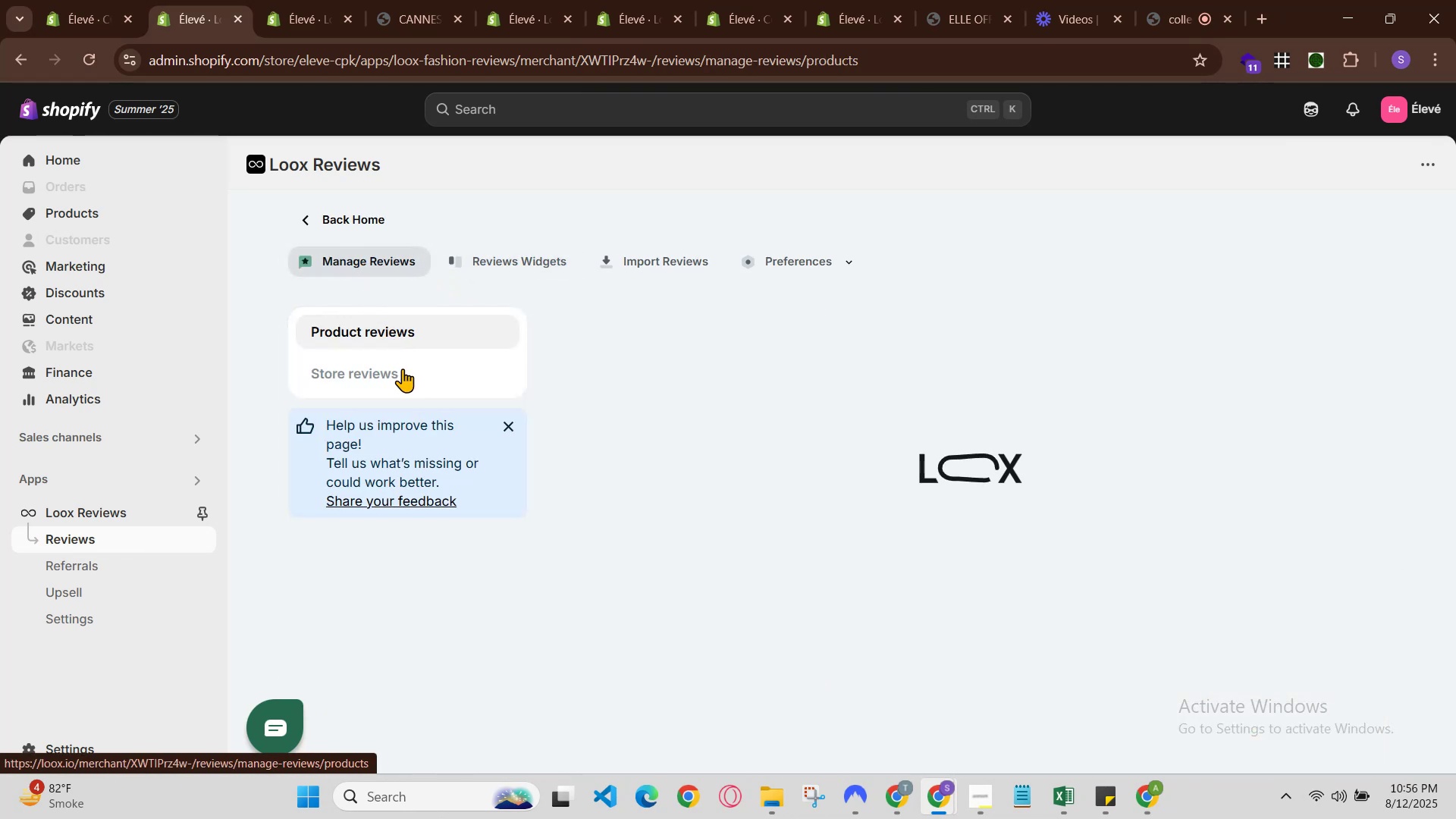 
left_click([406, 374])
 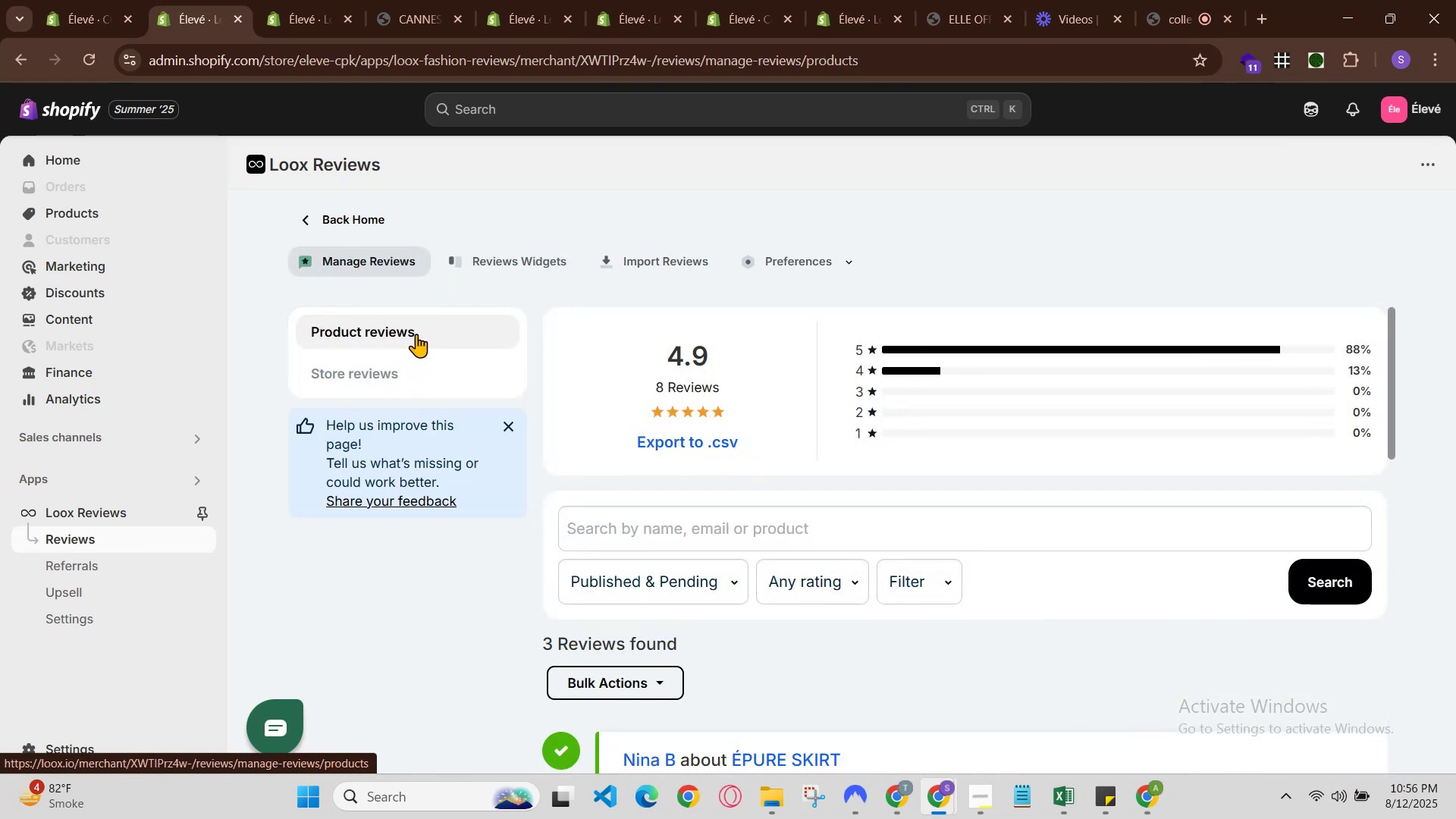 
left_click([417, 332])
 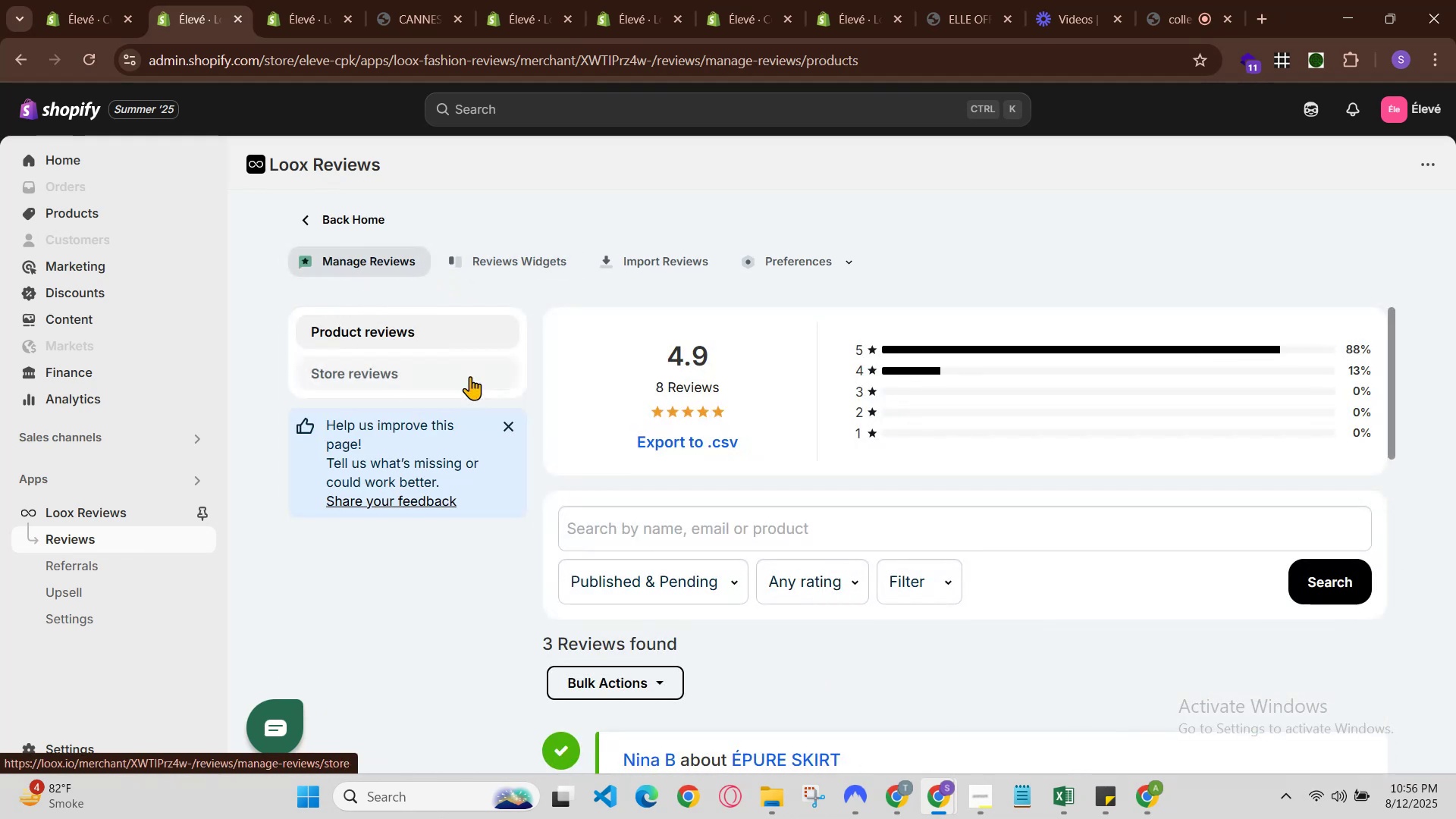 
scroll: coordinate [667, 507], scroll_direction: down, amount: 2.0
 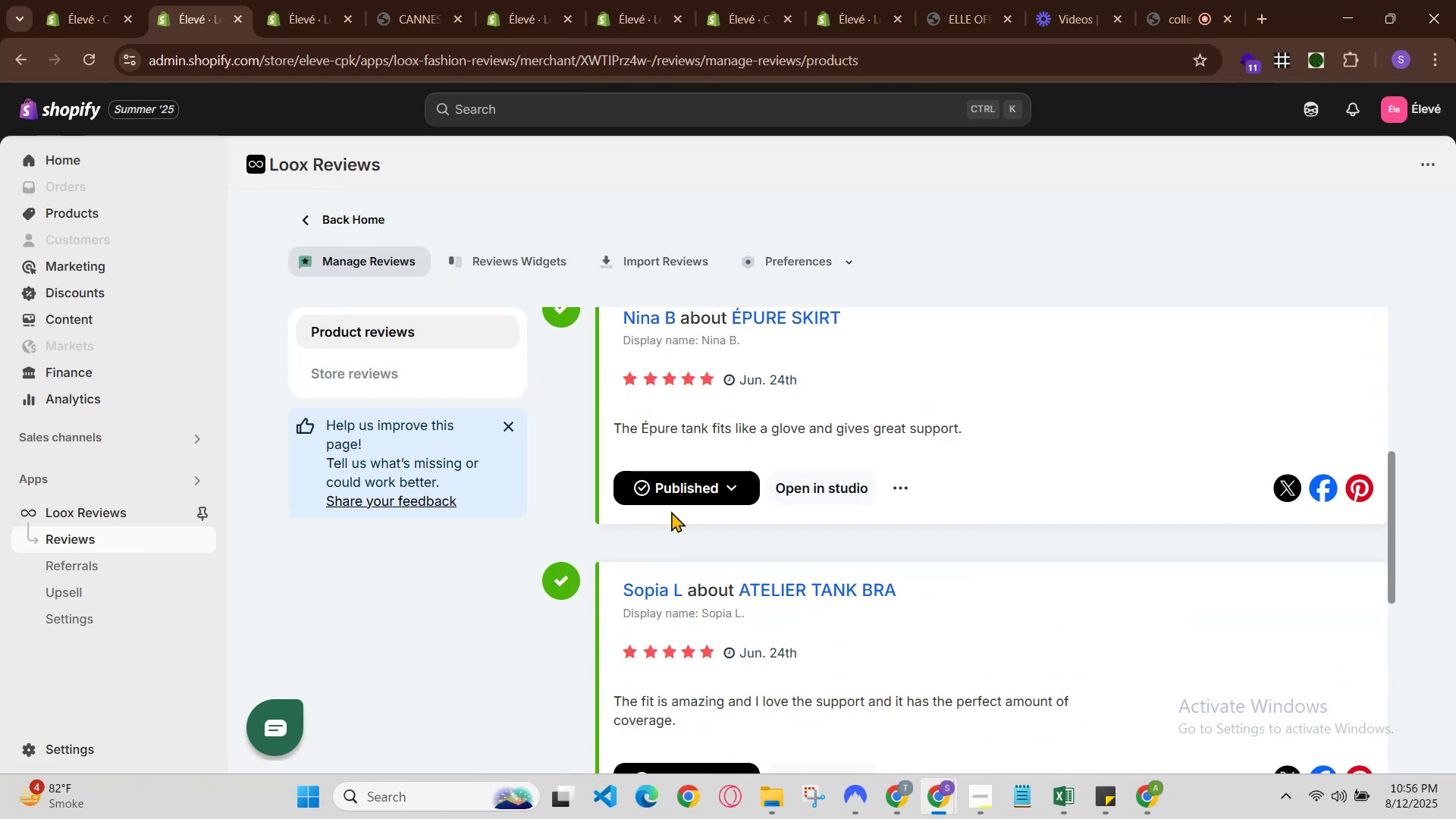 
scroll: coordinate [671, 511], scroll_direction: up, amount: 1.0
 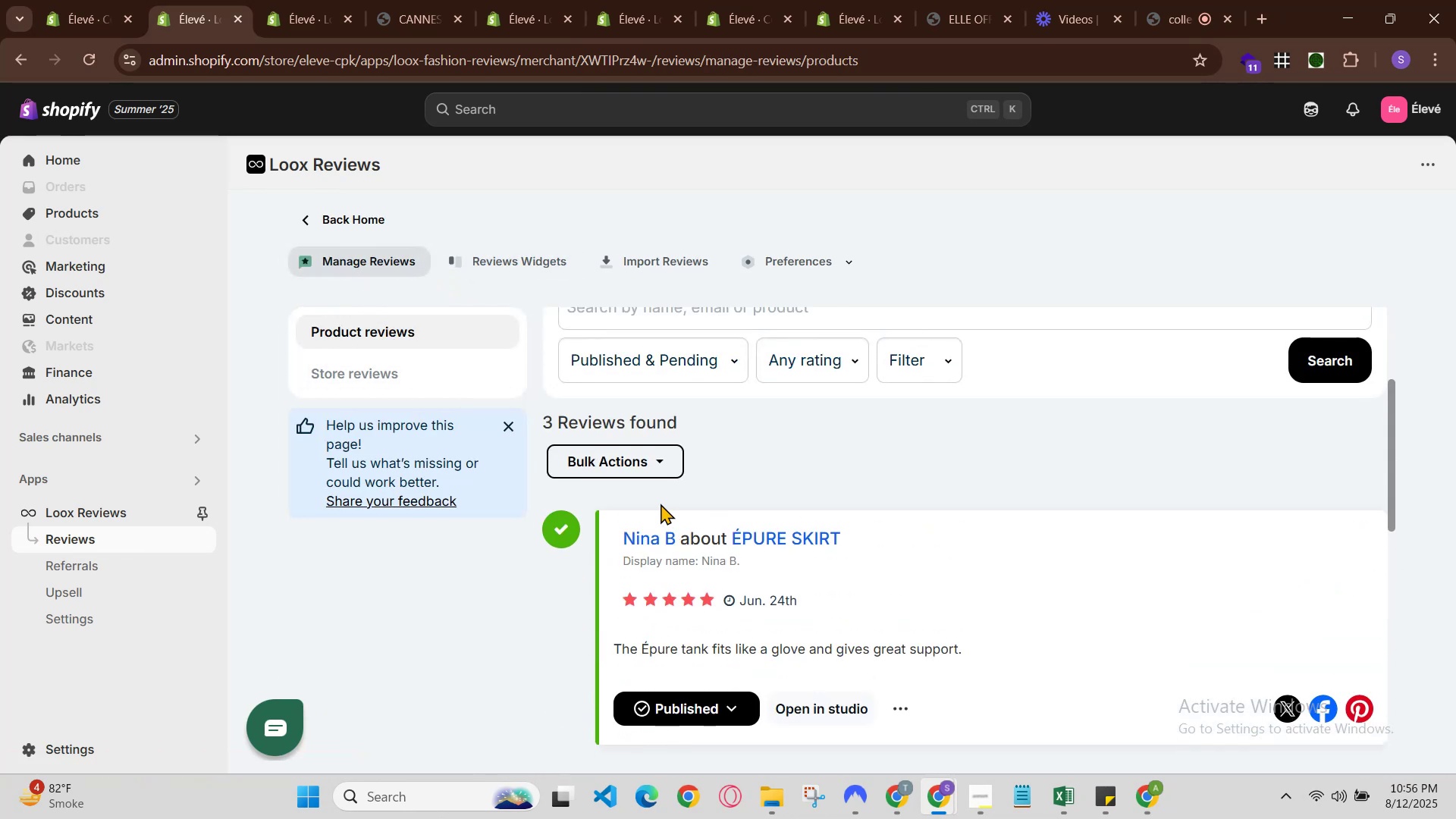 
left_click_drag(start_coordinate=[645, 441], to_coordinate=[649, 444])
 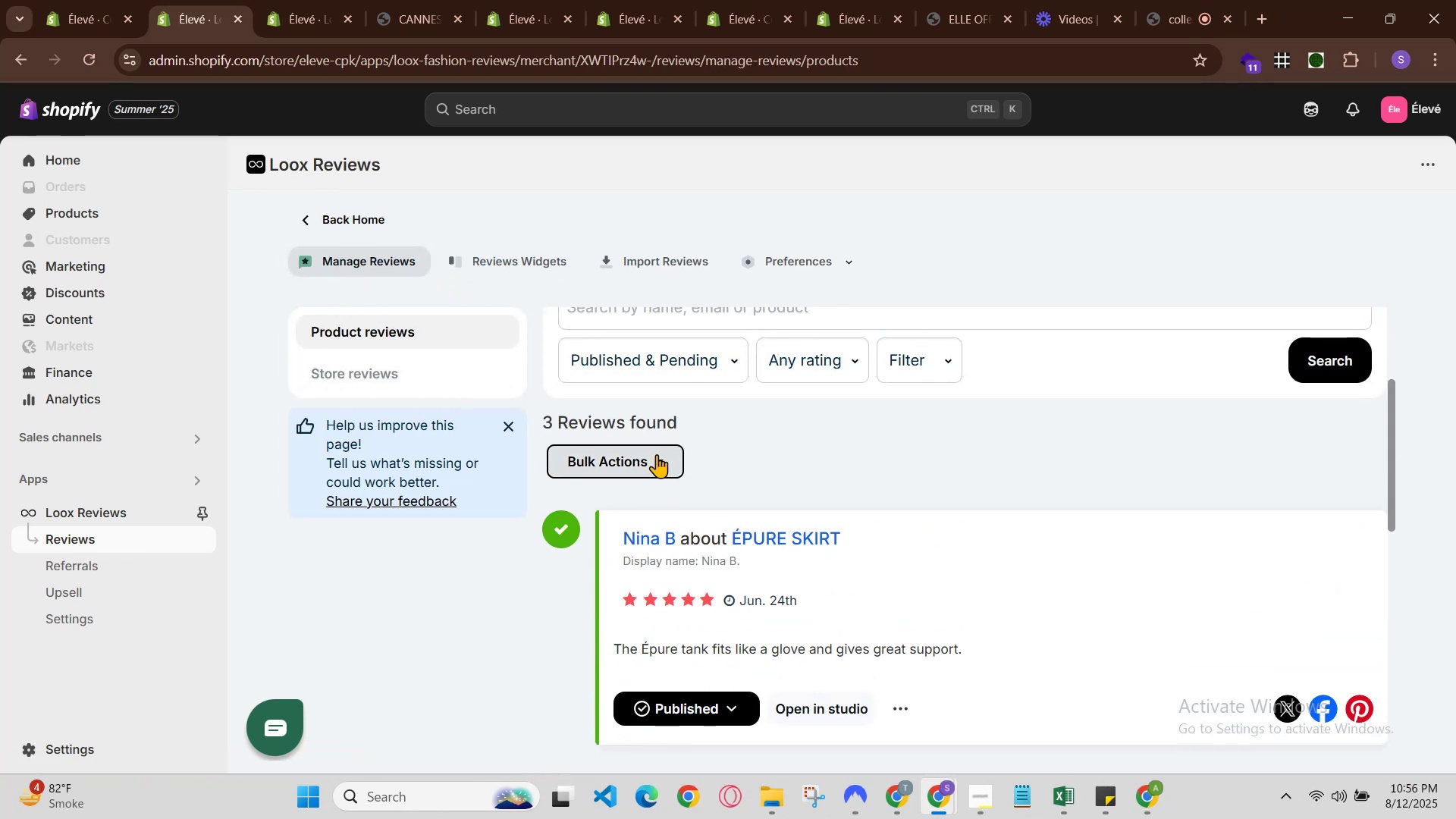 
left_click([657, 454])
 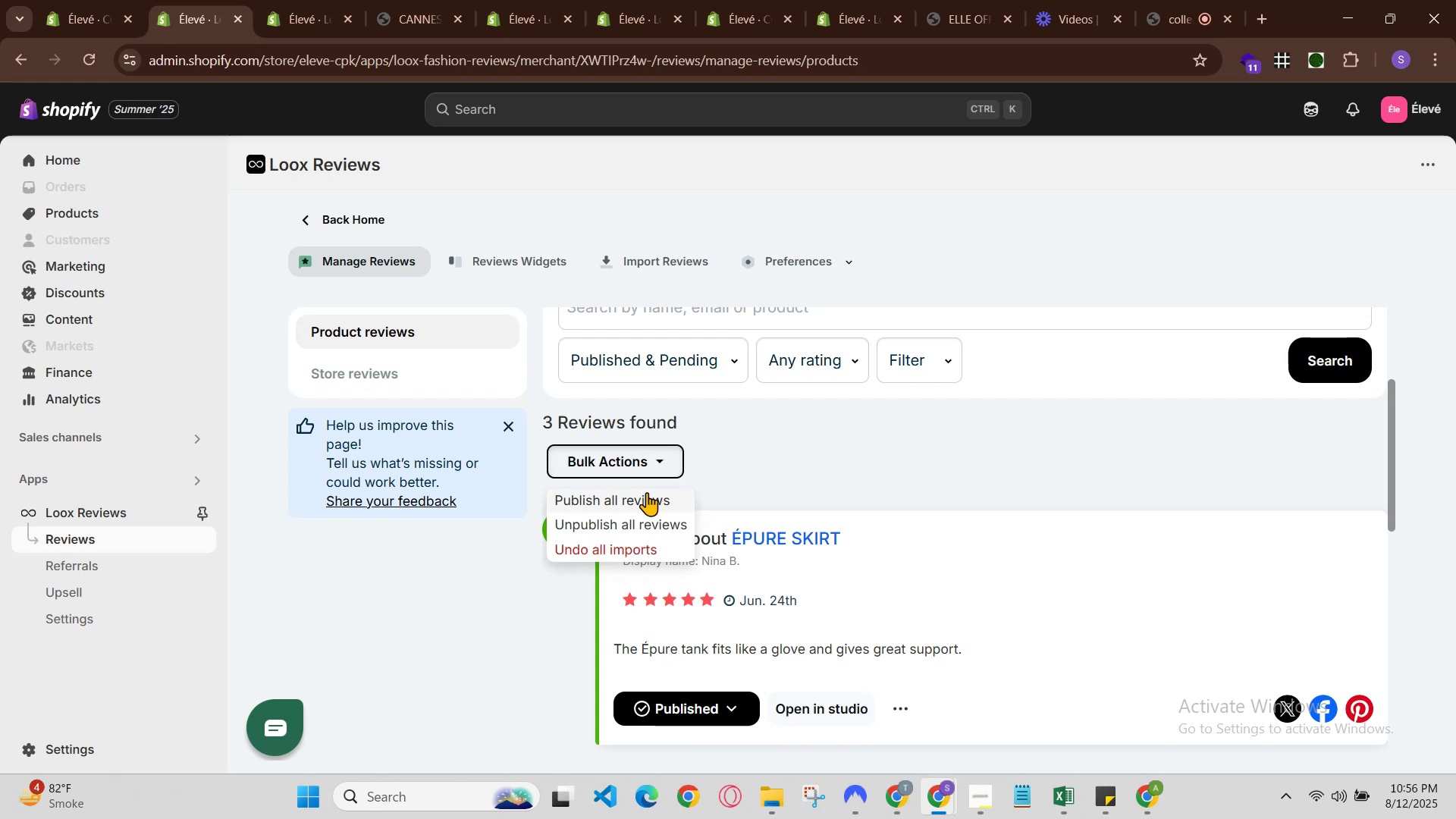 
left_click([646, 497])
 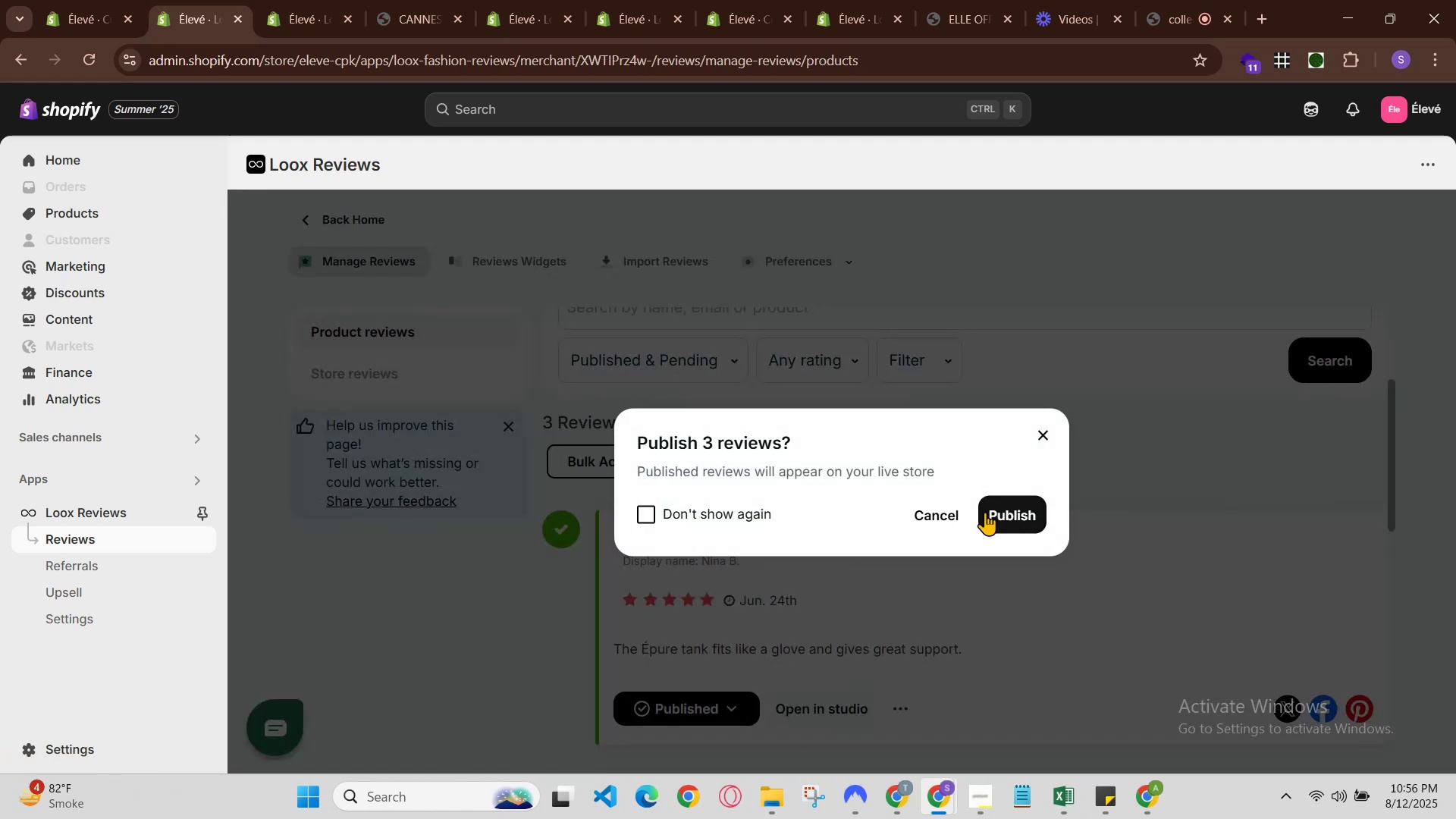 
left_click([987, 512])
 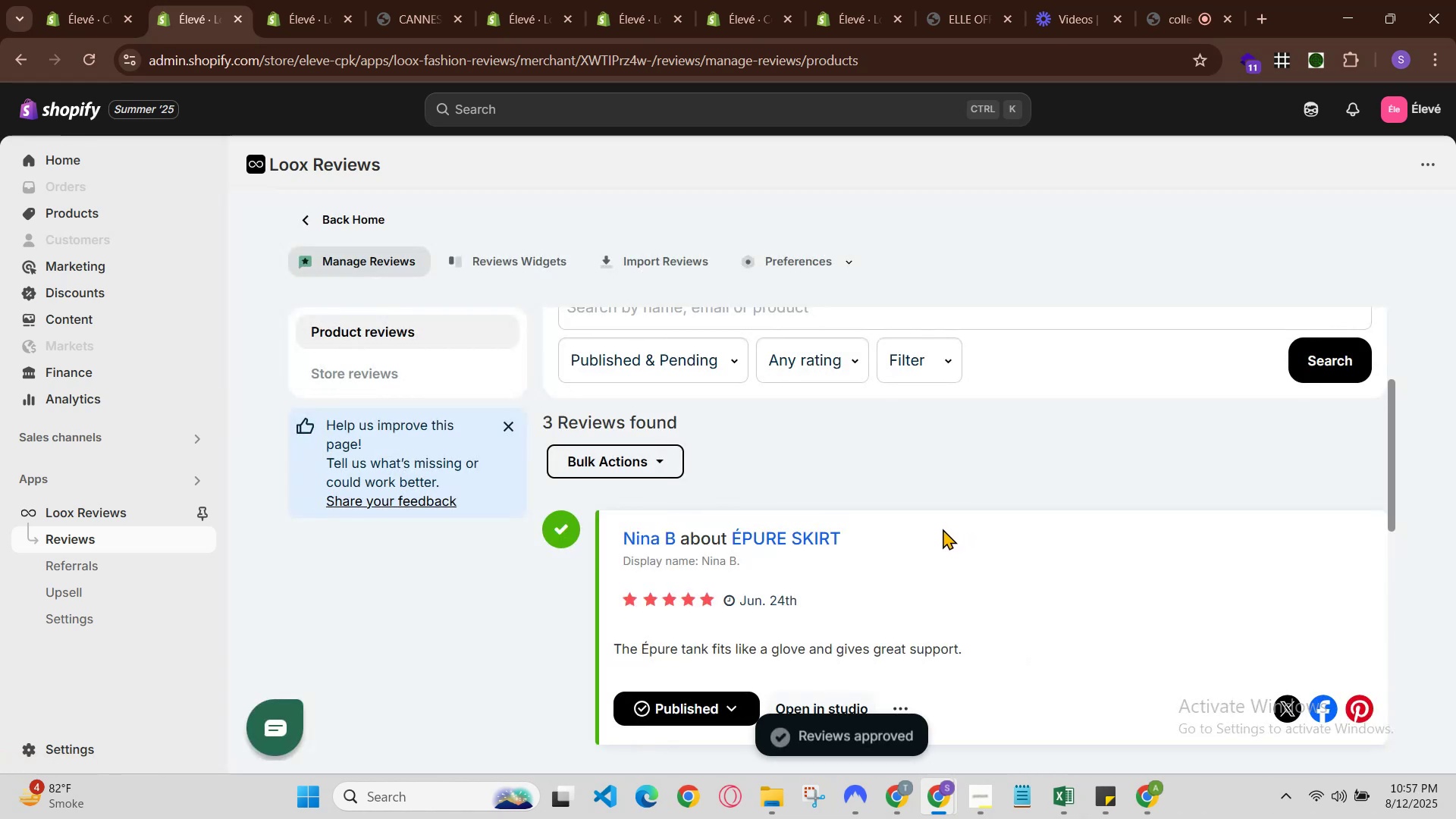 
scroll: coordinate [935, 527], scroll_direction: down, amount: 2.0
 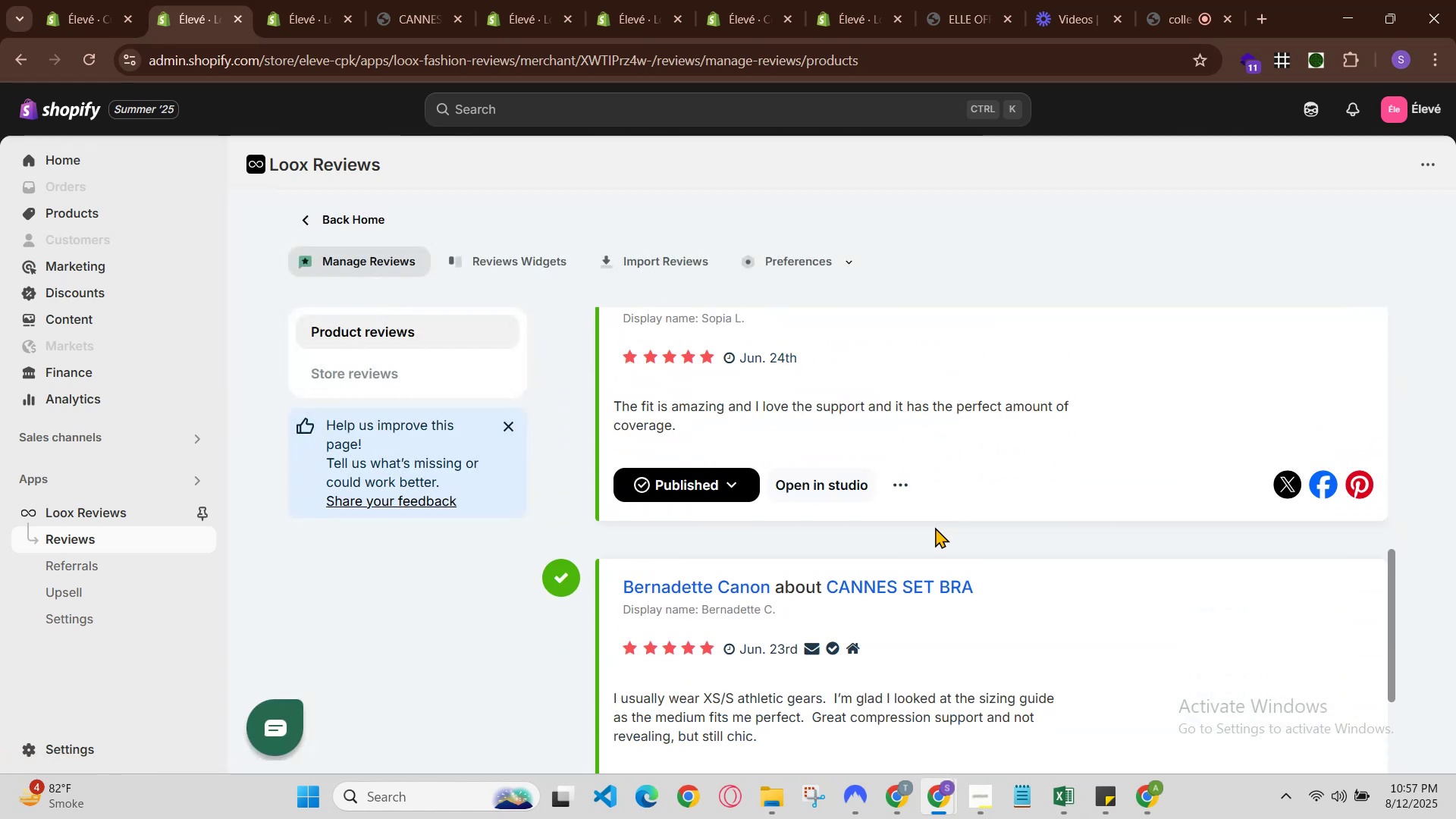 
scroll: coordinate [935, 527], scroll_direction: up, amount: 2.0
 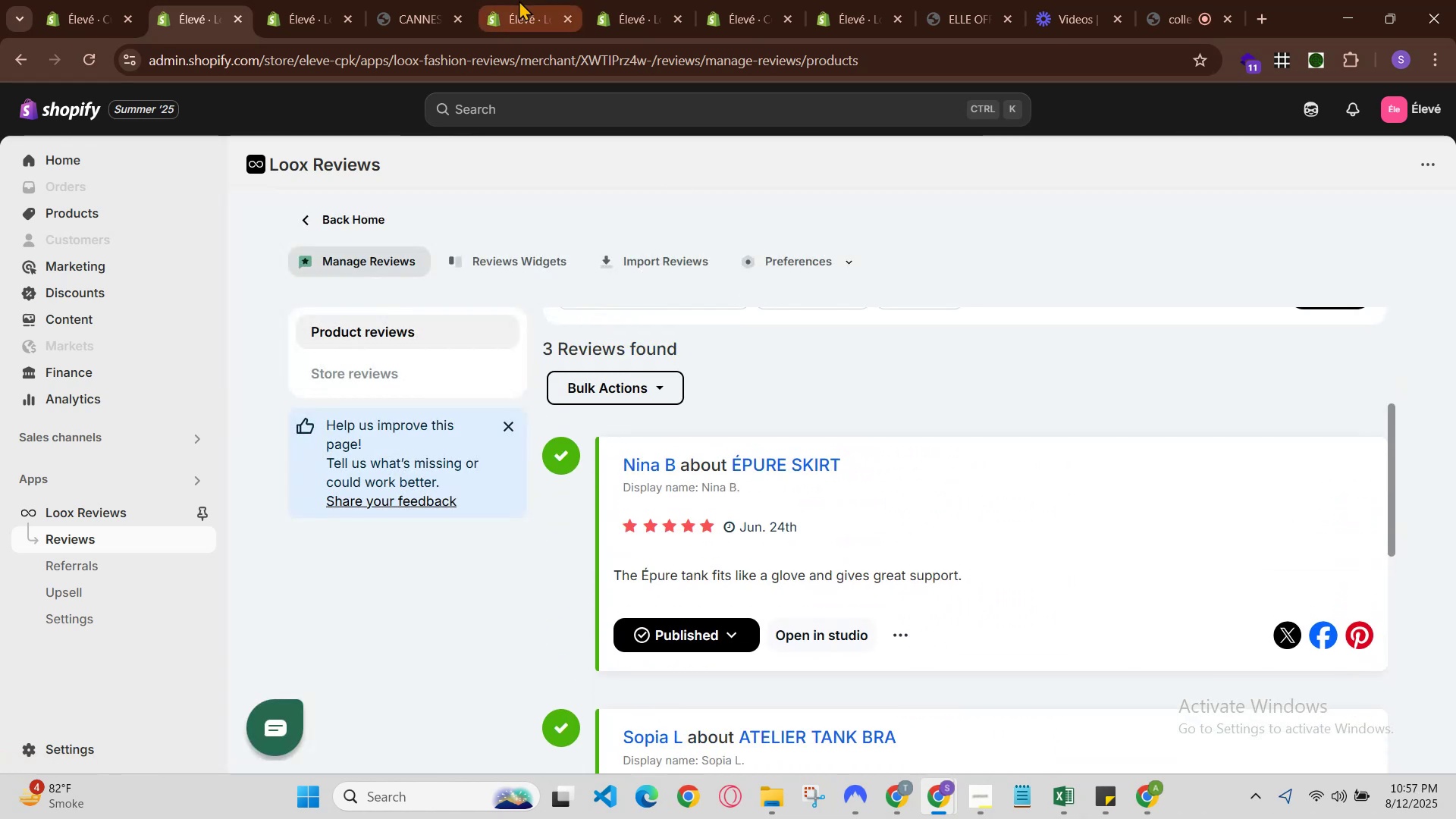 
left_click([419, 0])
 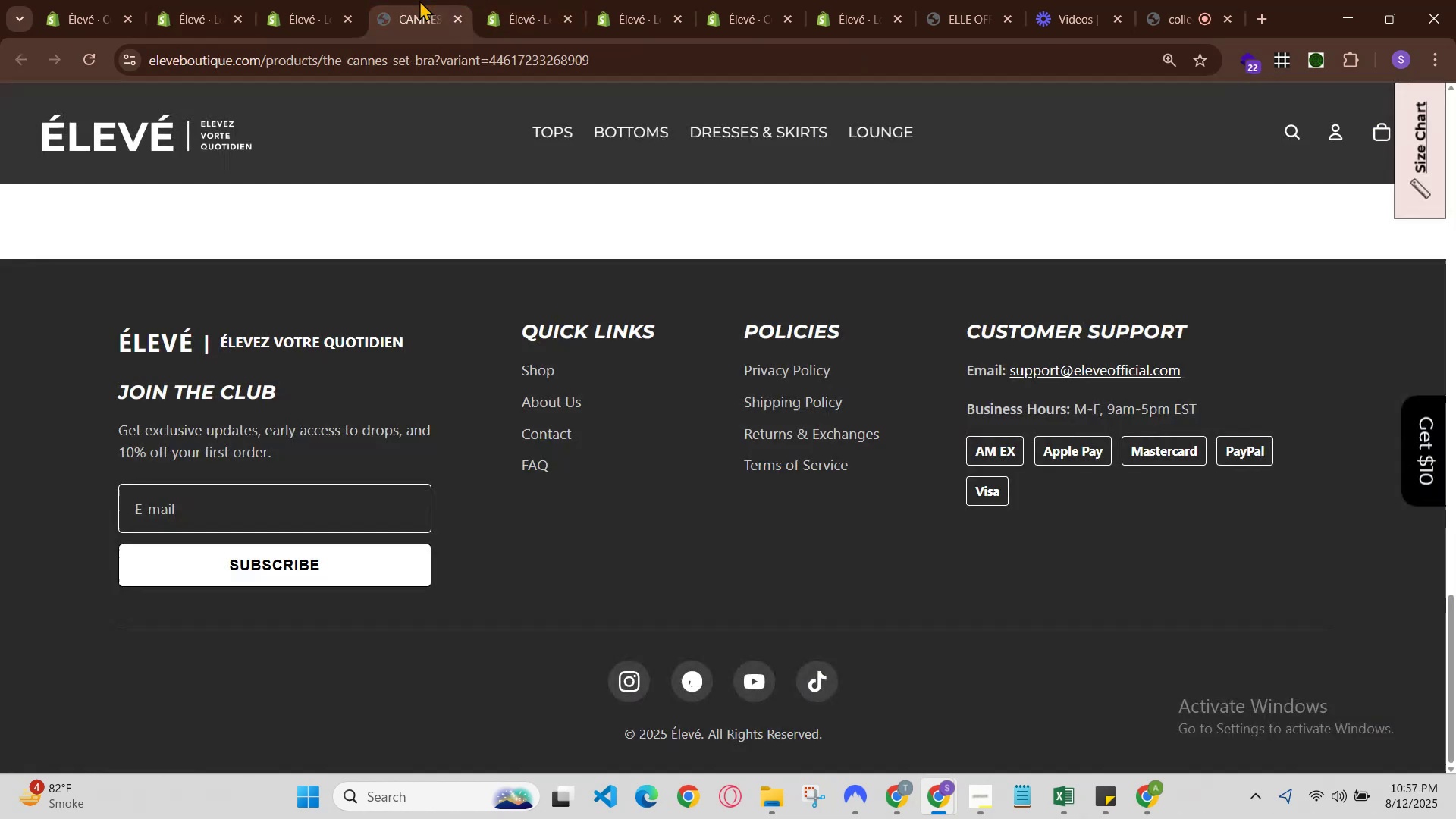 
key(Control+R)
 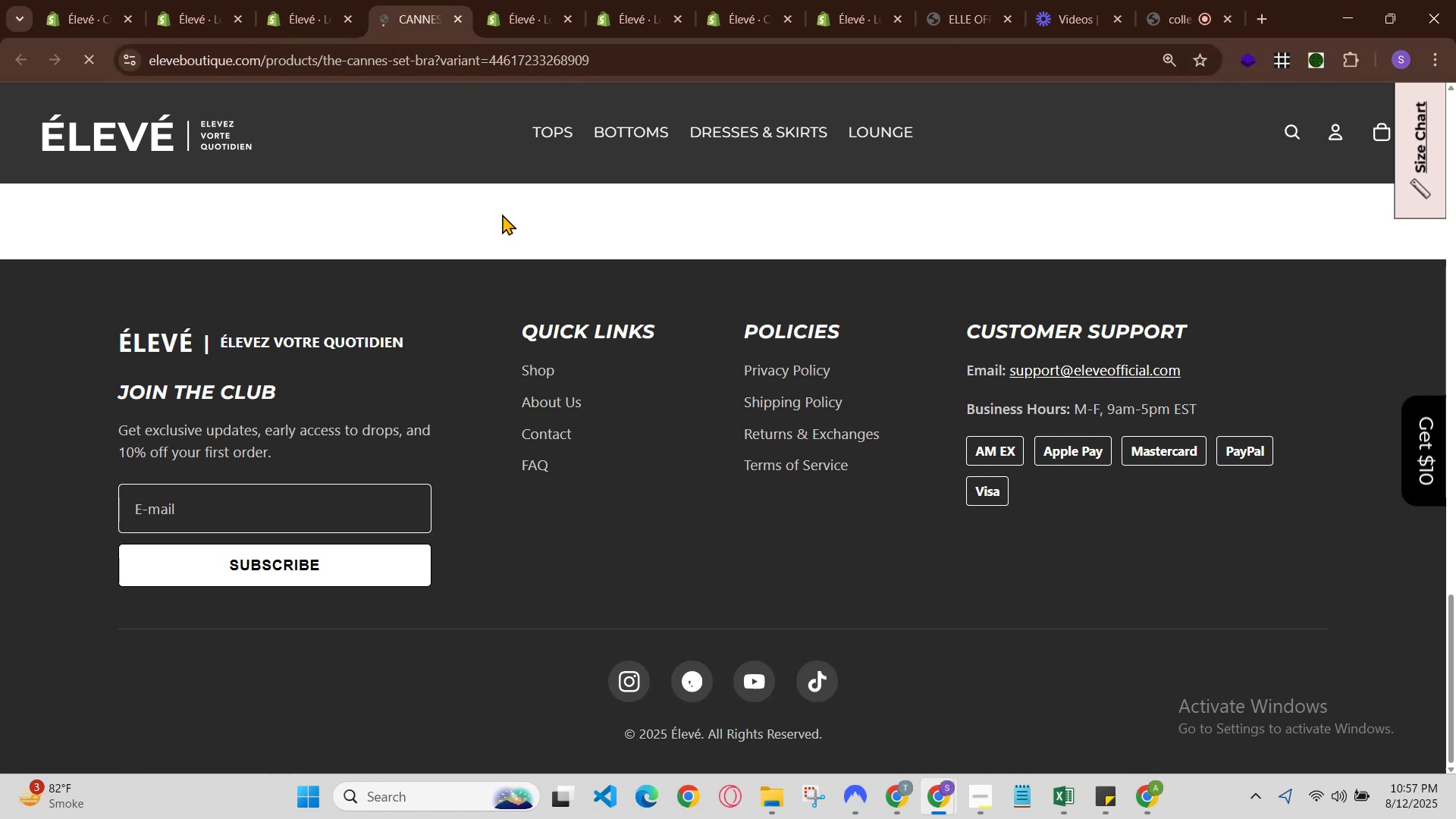 
scroll: coordinate [699, 362], scroll_direction: down, amount: 5.0
 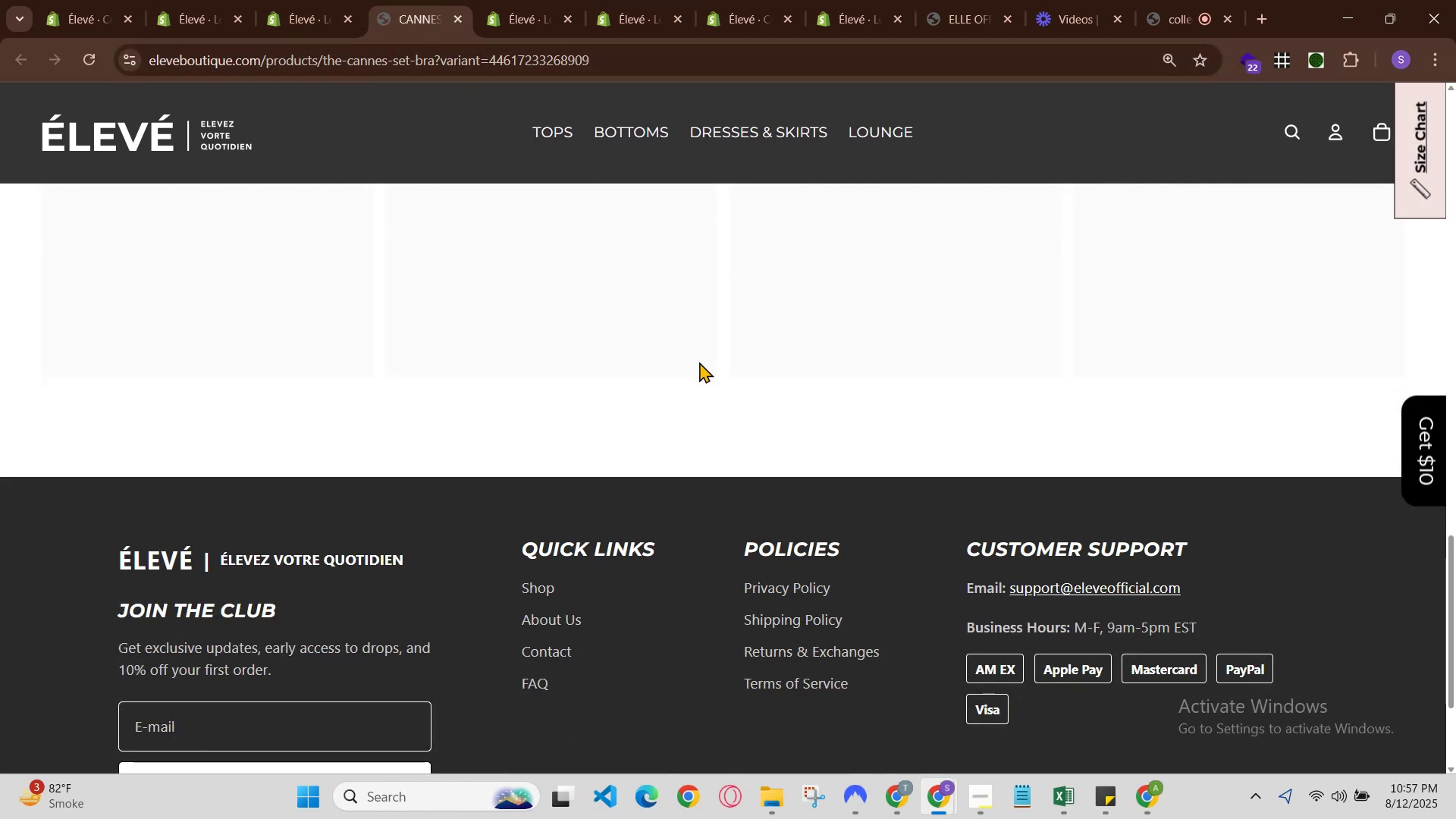 
scroll: coordinate [699, 362], scroll_direction: up, amount: 3.0
 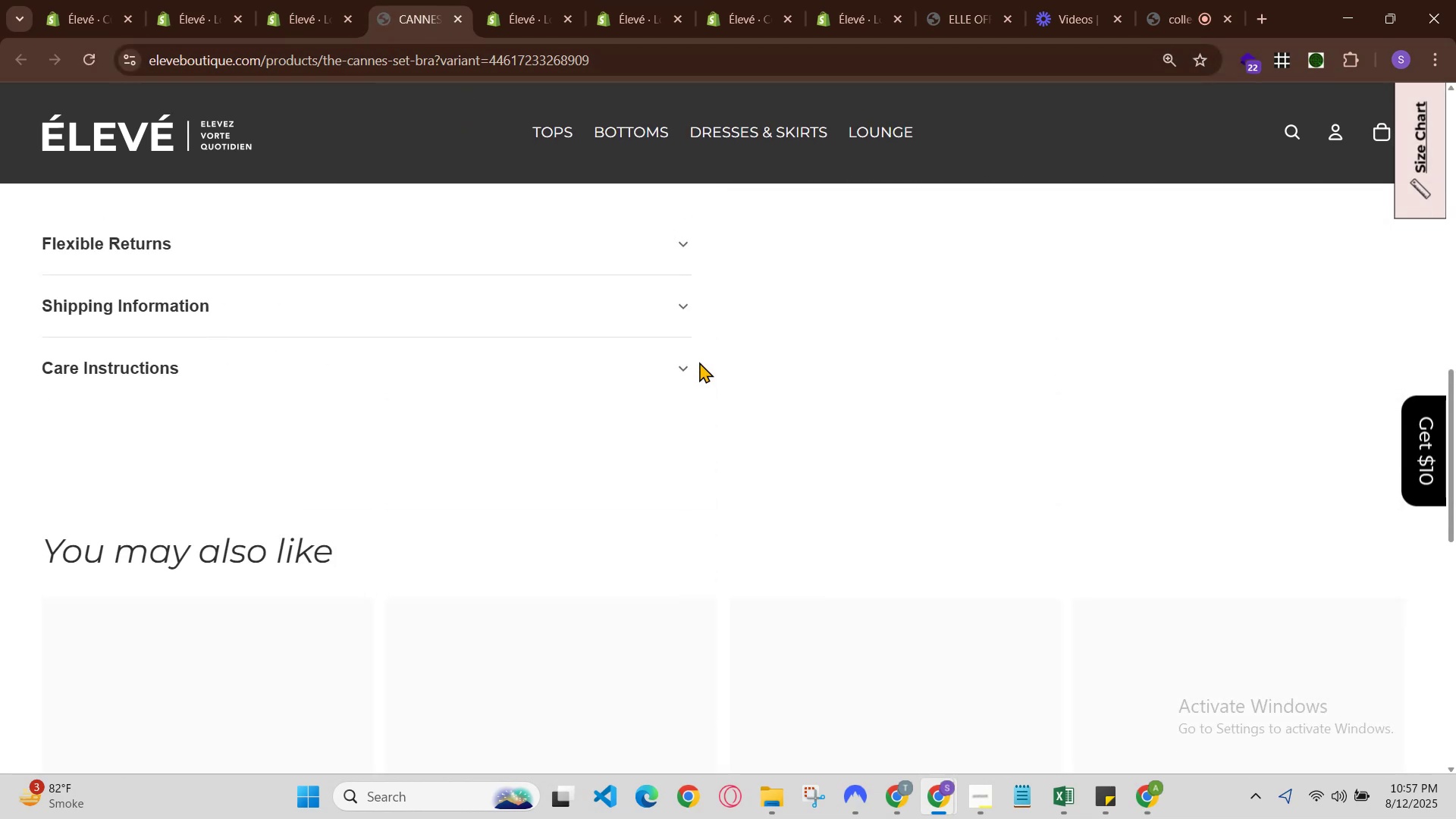 
scroll: coordinate [699, 362], scroll_direction: down, amount: 5.0
 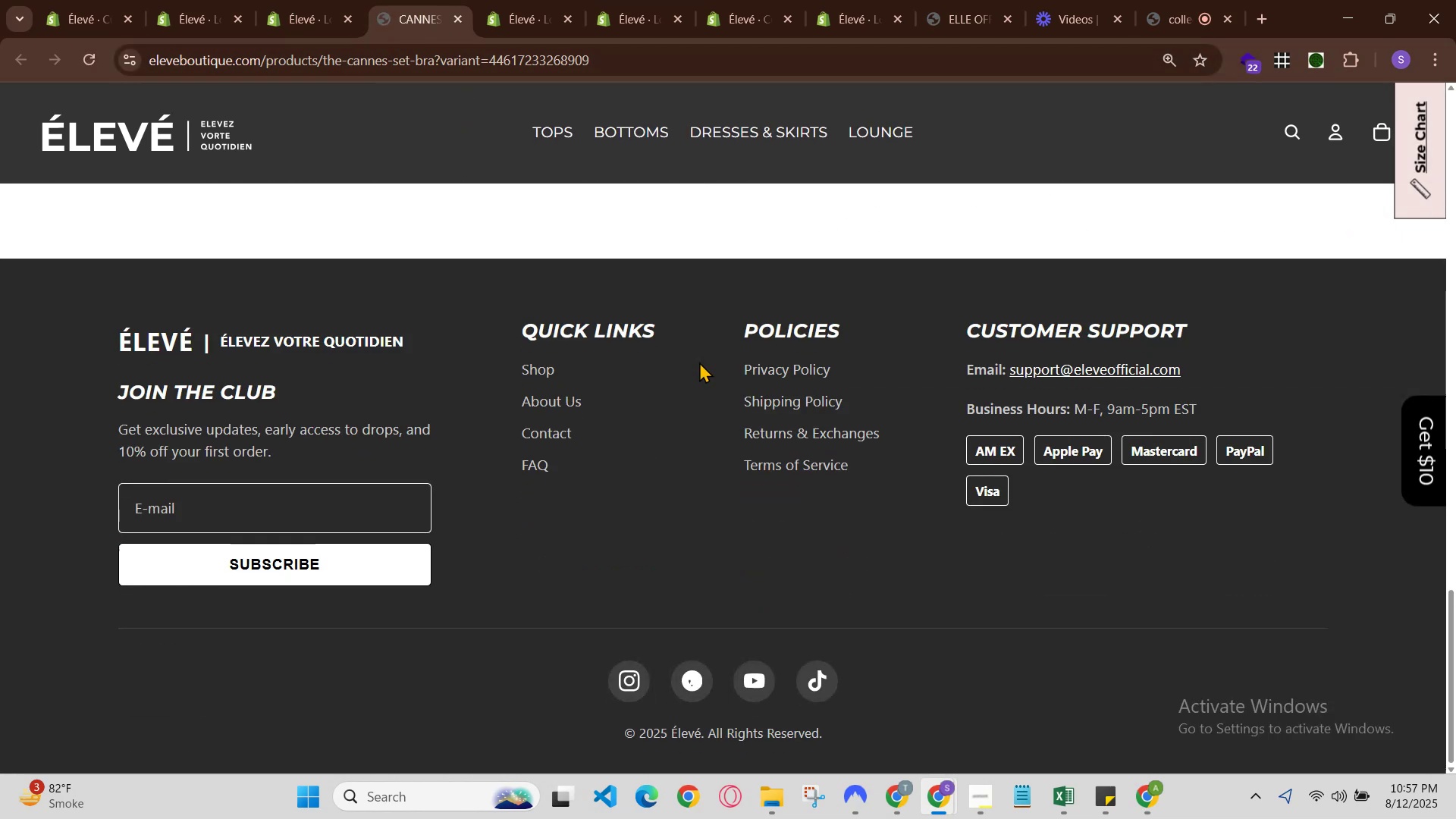 
key(Control+R)
 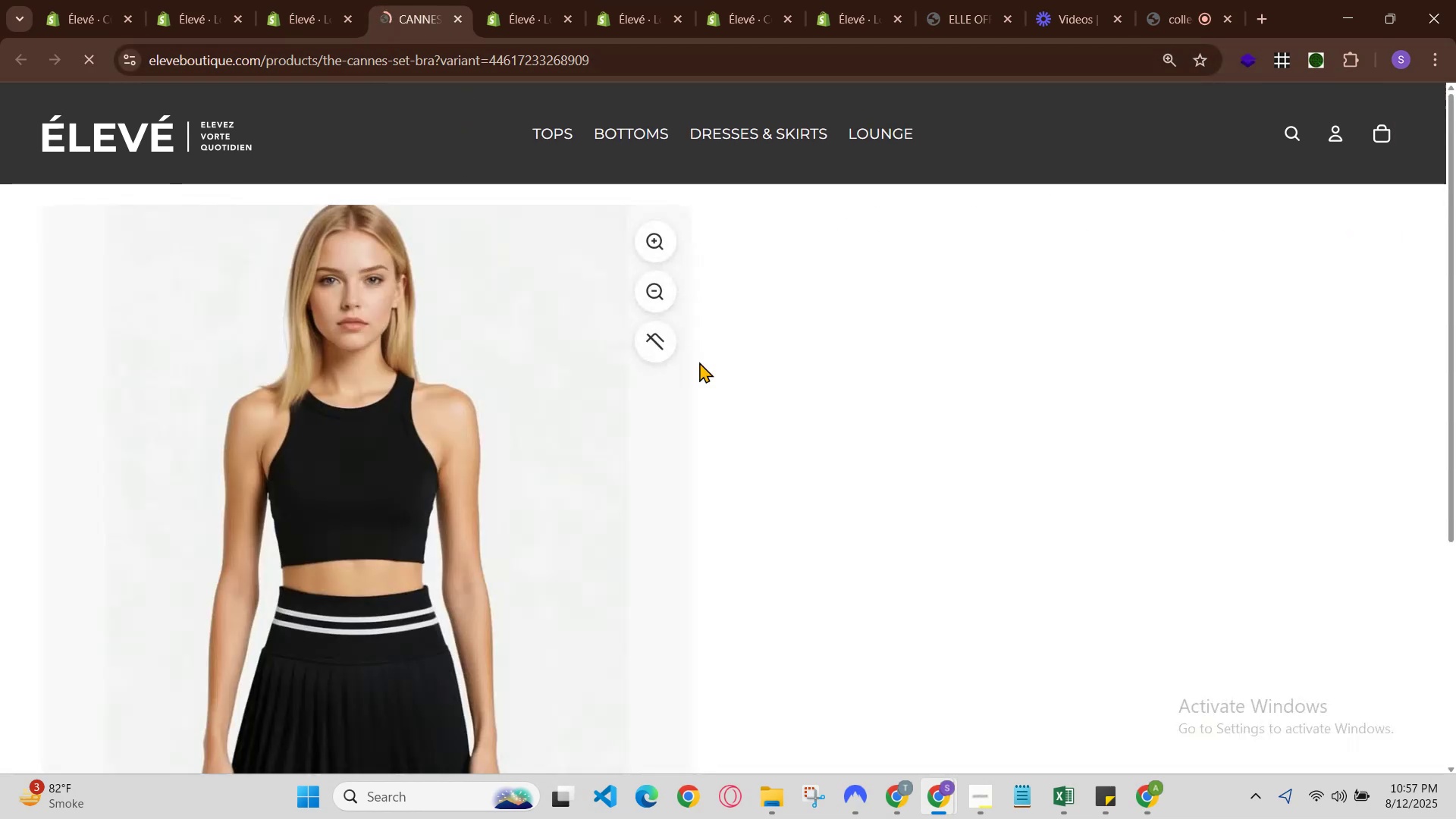 
scroll: coordinate [699, 362], scroll_direction: down, amount: 6.0
 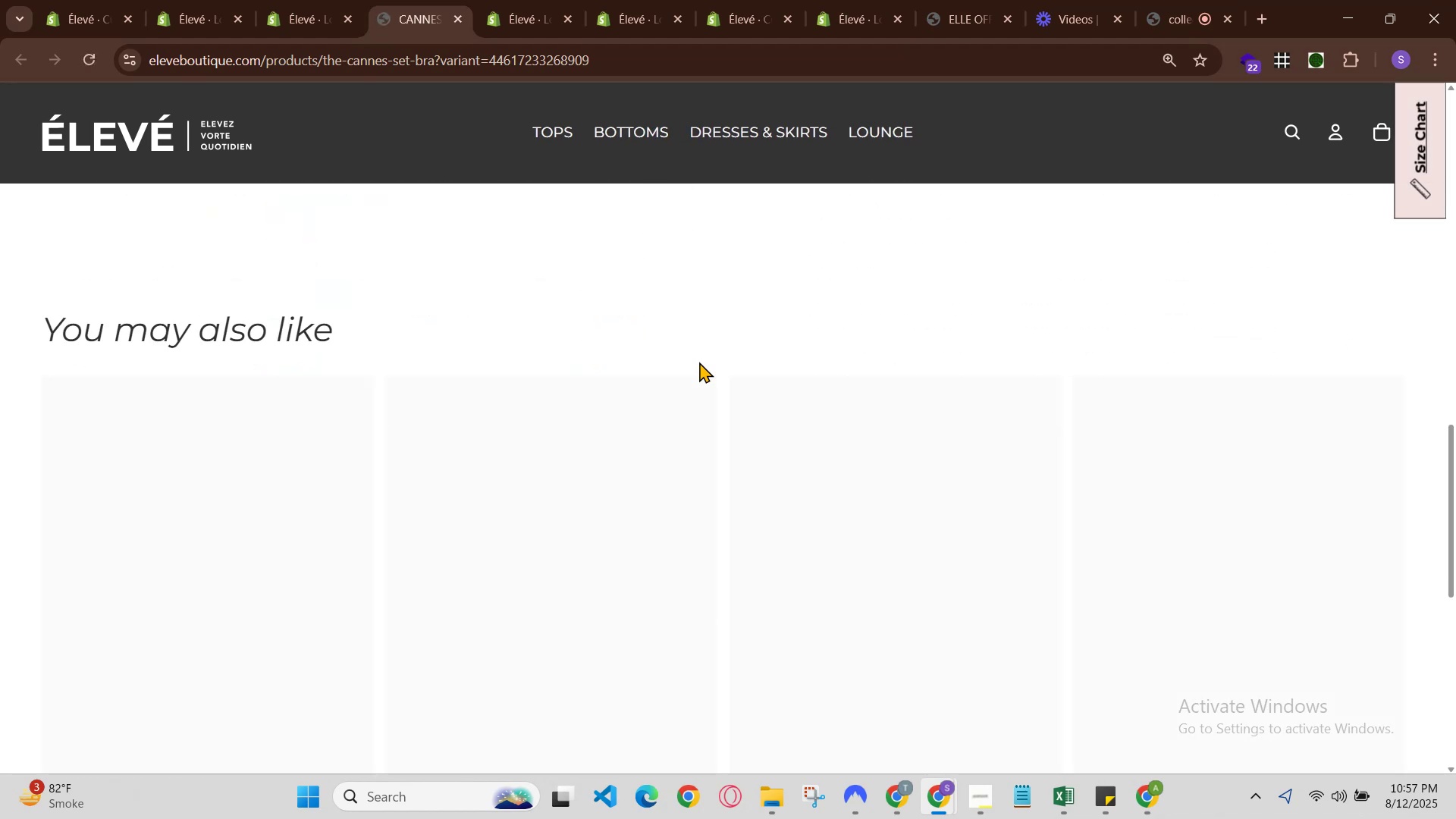 
scroll: coordinate [699, 362], scroll_direction: none, amount: 0.0
 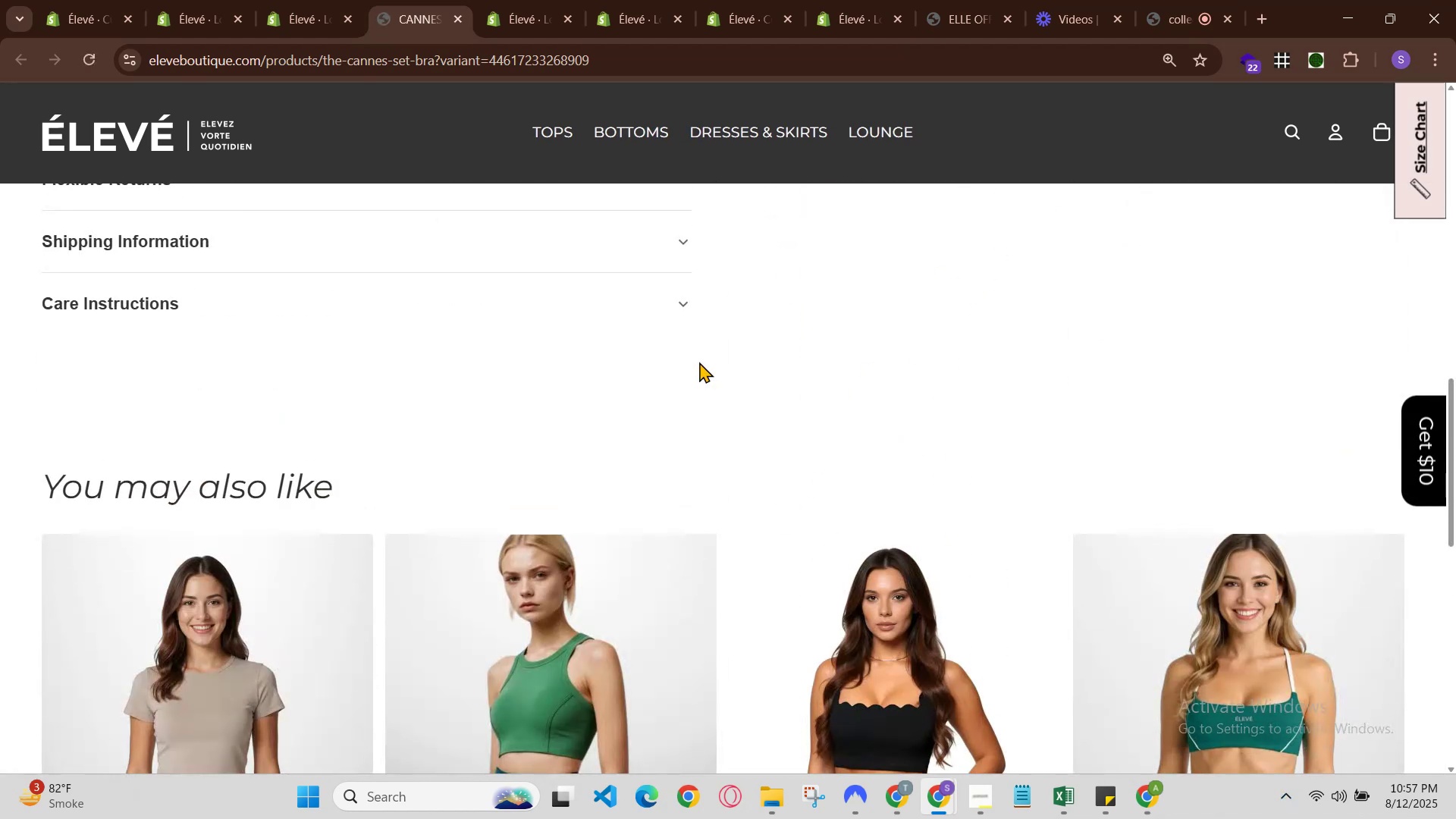 
scroll: coordinate [699, 362], scroll_direction: down, amount: 4.0
 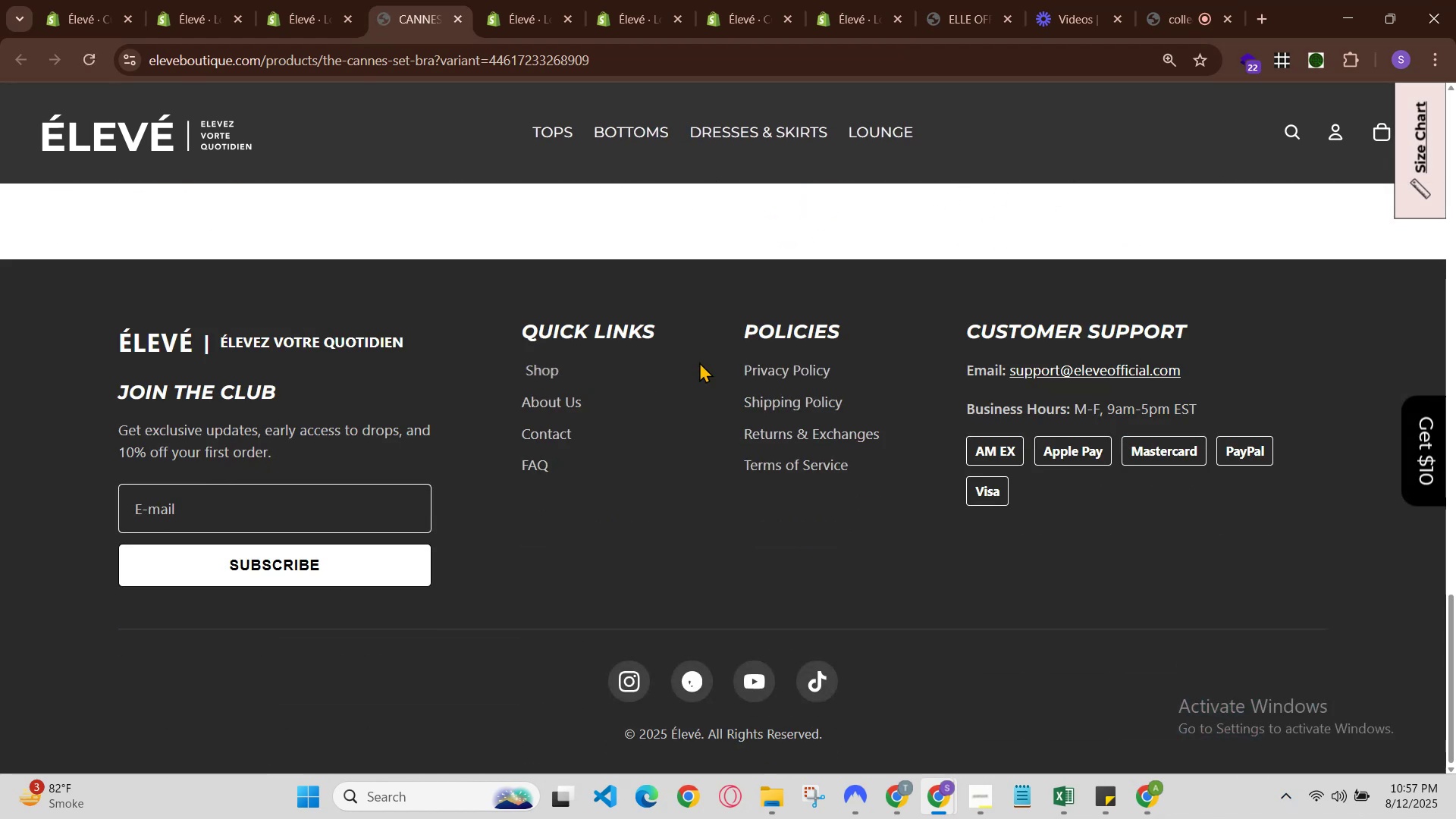 
scroll: coordinate [699, 362], scroll_direction: up, amount: 2.0
 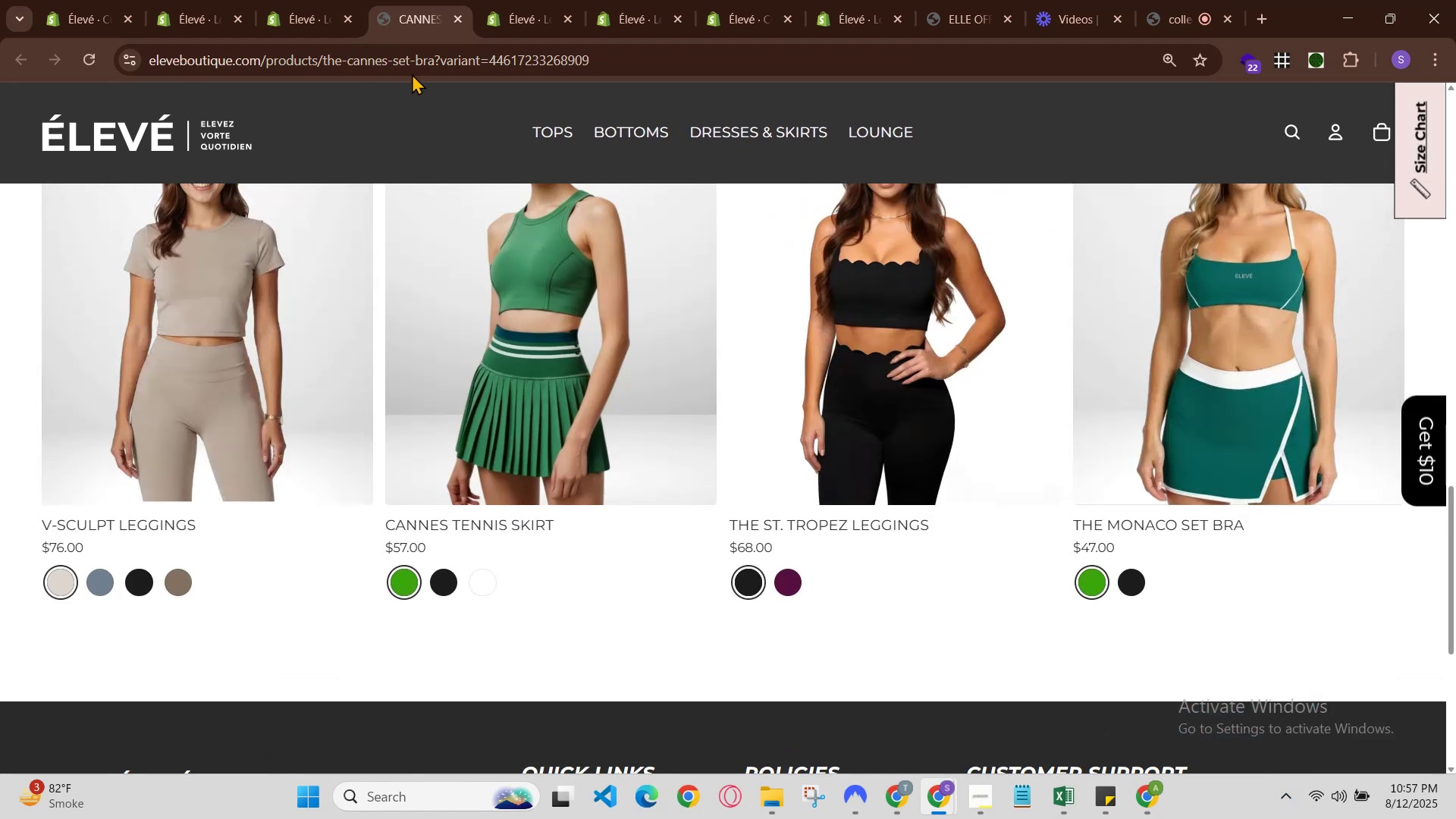 
left_click([244, 0])
 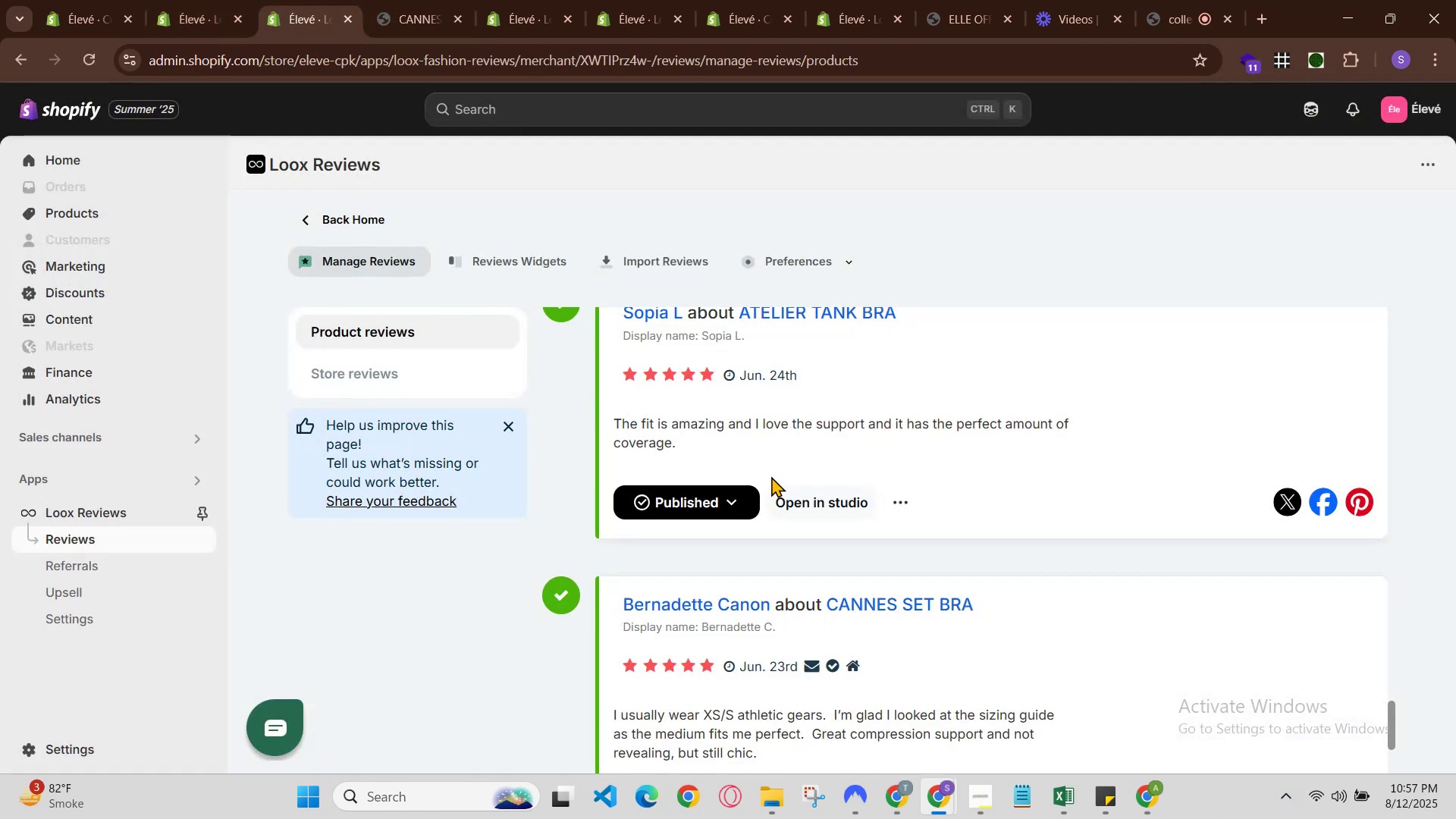 
double_click([891, 506])
 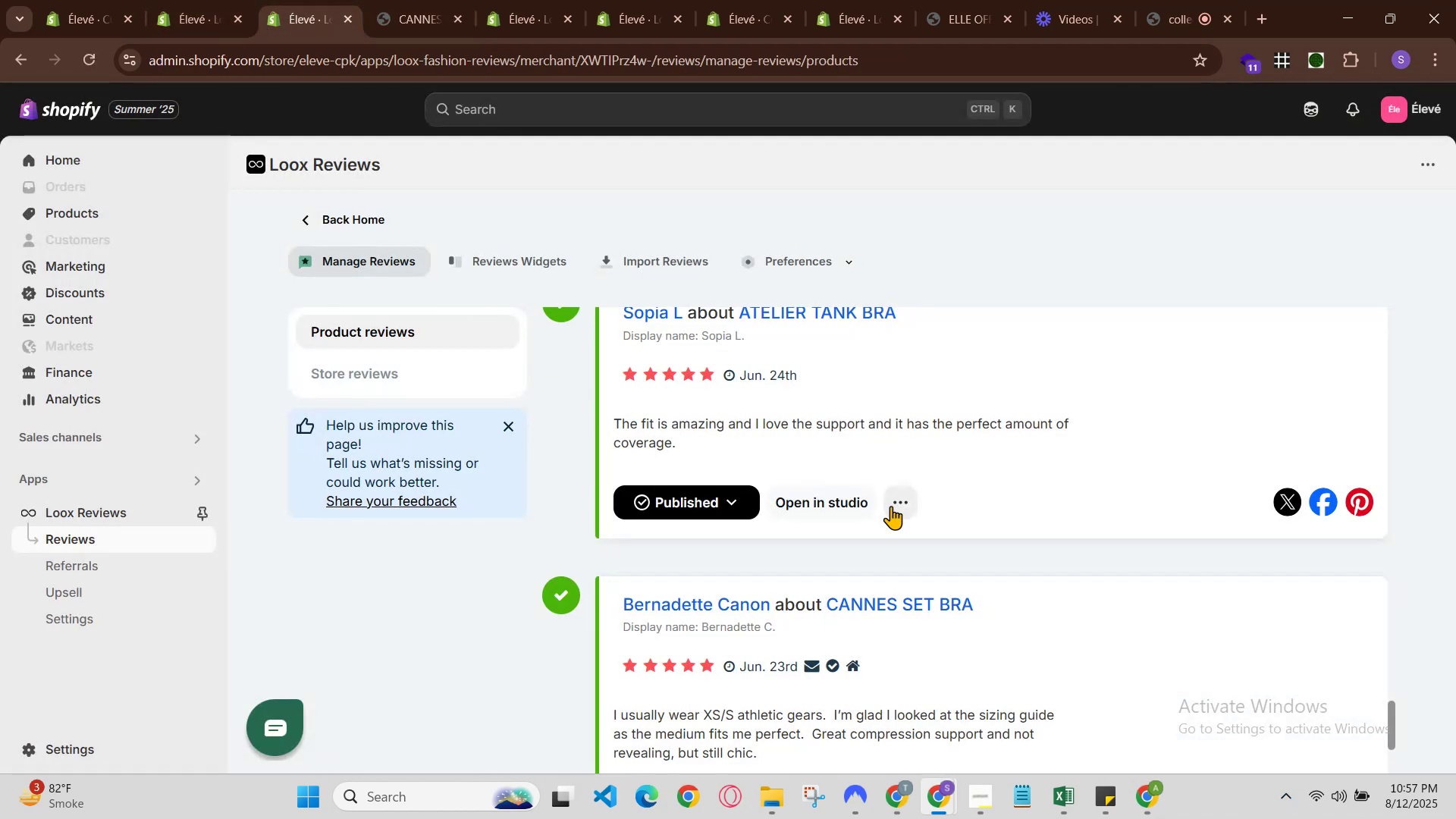 
left_click([893, 507])
 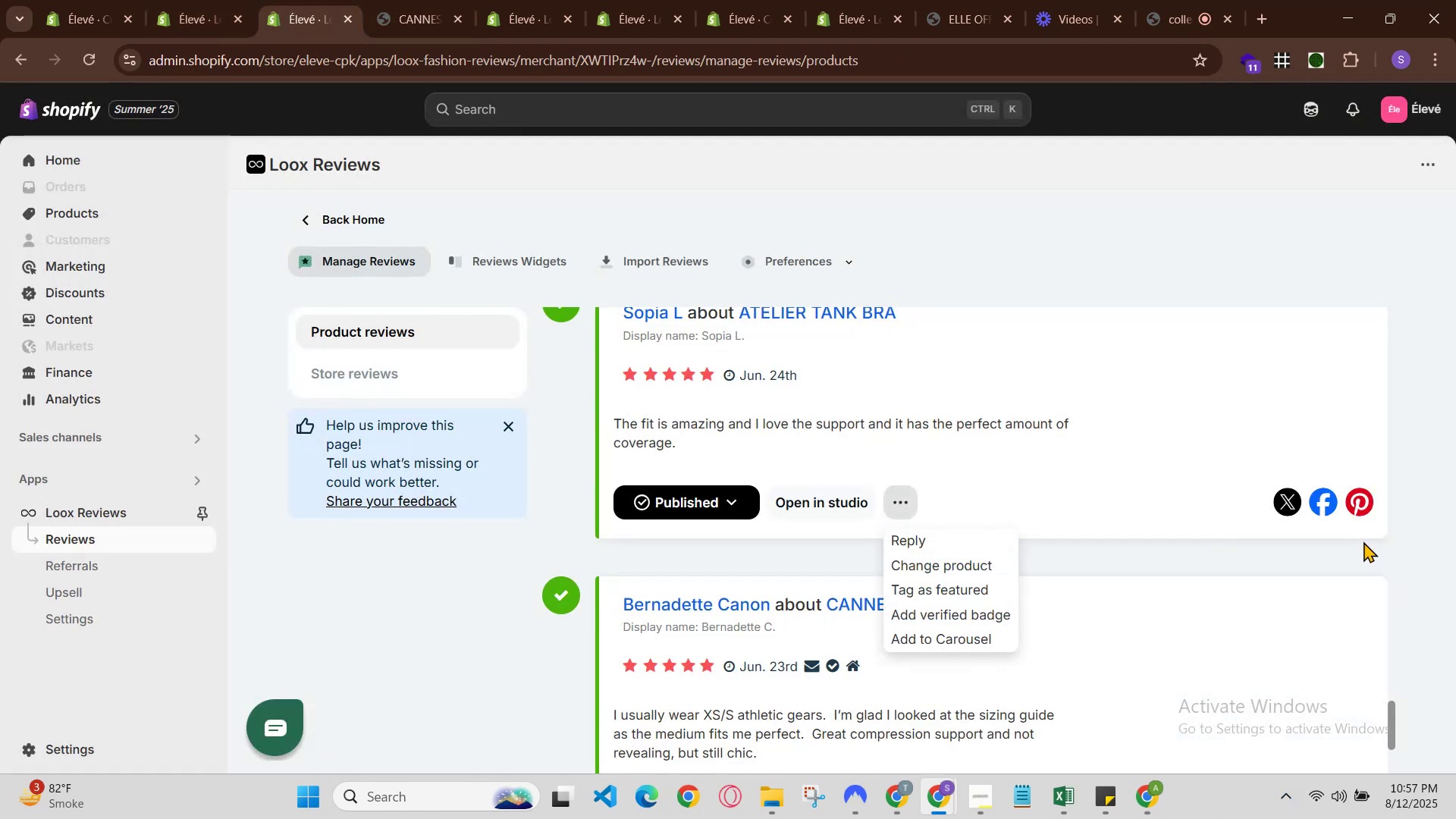 
left_click([1276, 357])
 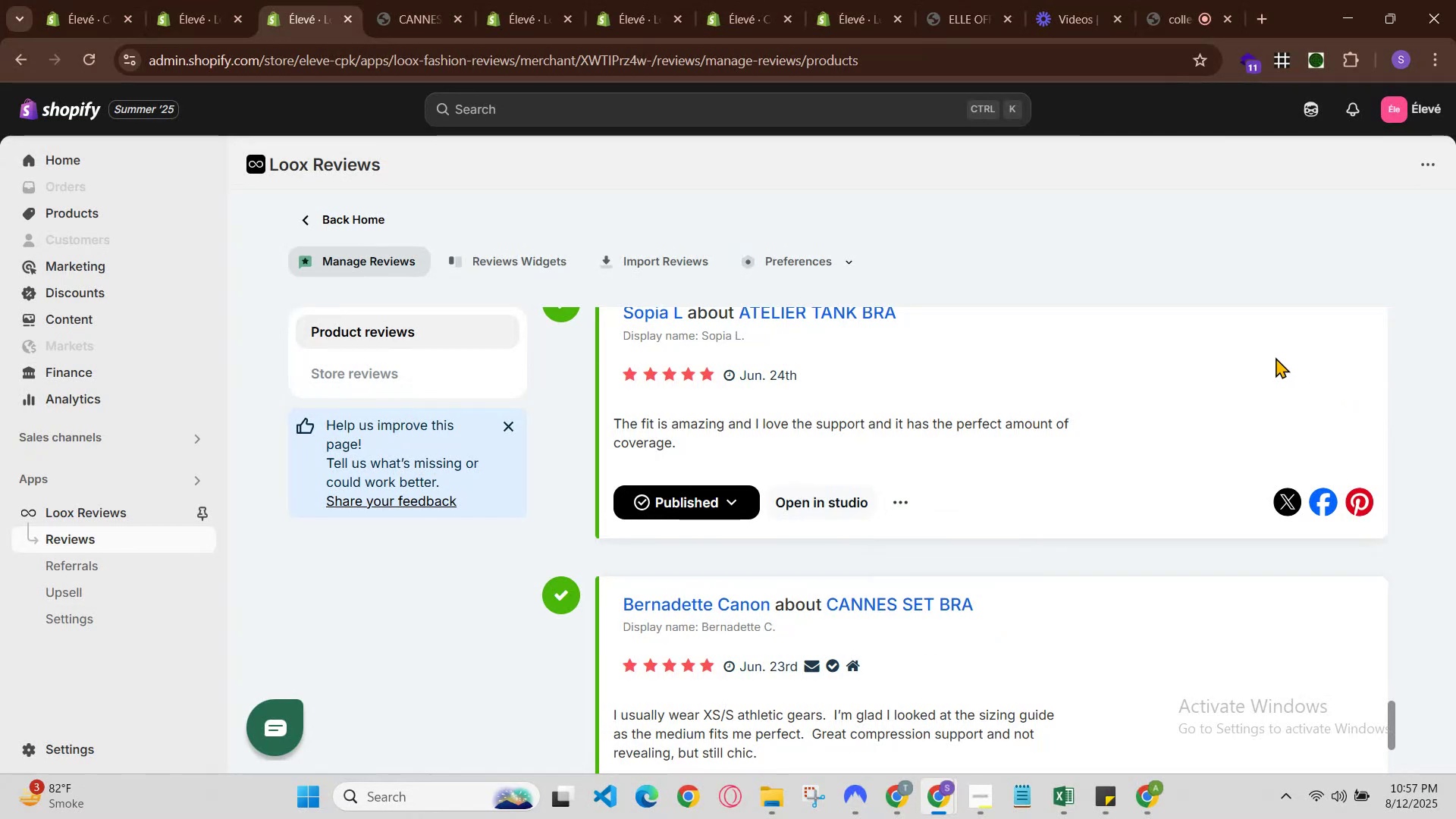 
right_click([1276, 357])
 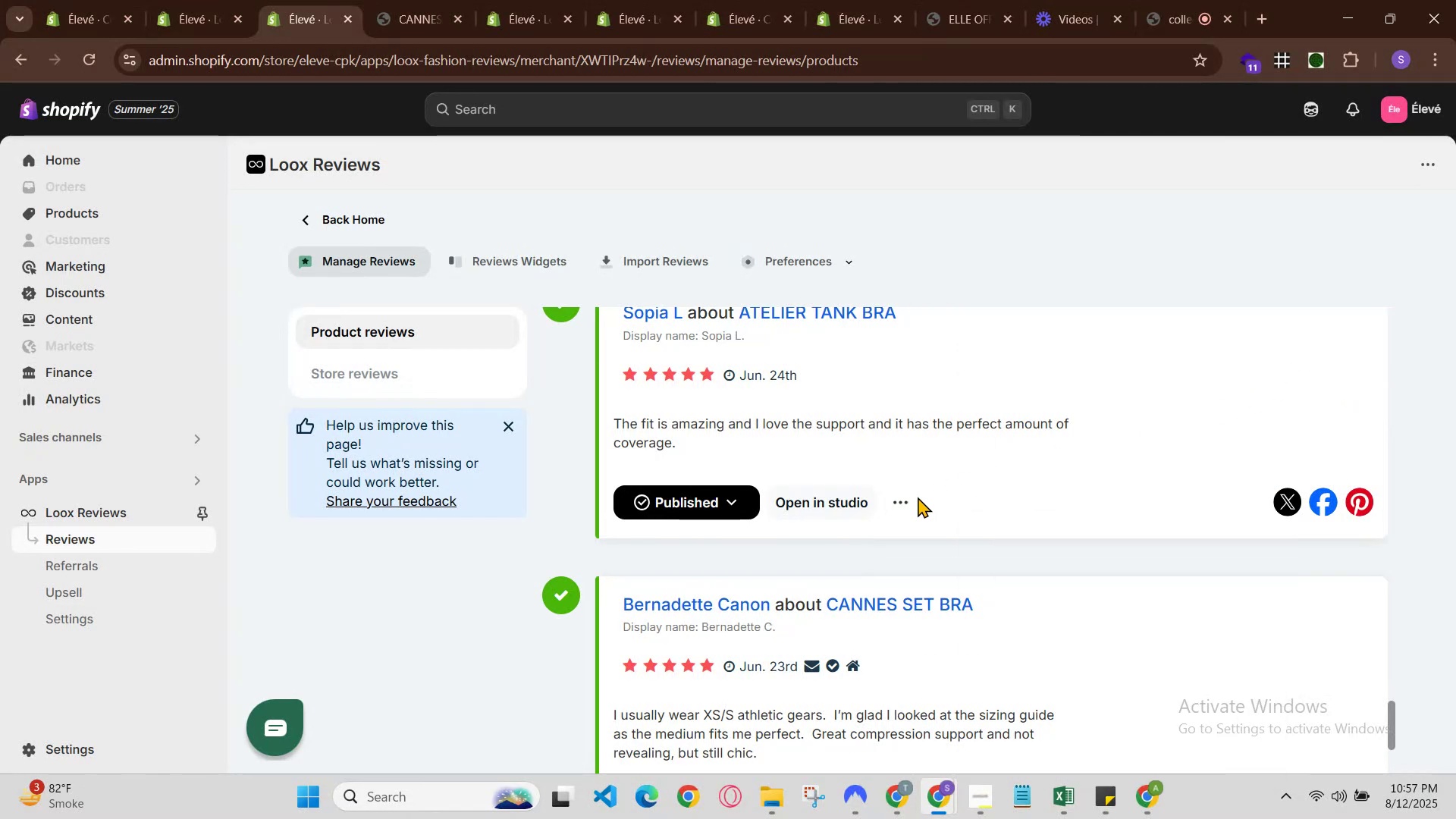 
left_click([814, 507])
 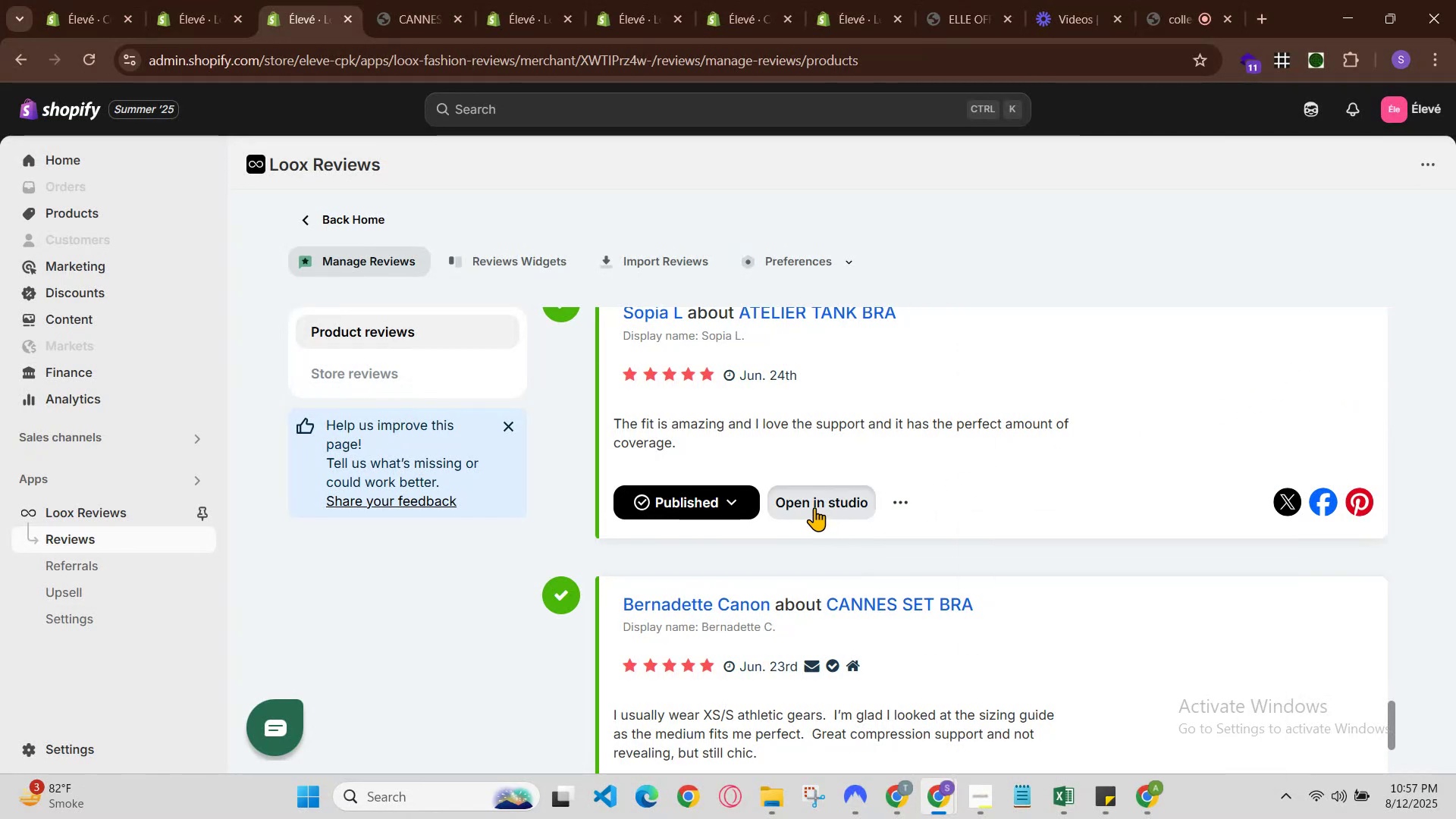 
left_click([814, 507])
 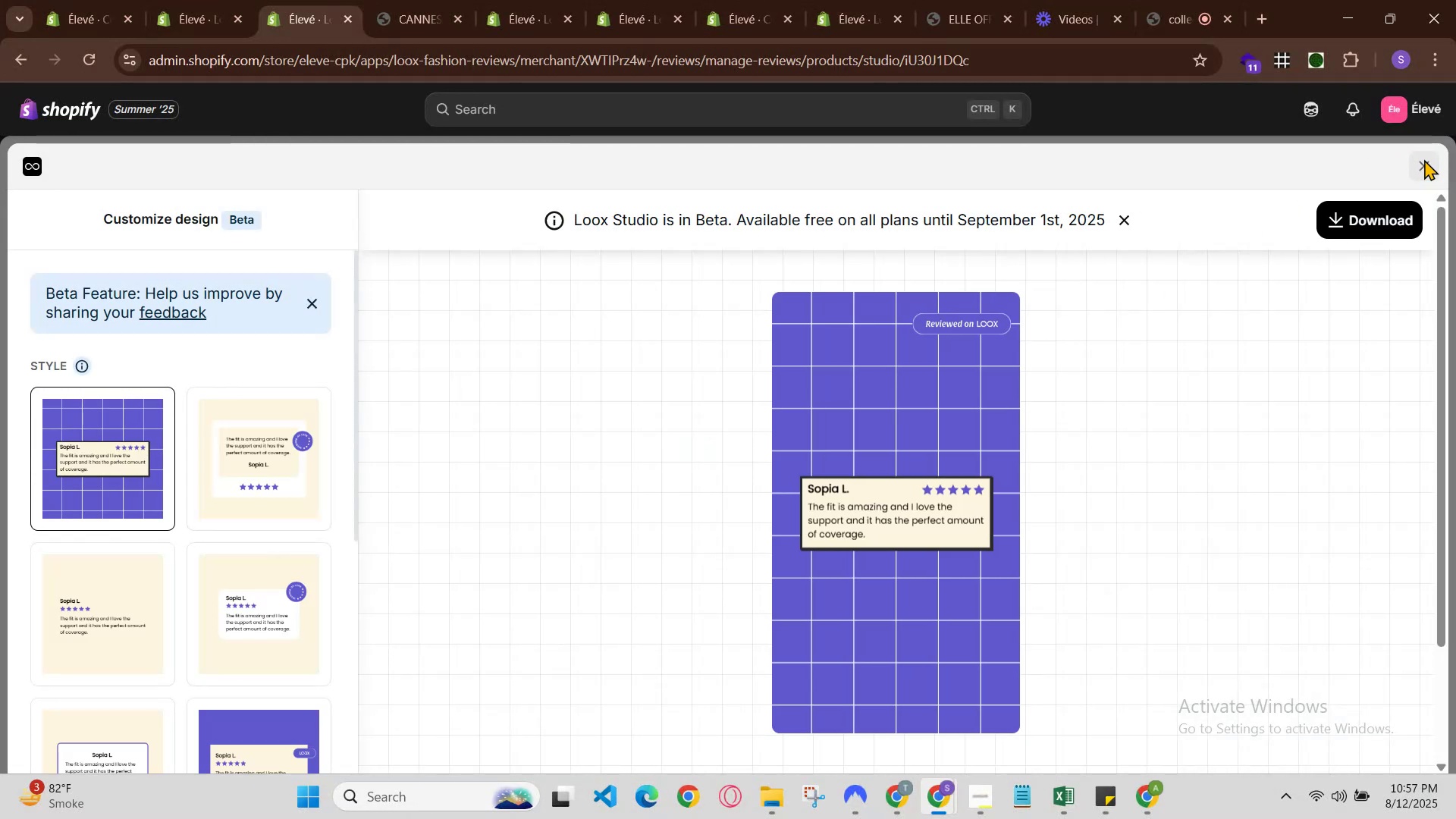 
wait(7.38)
 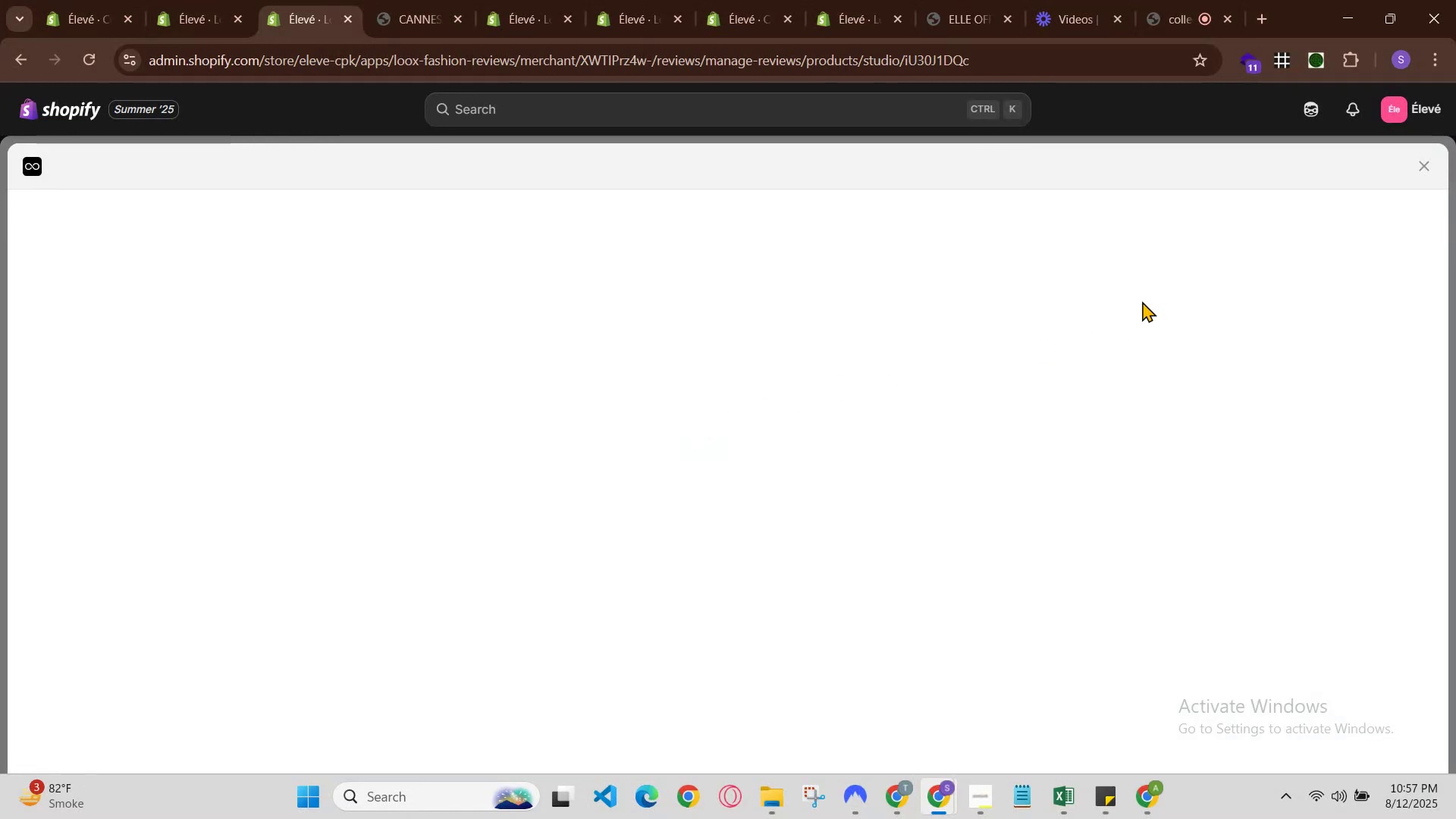 
left_click([1423, 172])
 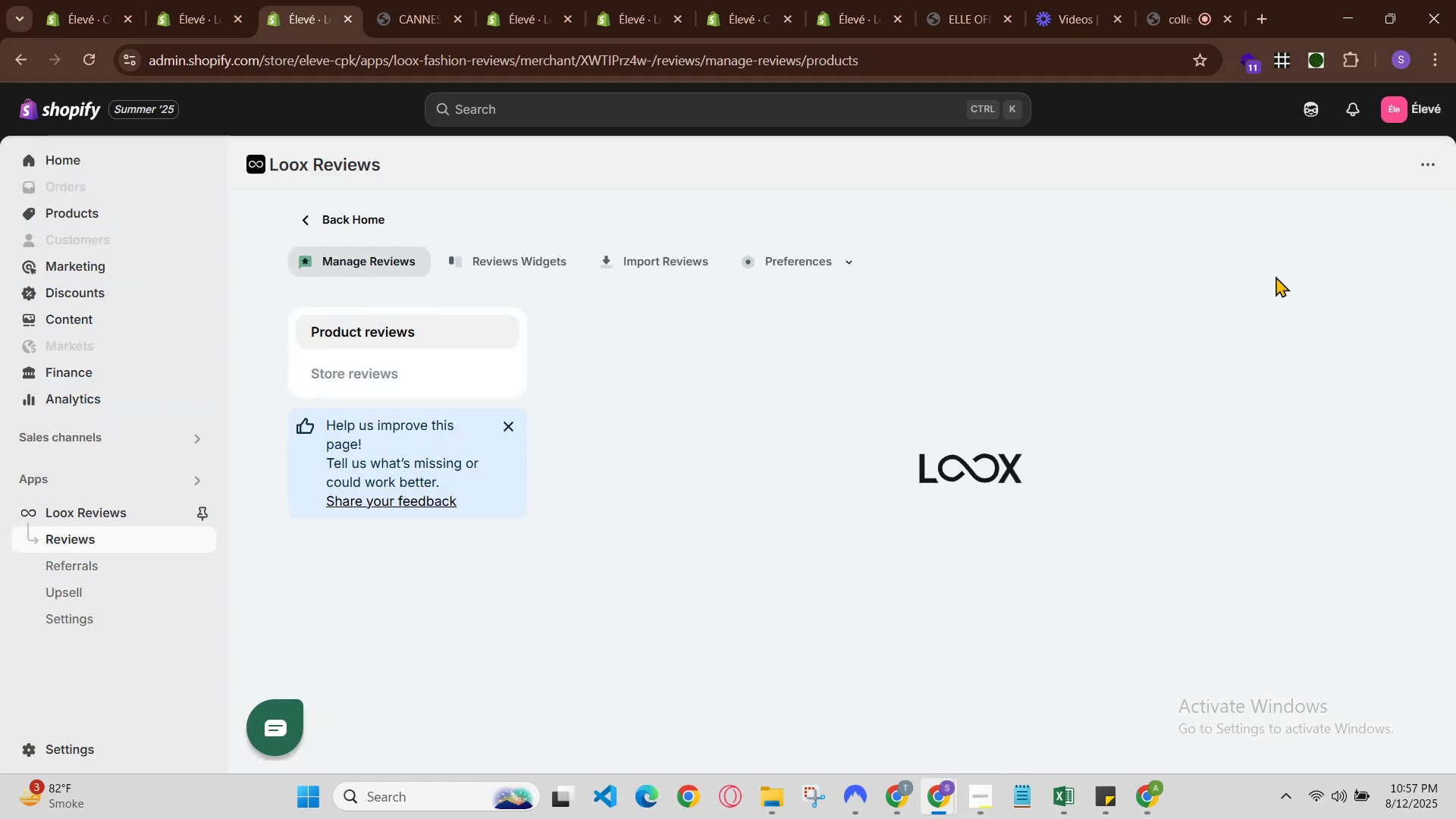 
scroll: coordinate [1051, 354], scroll_direction: down, amount: 2.0
 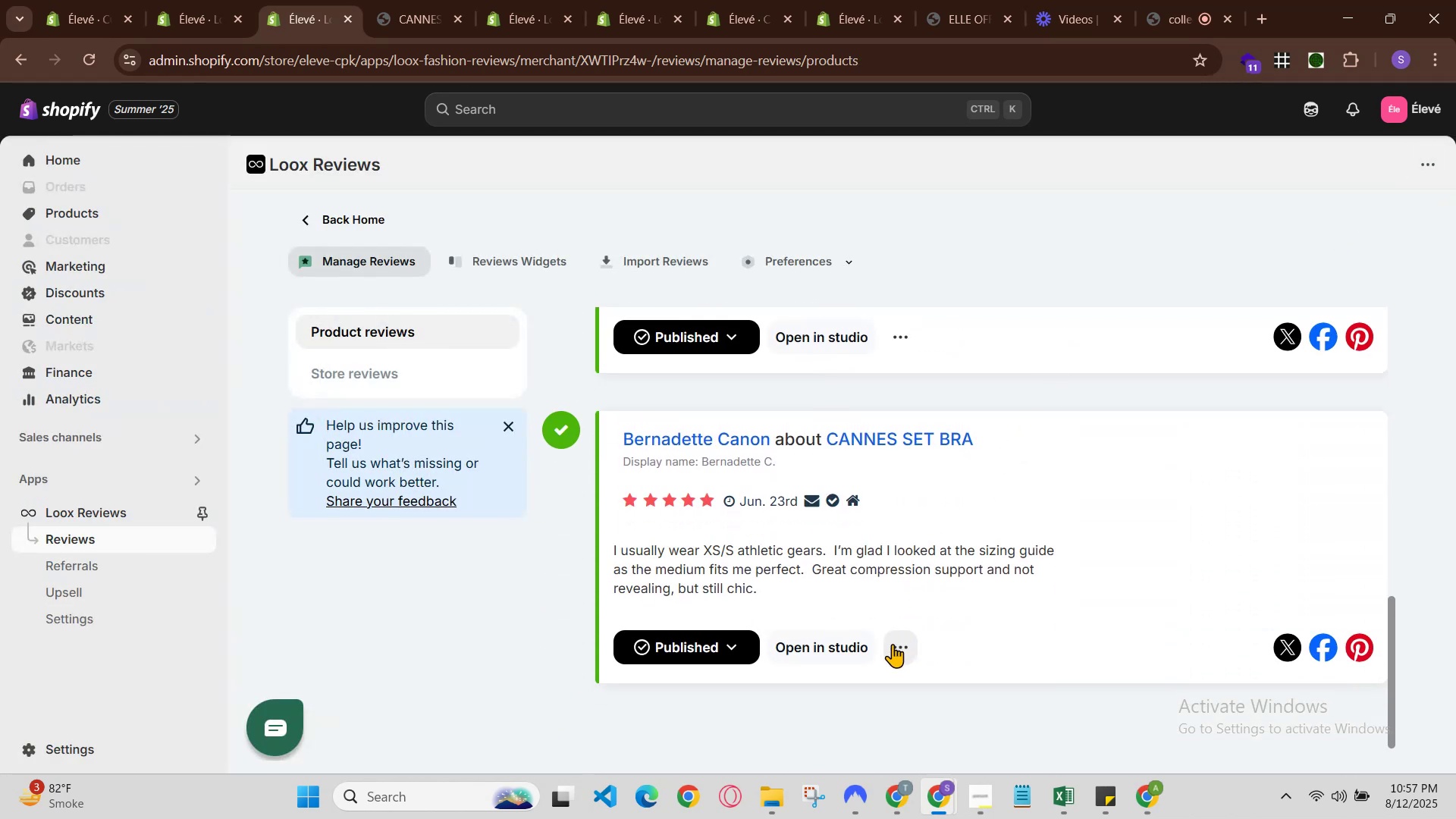 
left_click([723, 641])
 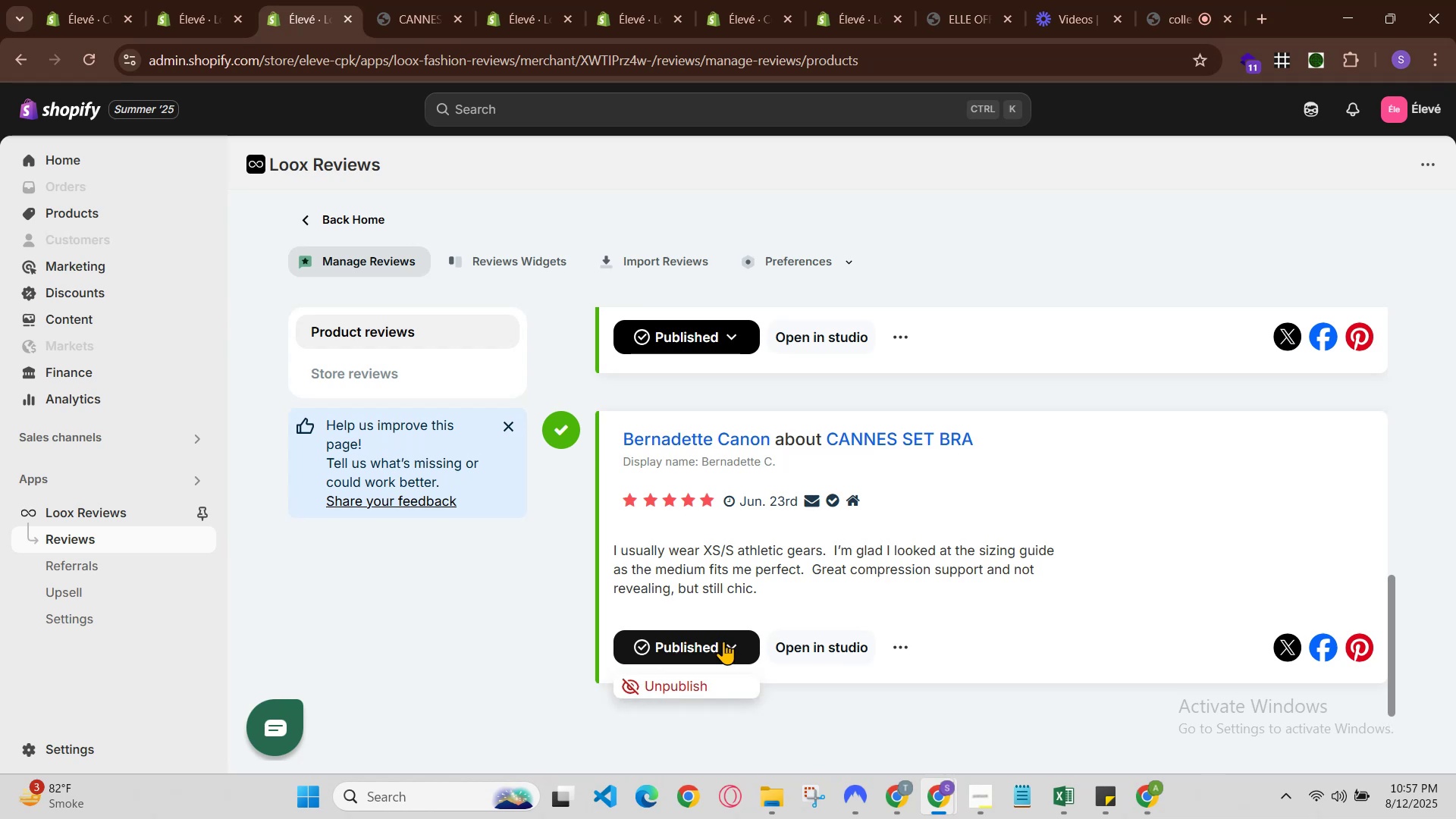 
left_click([723, 641])
 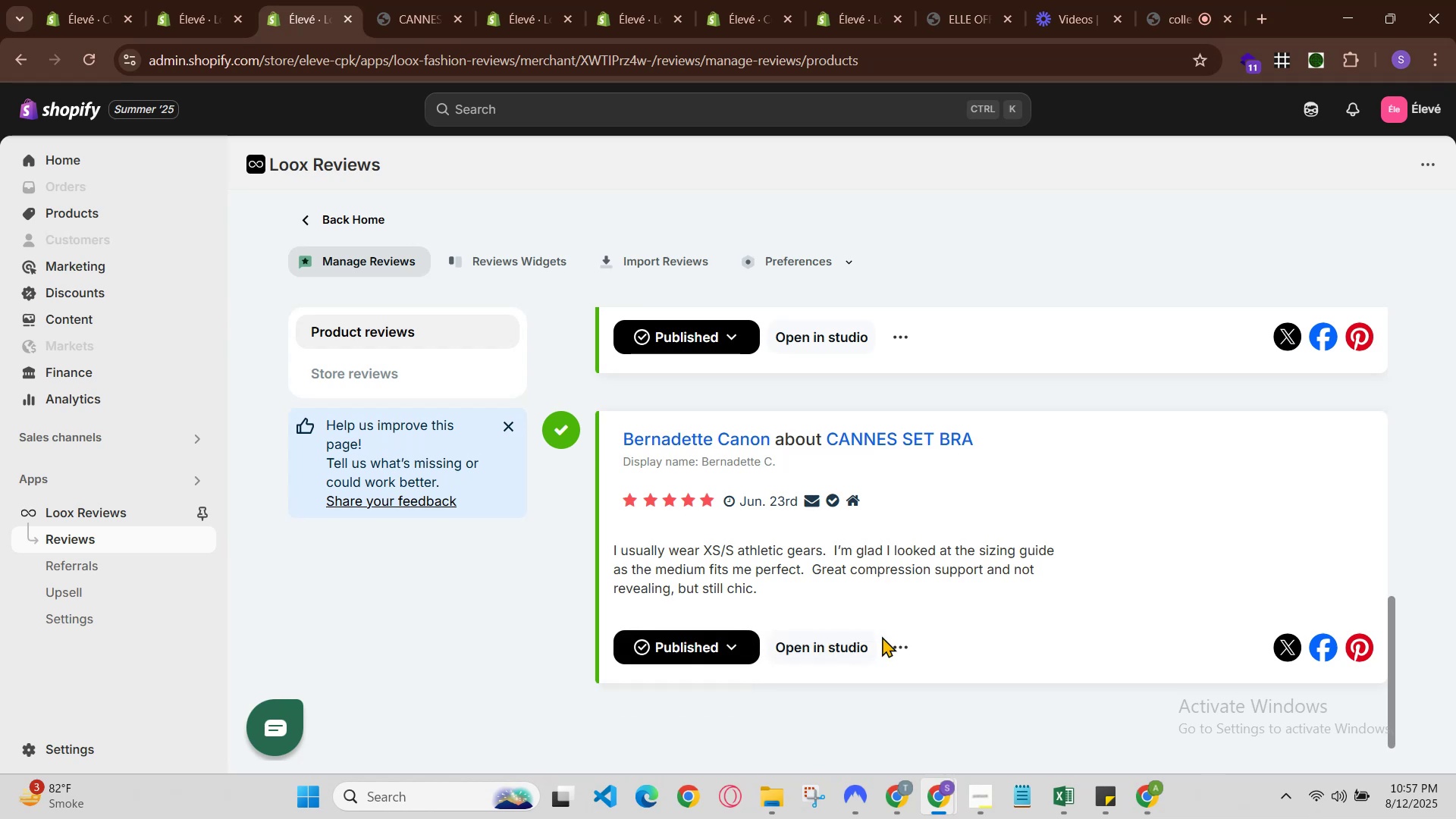 
left_click([890, 639])
 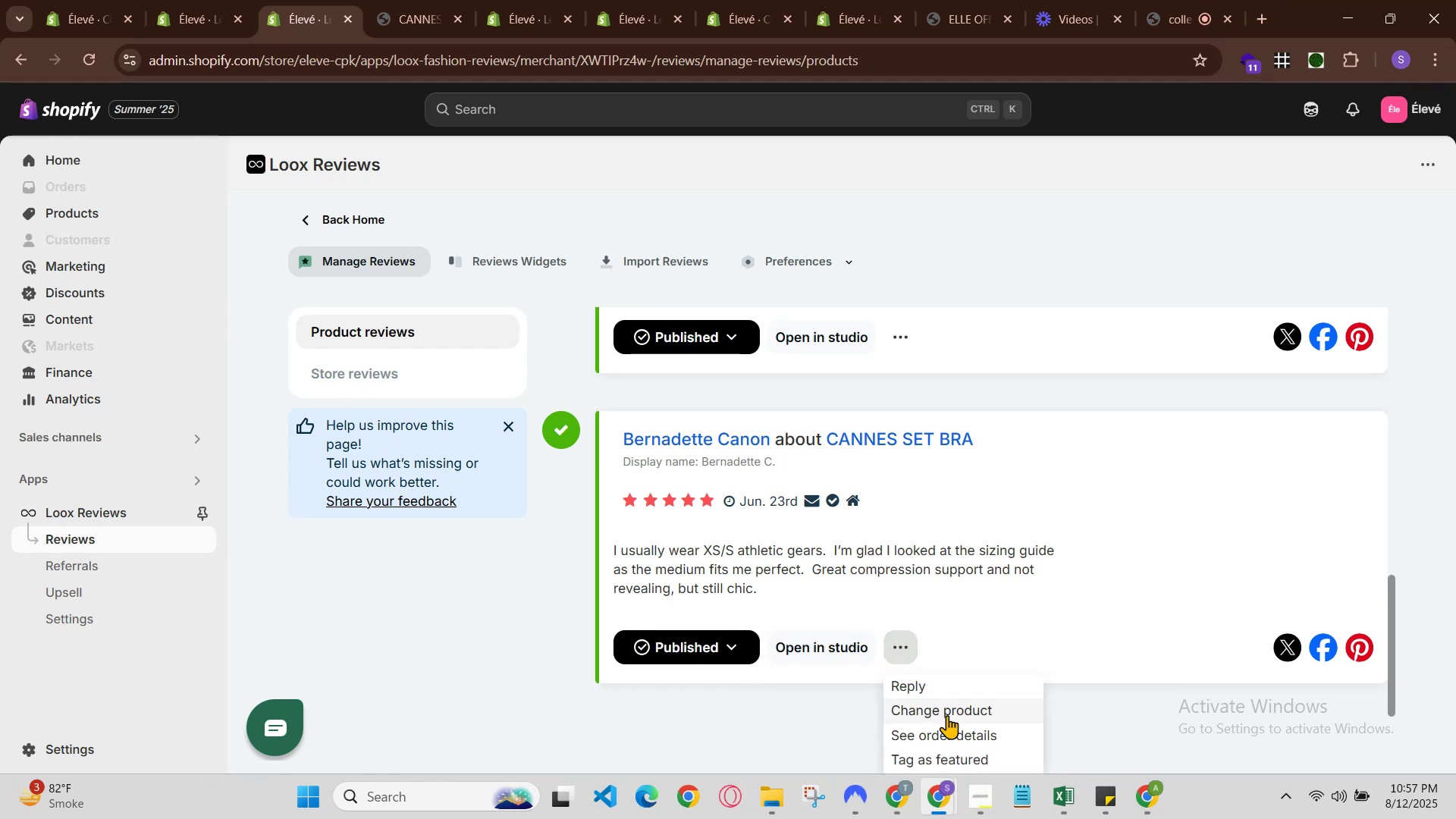 
scroll: coordinate [949, 718], scroll_direction: down, amount: 1.0
 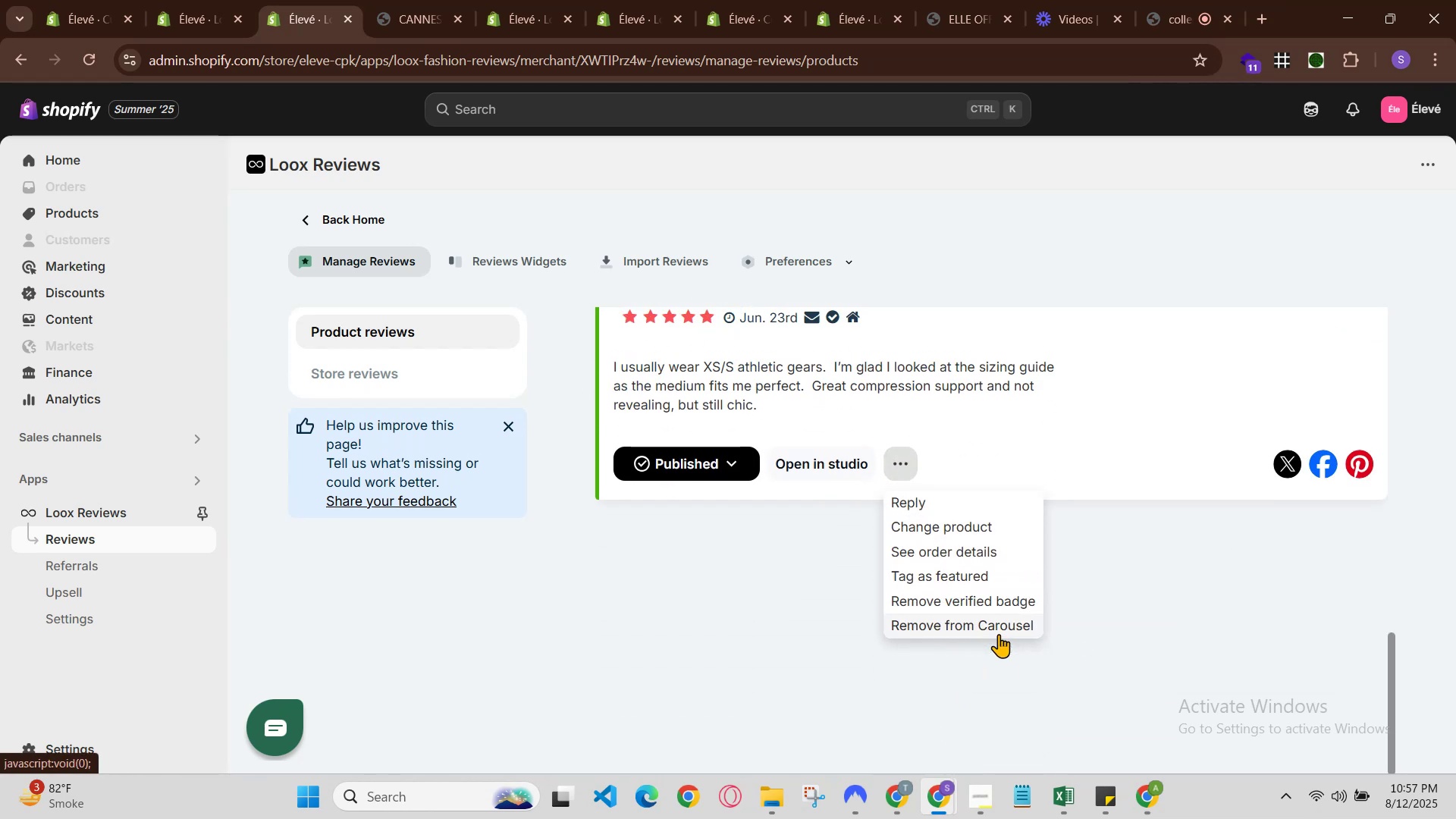 
left_click([1008, 594])
 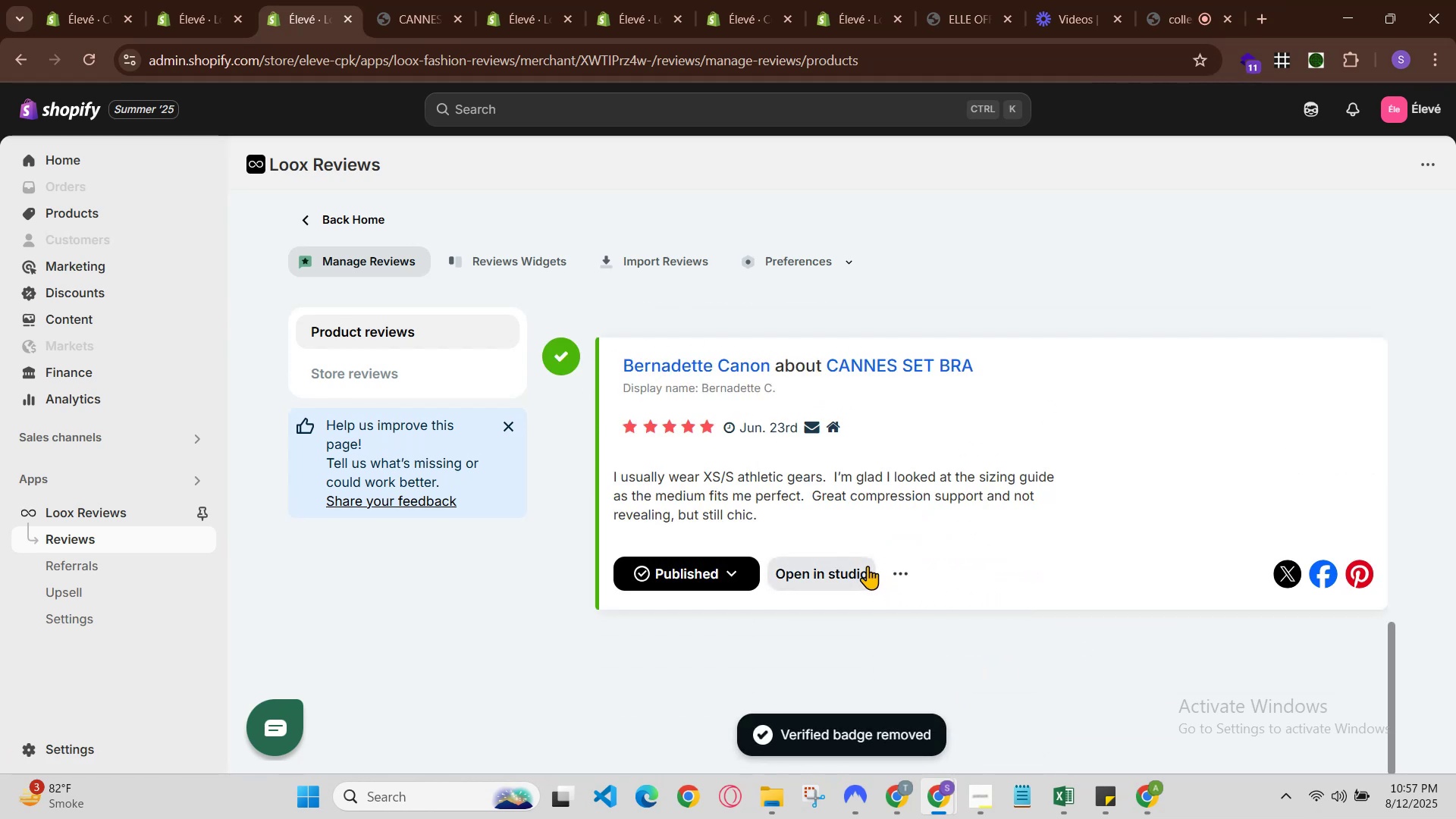 
scroll: coordinate [868, 566], scroll_direction: up, amount: 3.0
 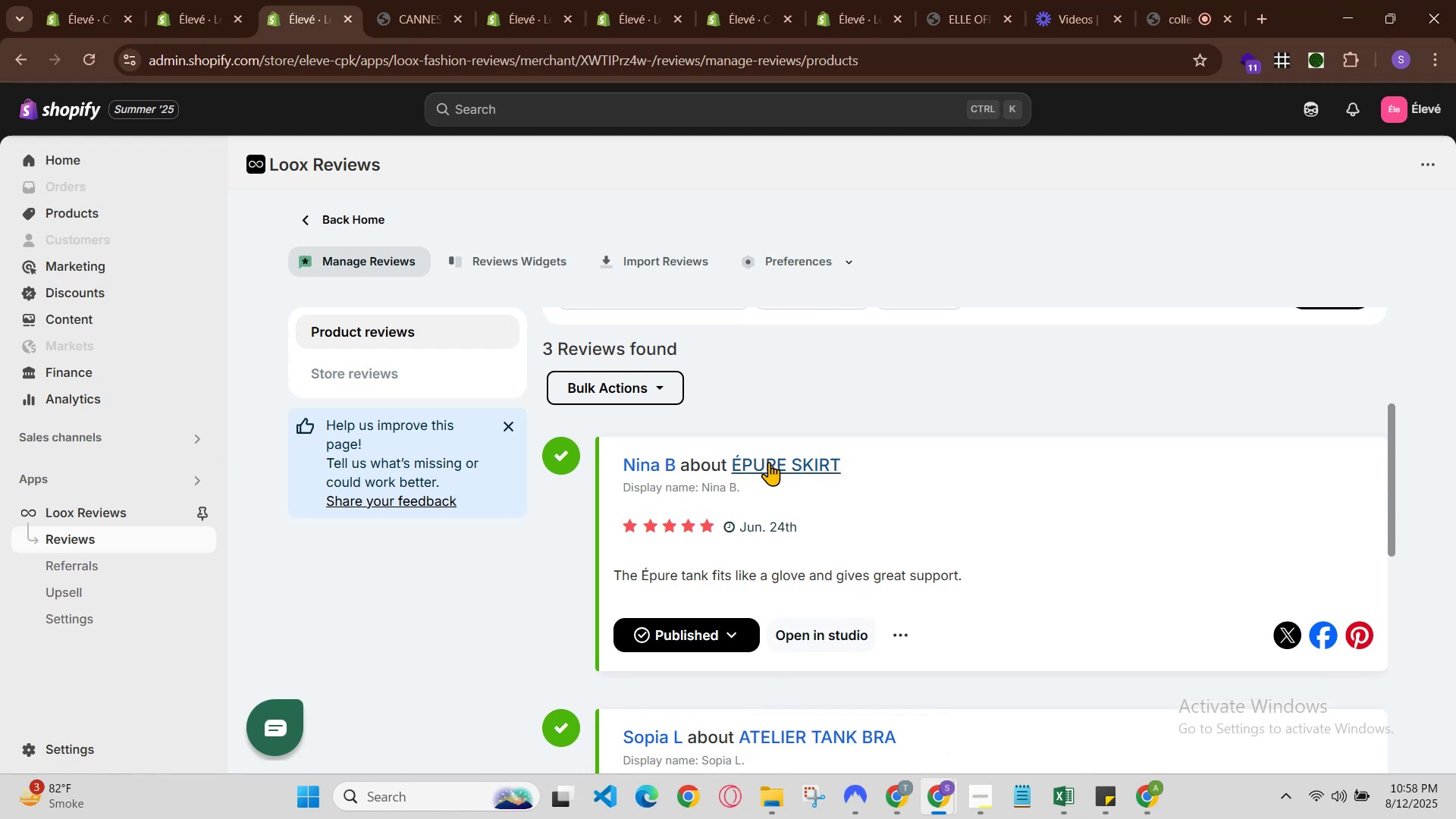 
left_click([770, 463])
 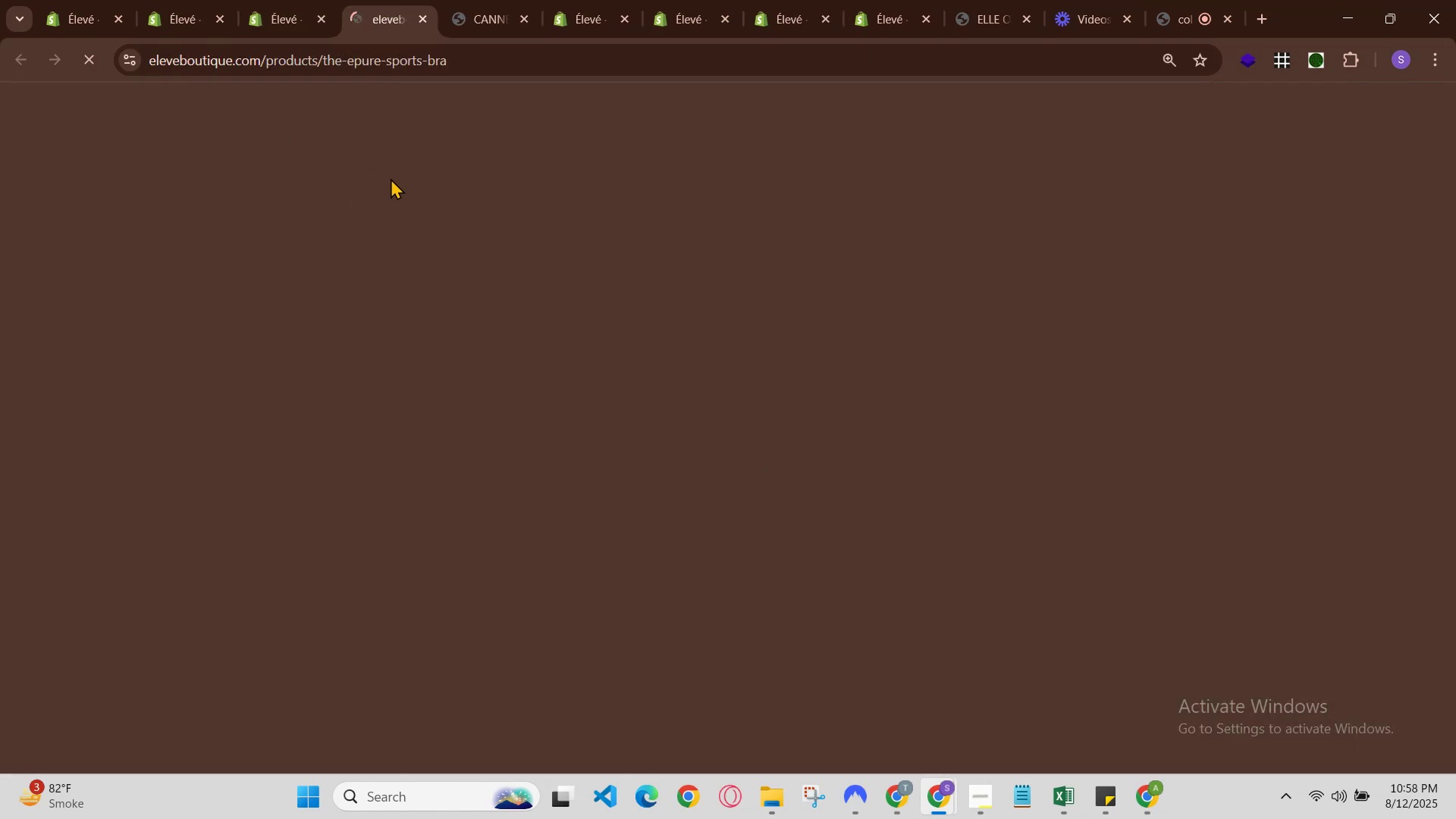 
scroll: coordinate [688, 375], scroll_direction: down, amount: 8.0
 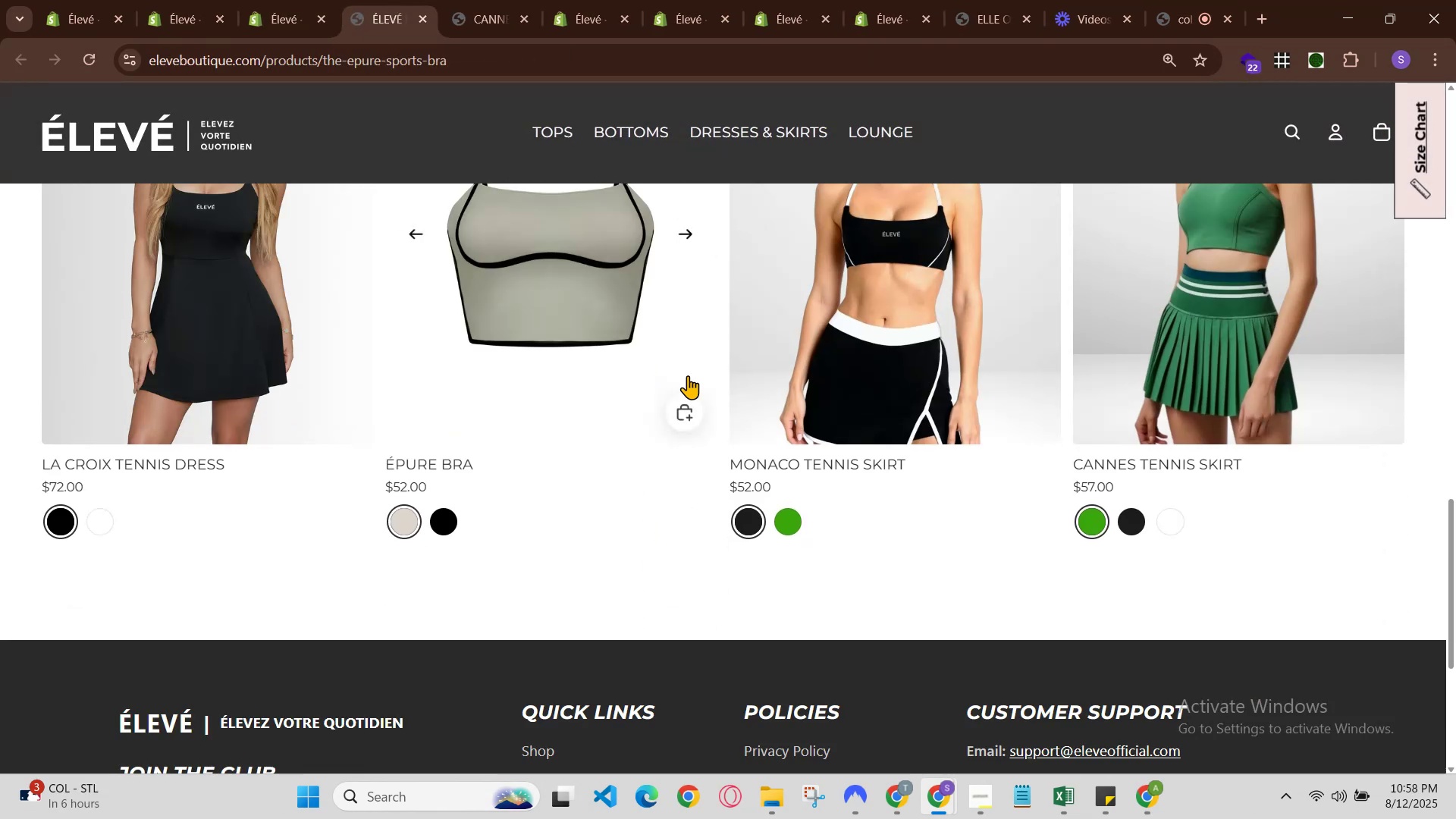 
scroll: coordinate [688, 375], scroll_direction: up, amount: 4.0
 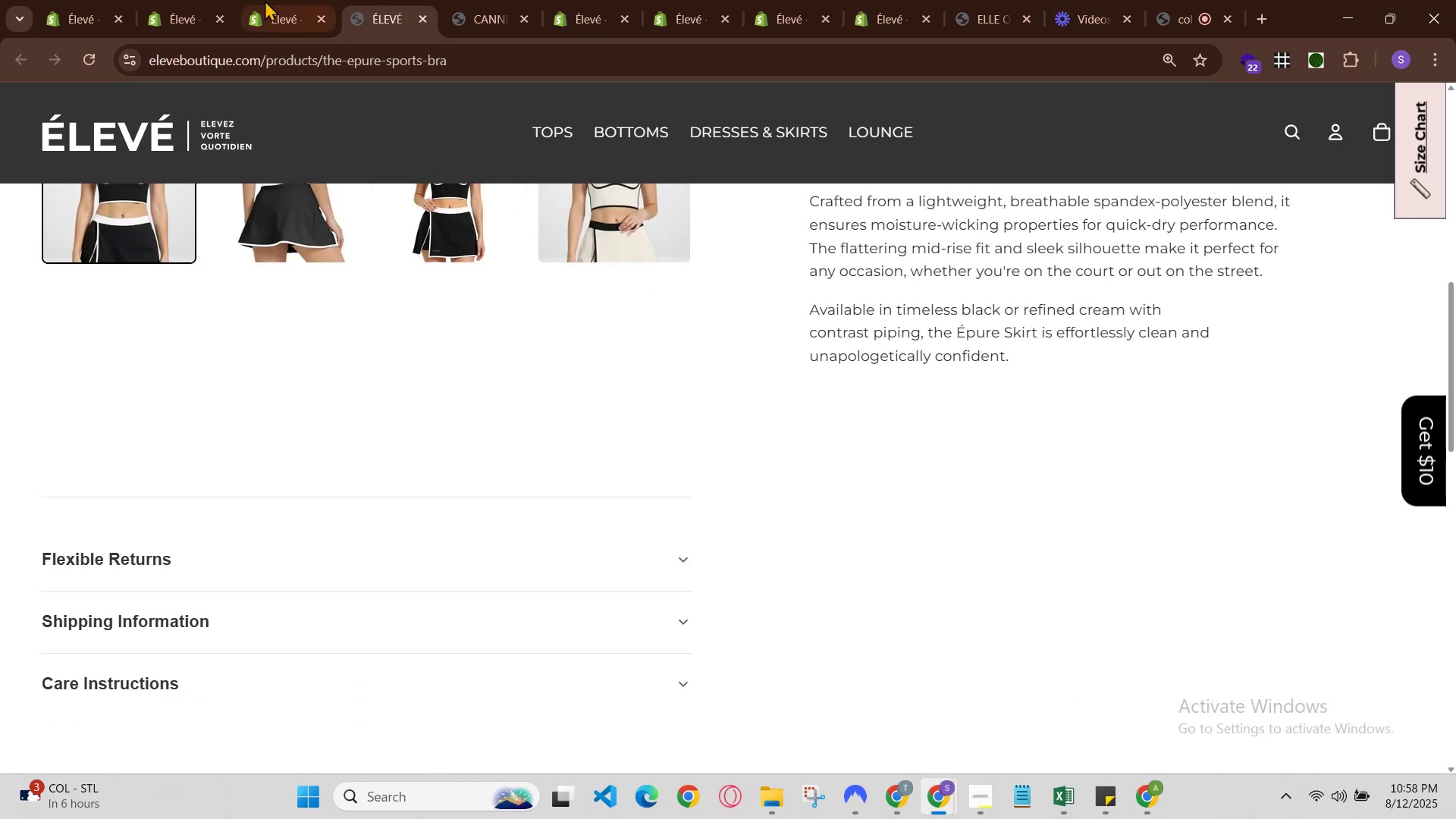 
left_click([261, 0])
 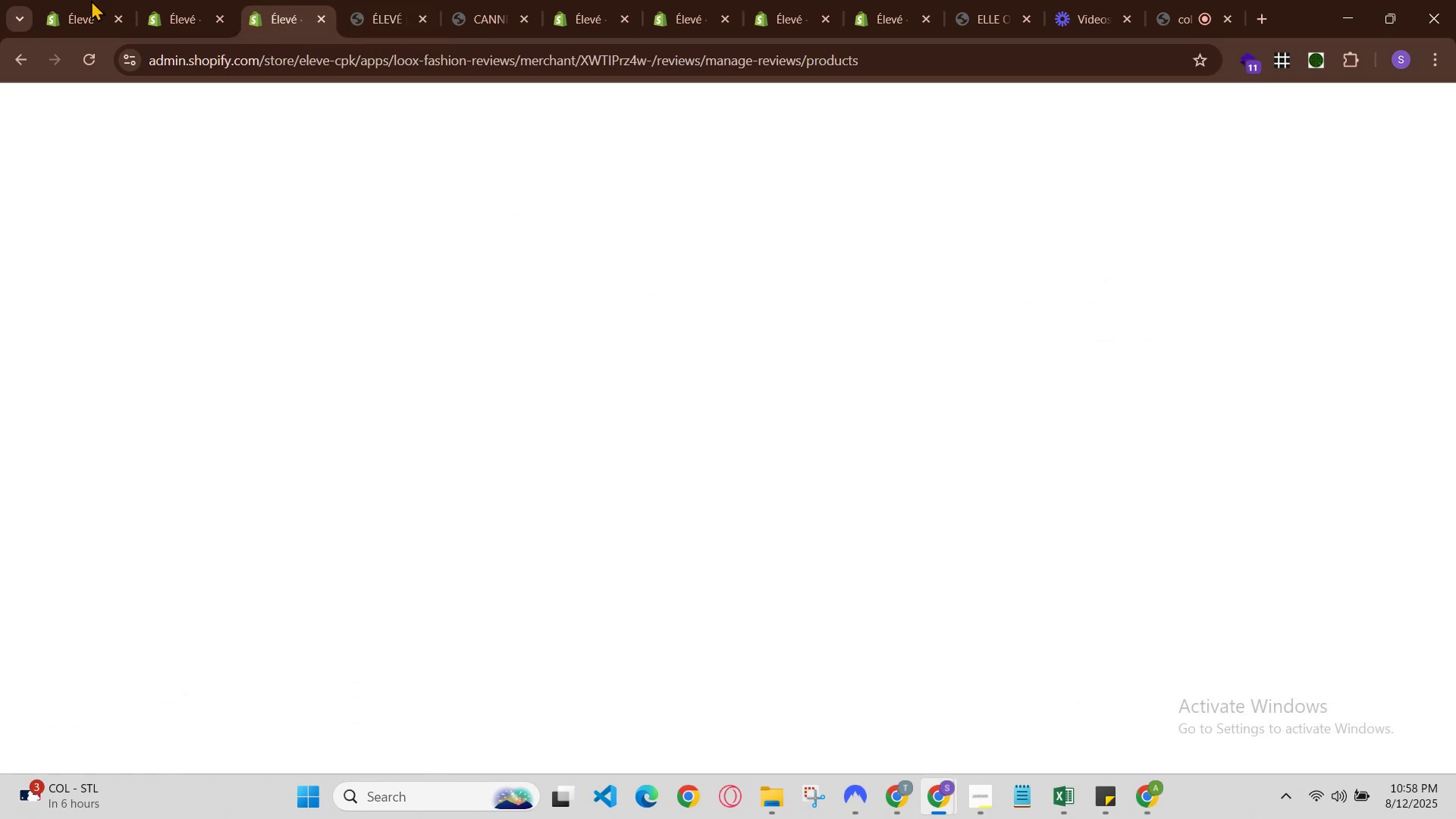 
left_click([86, 0])
 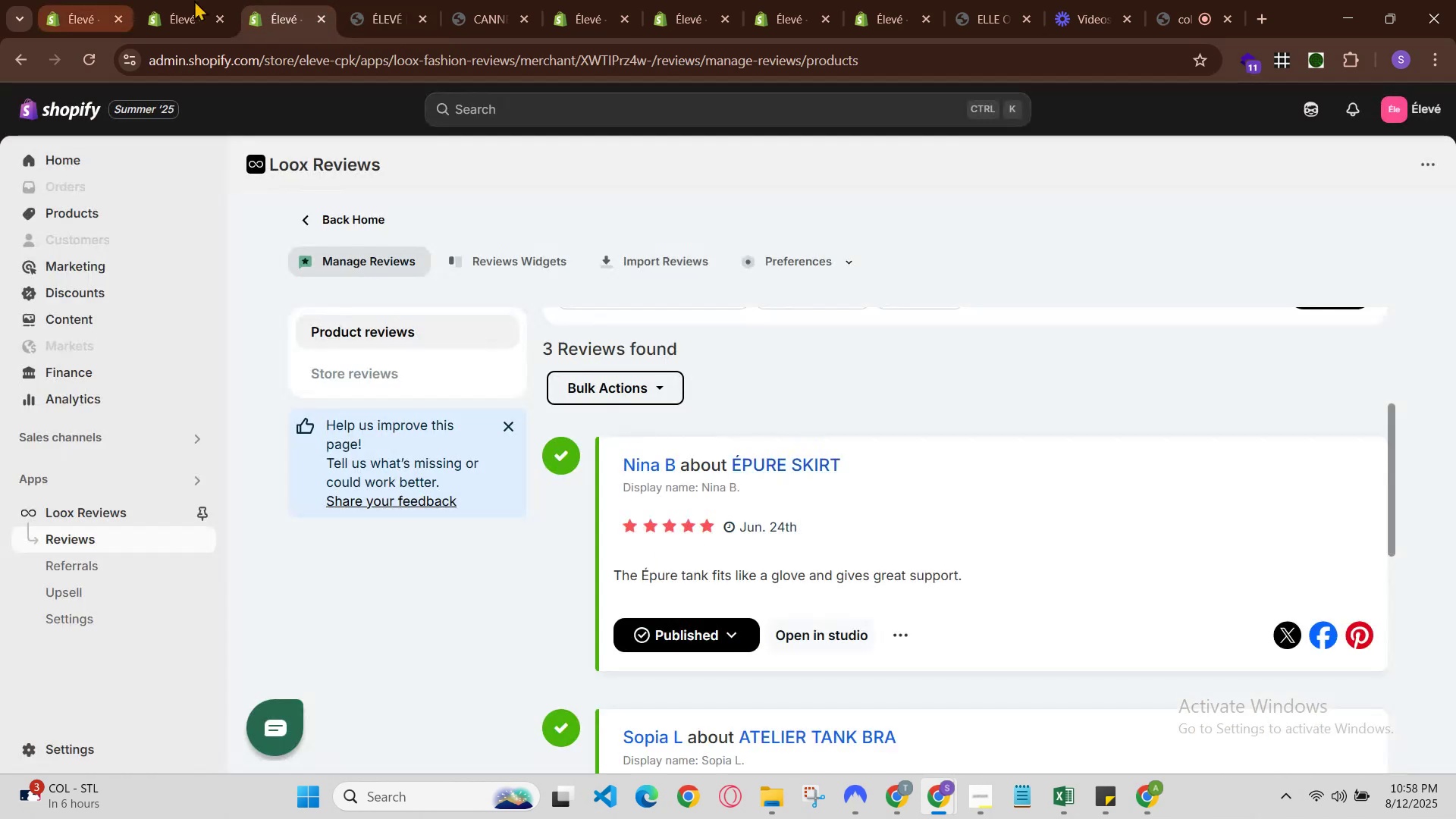 
left_click([204, 0])
 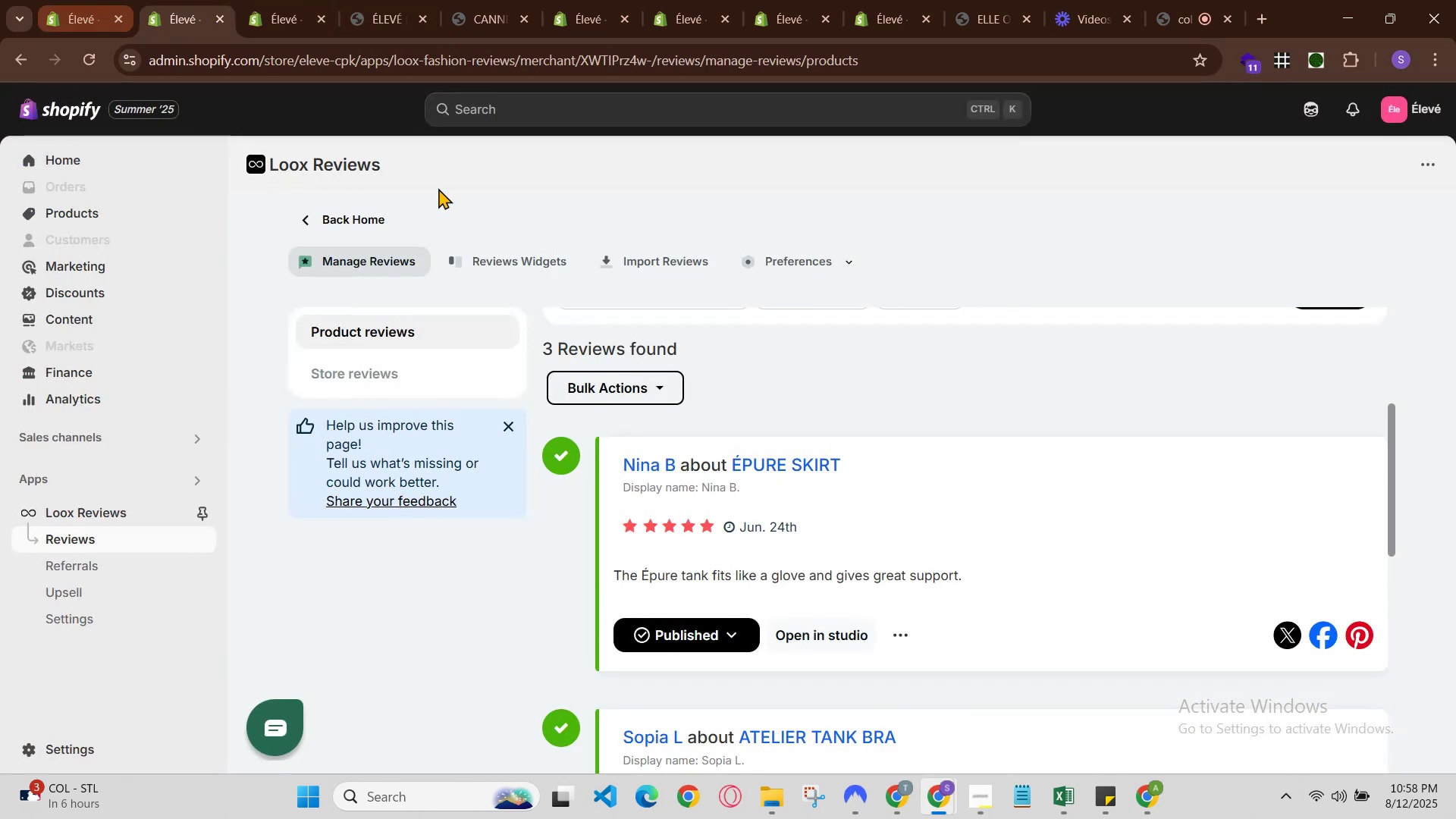 
scroll: coordinate [782, 460], scroll_direction: down, amount: 4.0
 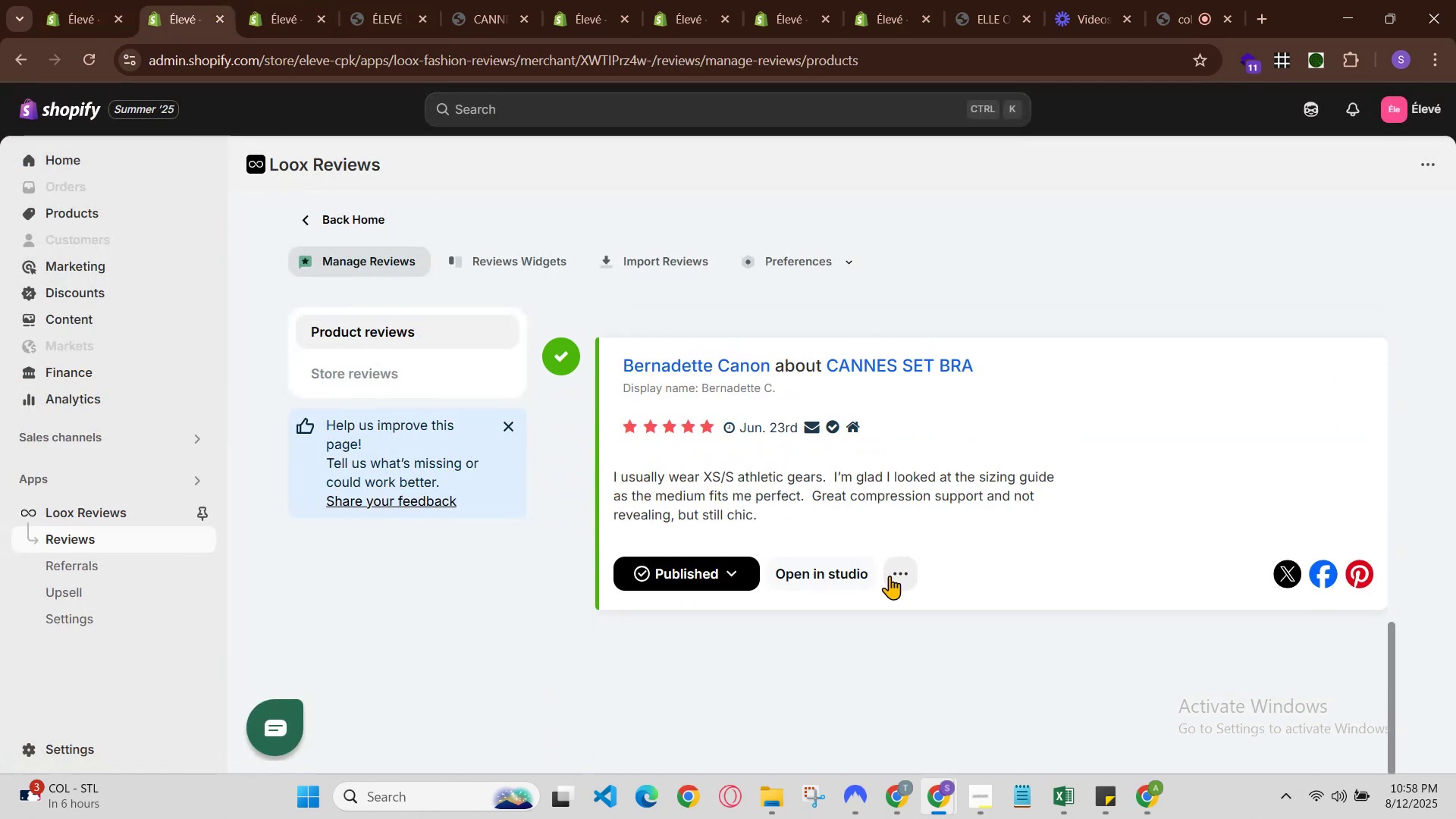 
left_click([891, 576])
 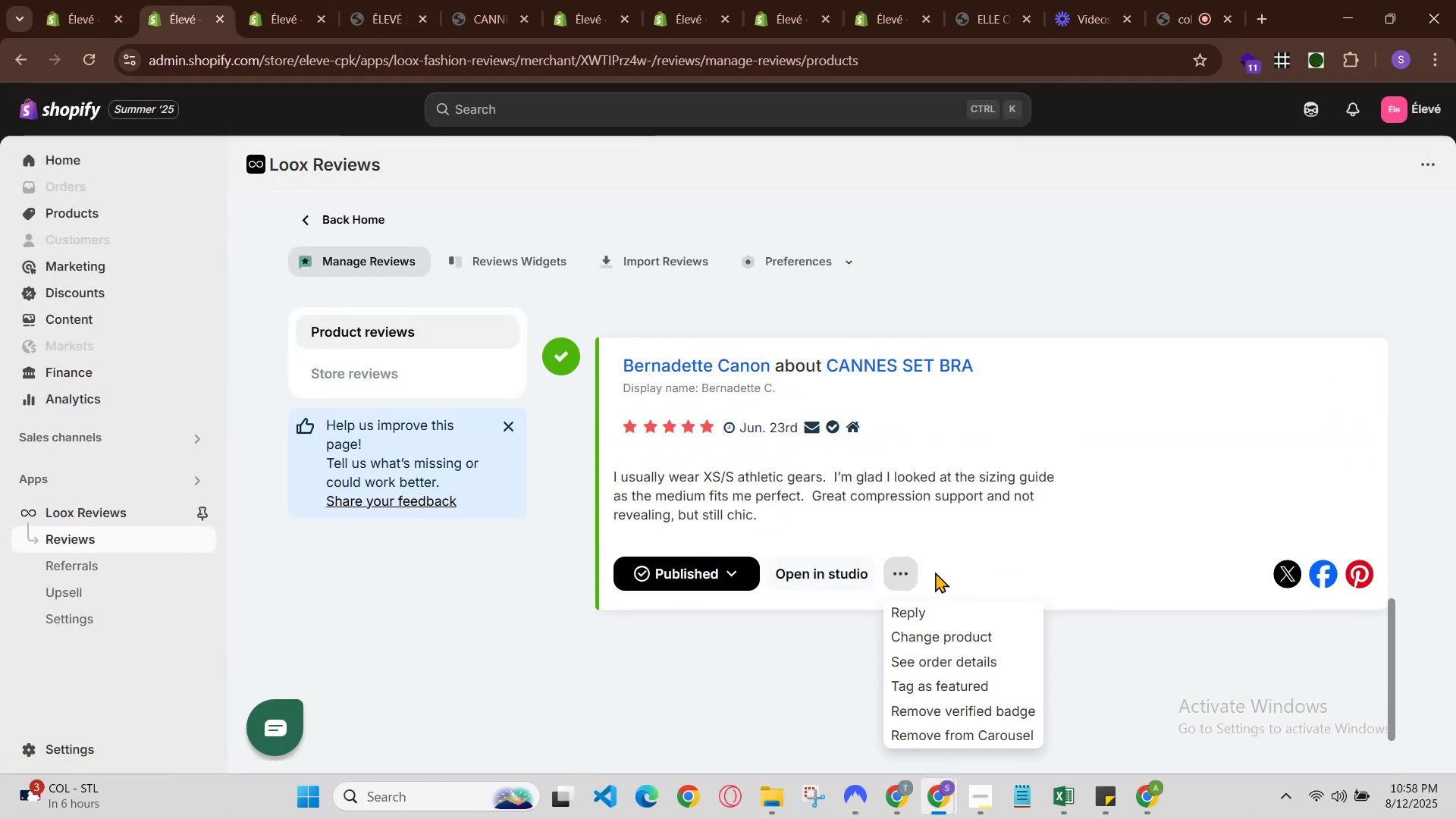 
scroll: coordinate [985, 562], scroll_direction: down, amount: 1.0
 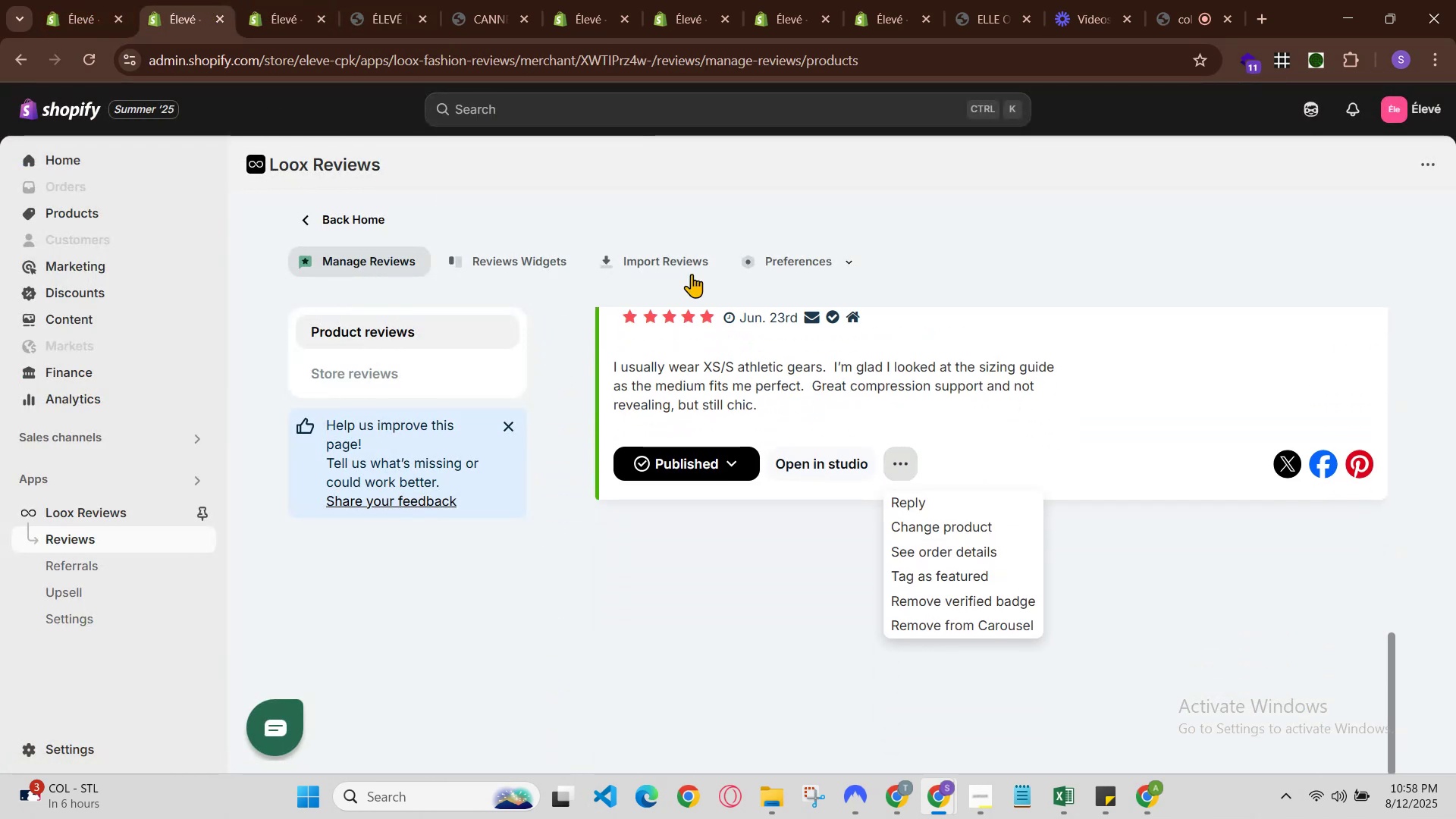 
left_click([682, 267])
 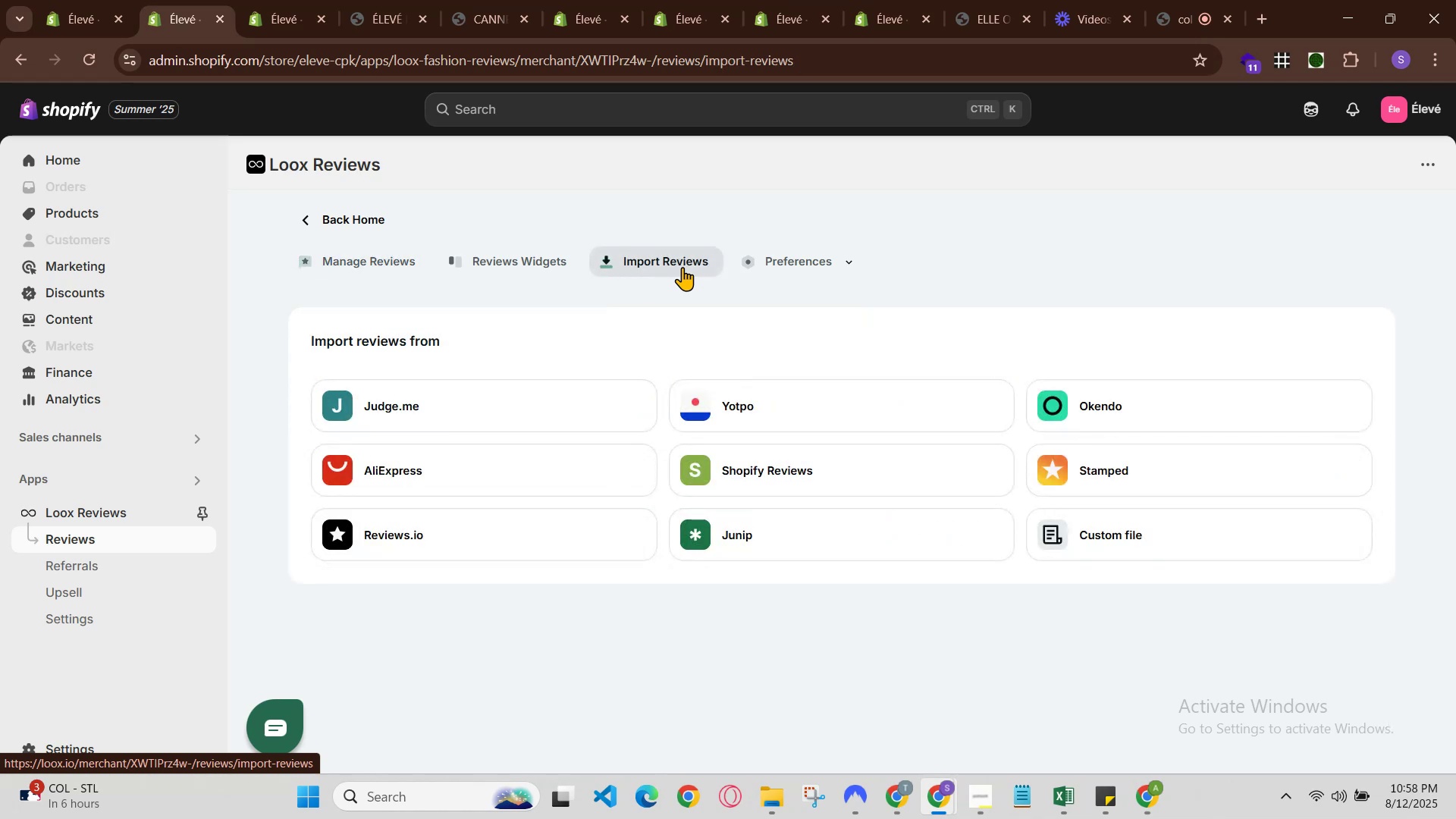 
left_click([833, 278])
 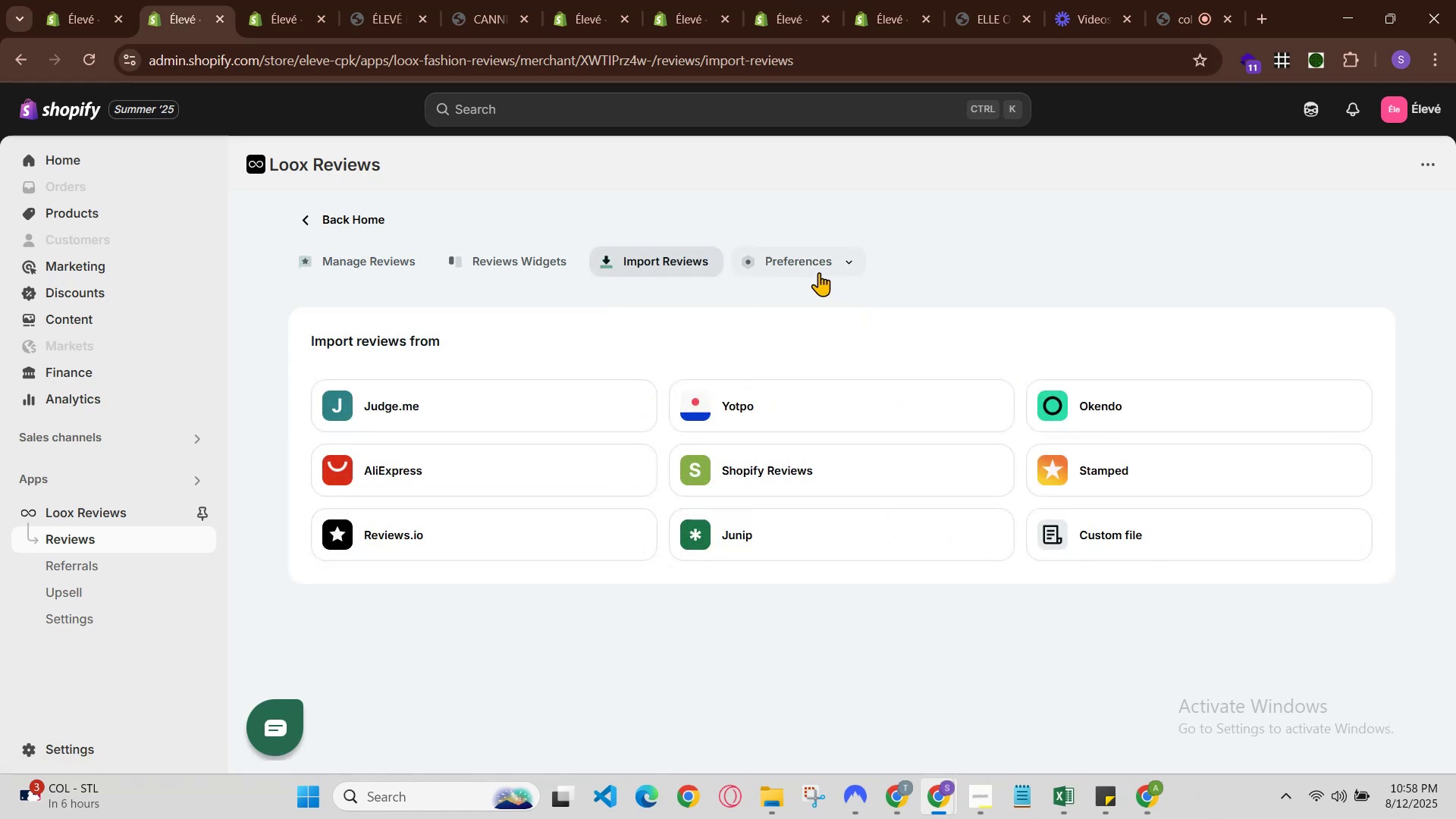 
left_click([818, 271])
 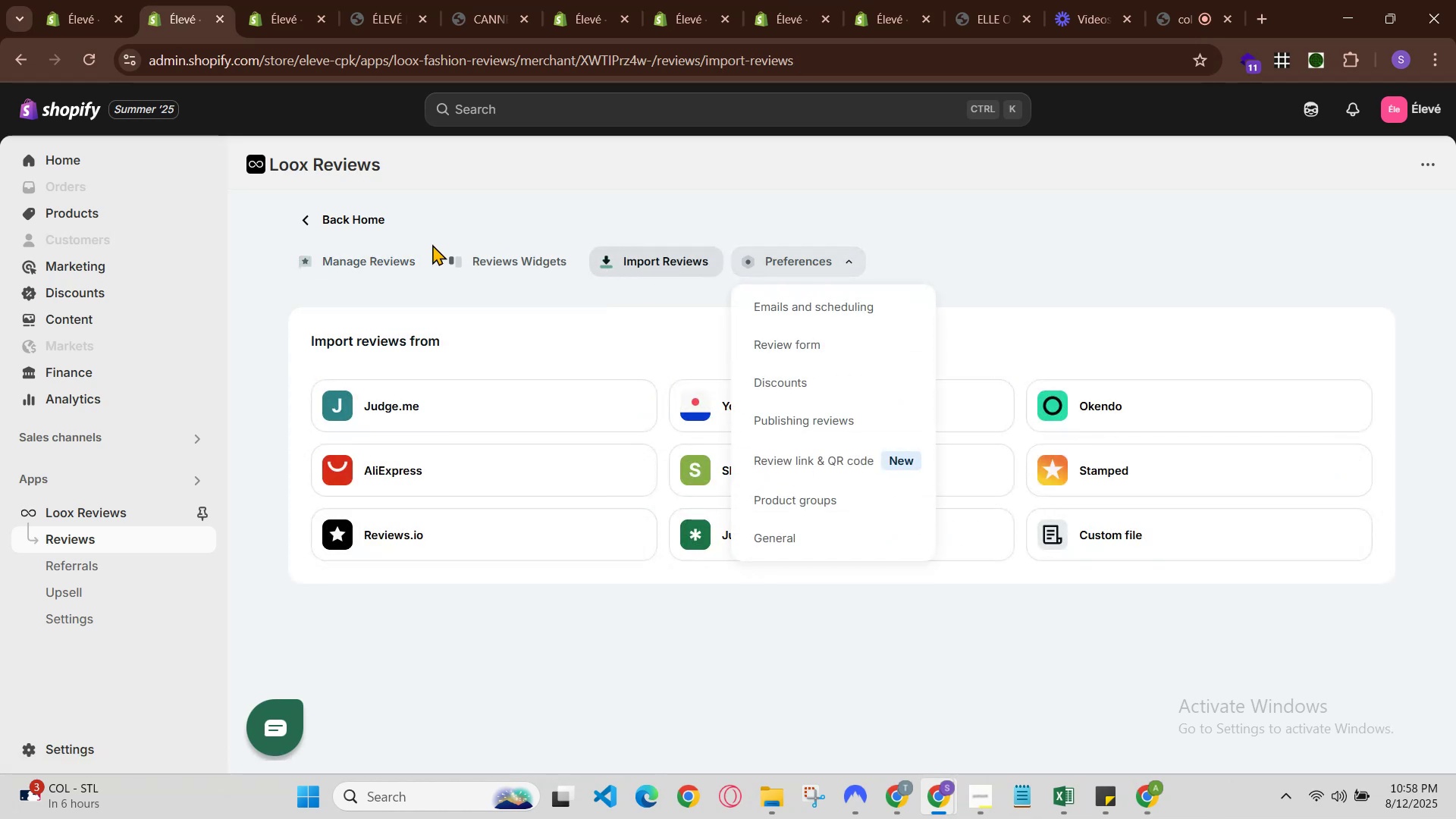 
left_click([354, 259])
 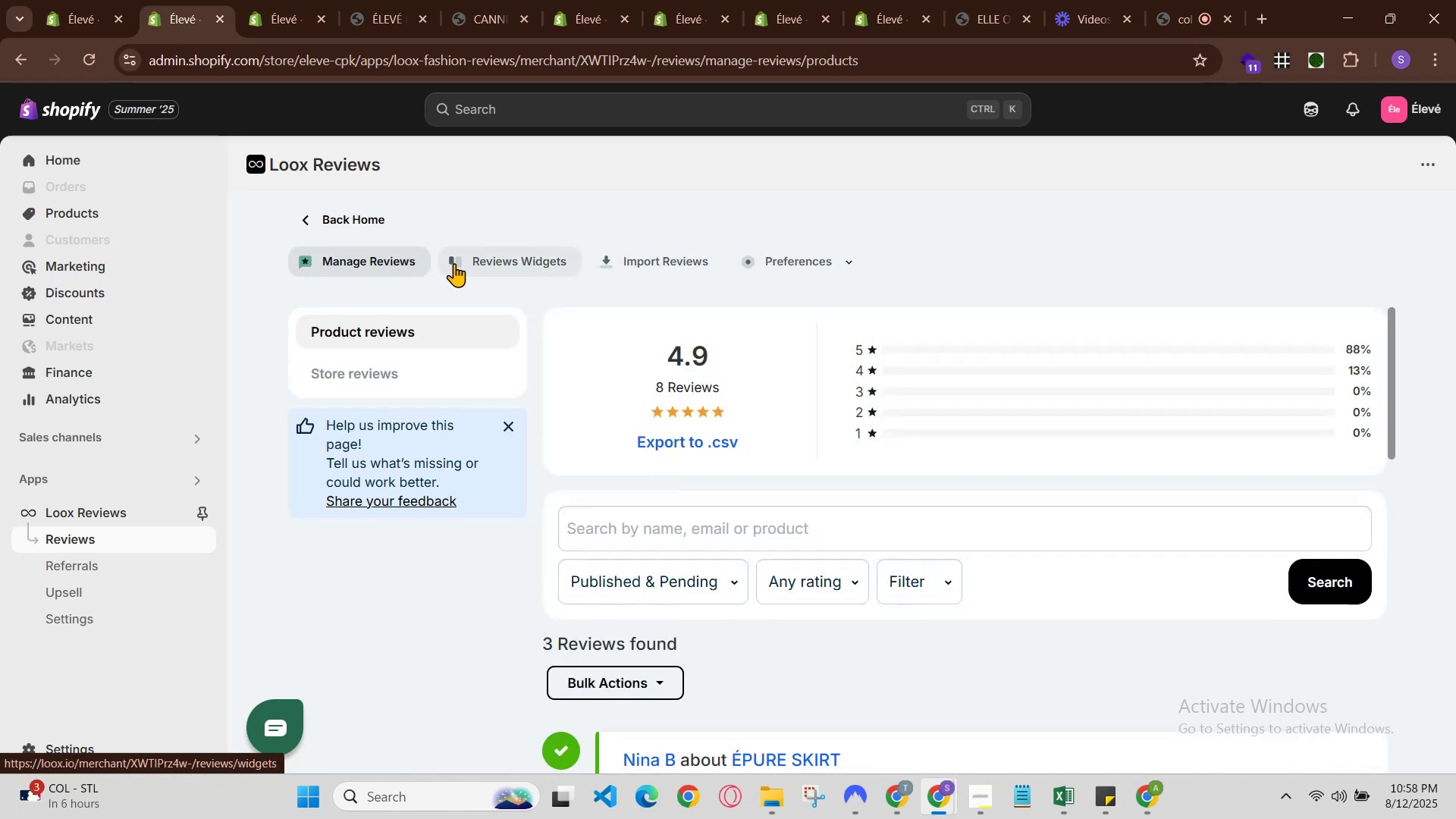 
left_click([457, 263])
 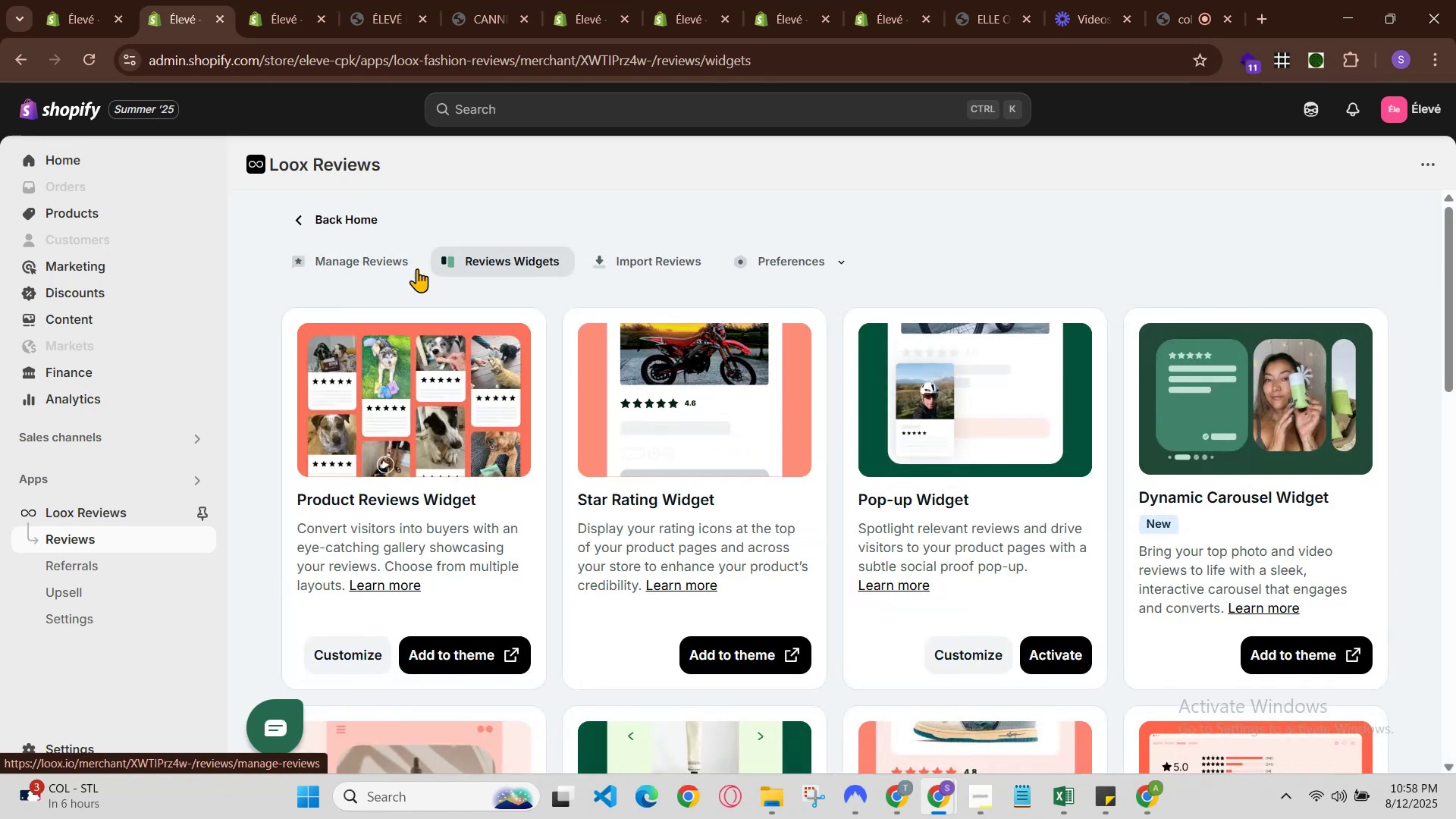 
left_click([375, 259])
 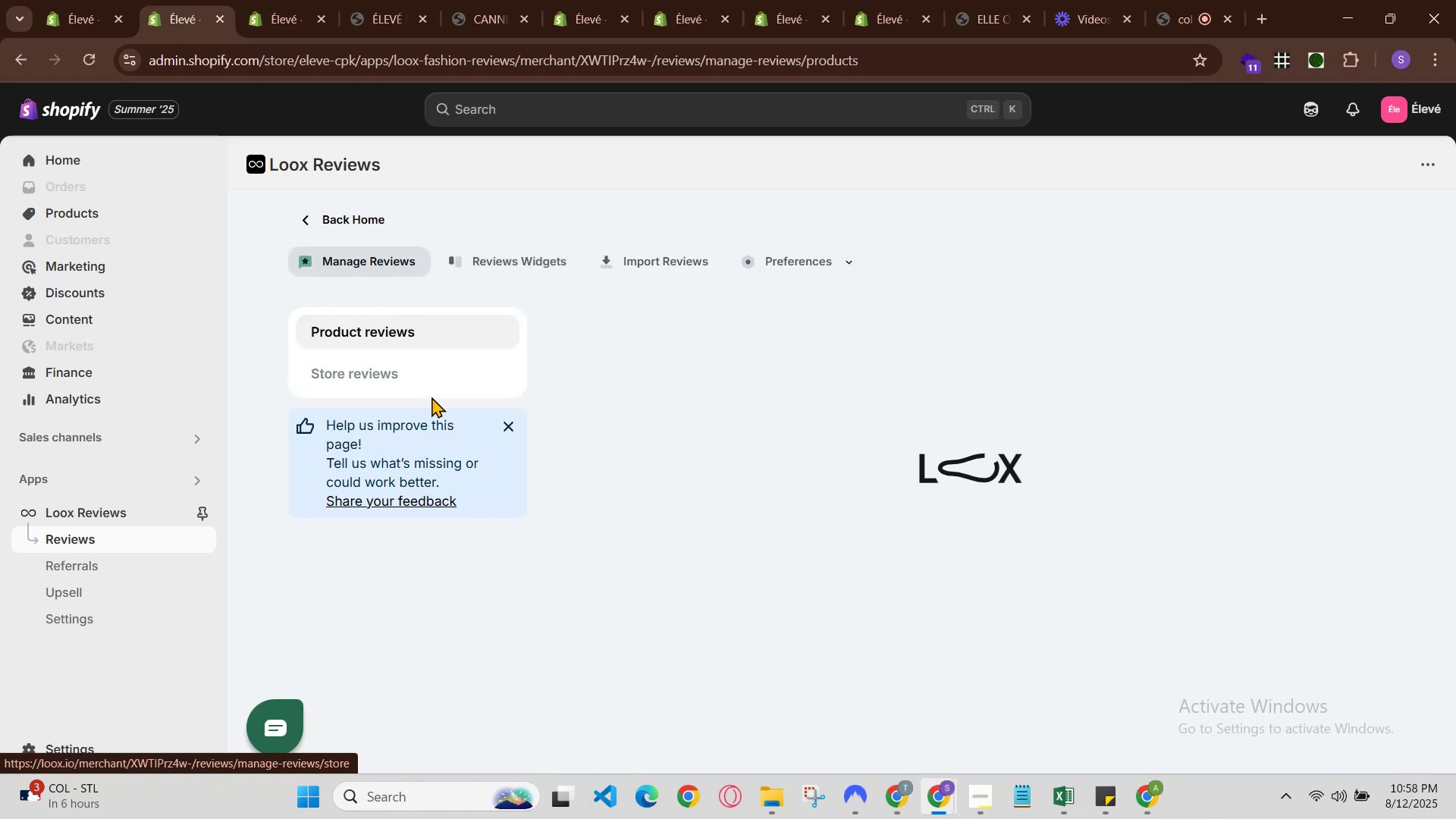 
left_click([408, 383])
 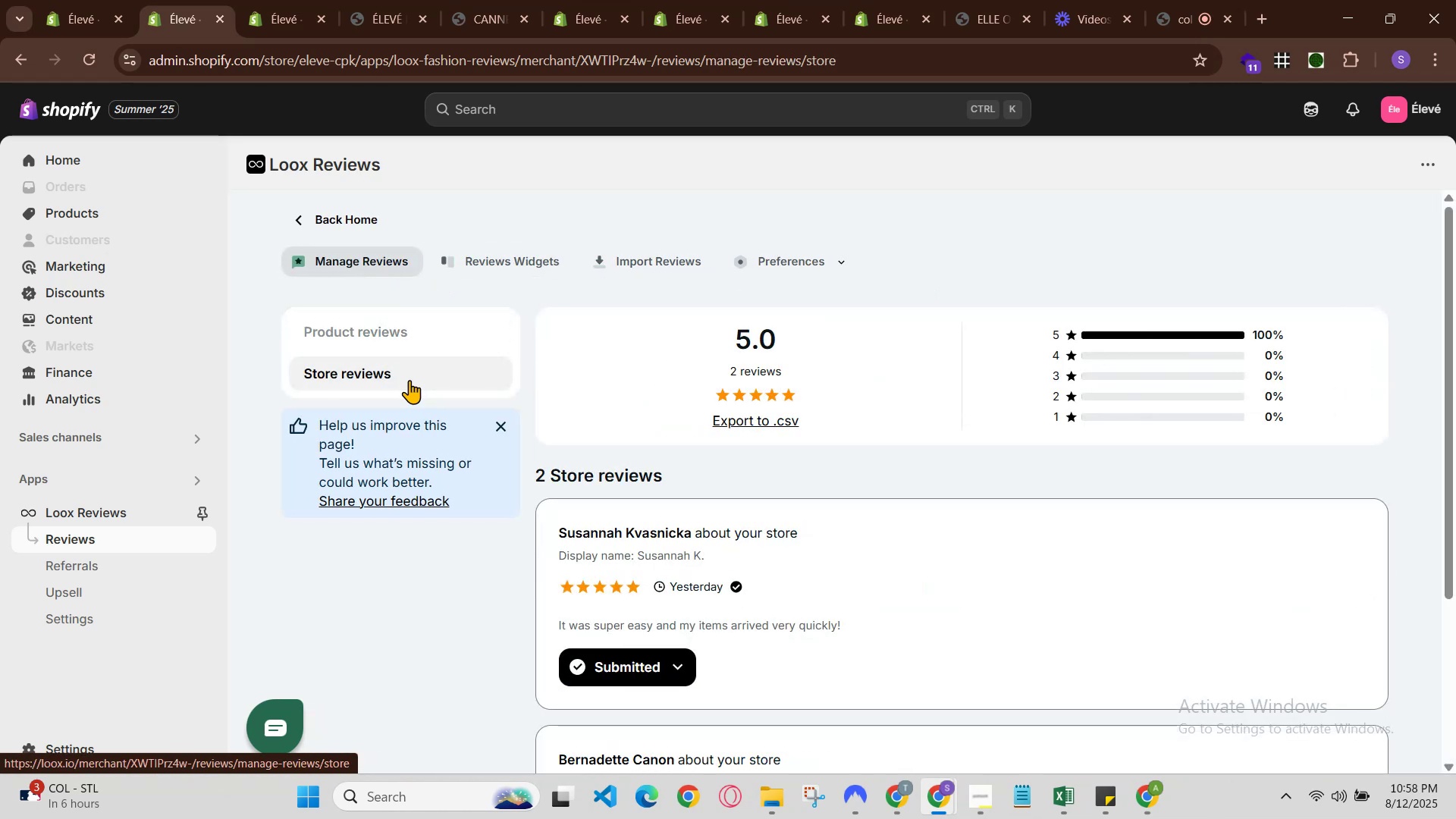 
scroll: coordinate [723, 541], scroll_direction: down, amount: 2.0
 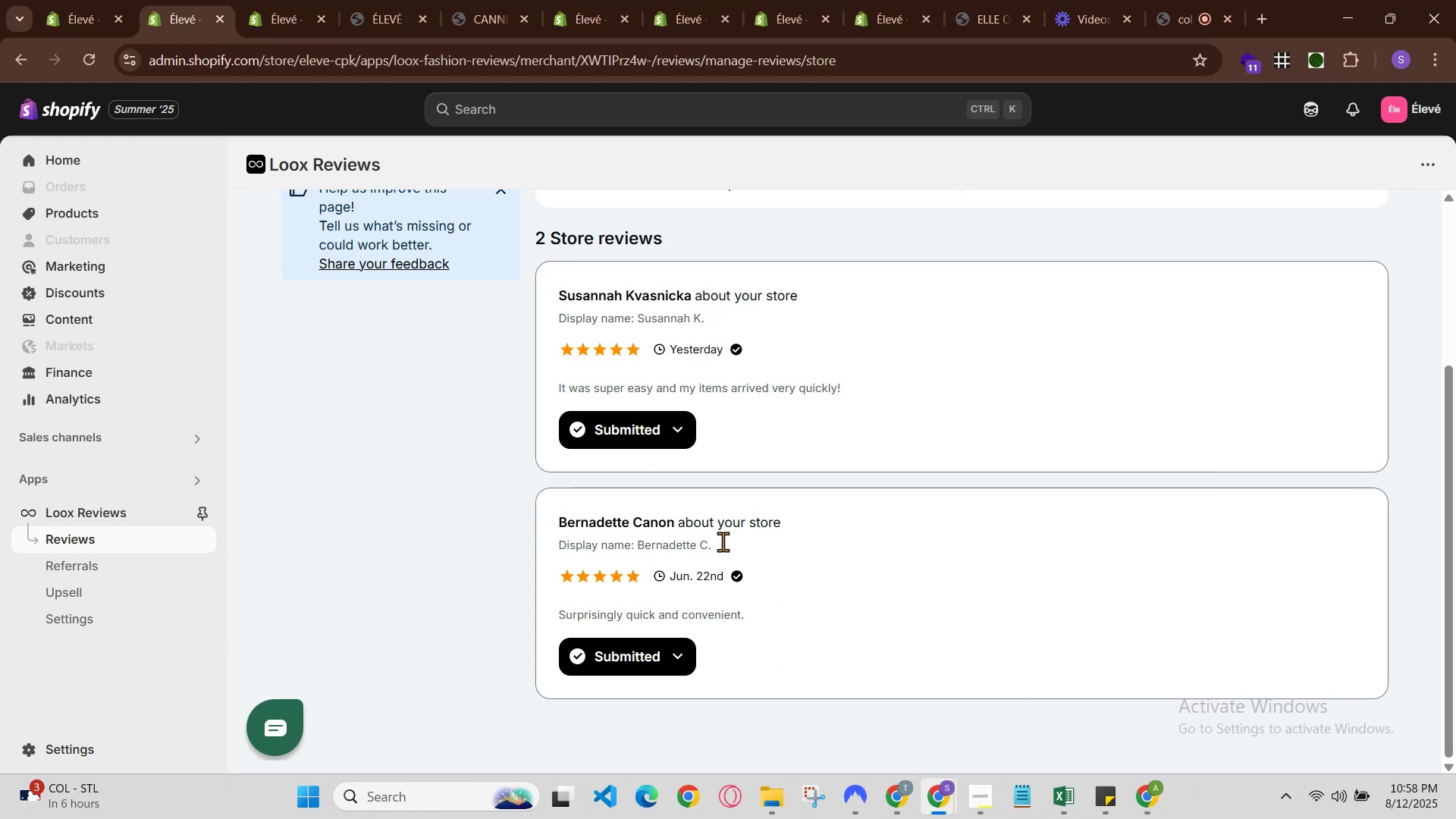 
scroll: coordinate [611, 471], scroll_direction: up, amount: 2.0
 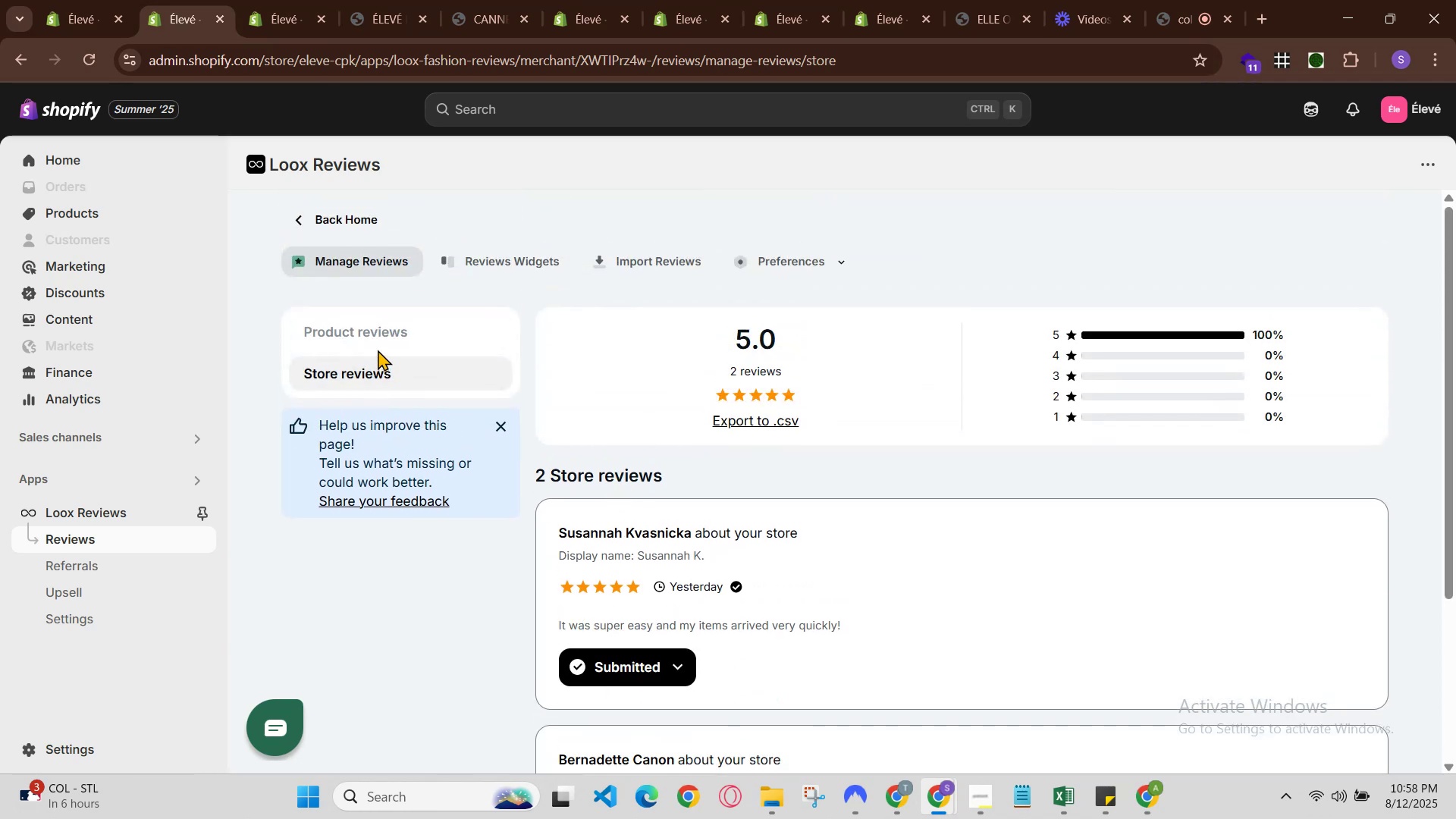 
left_click([375, 341])
 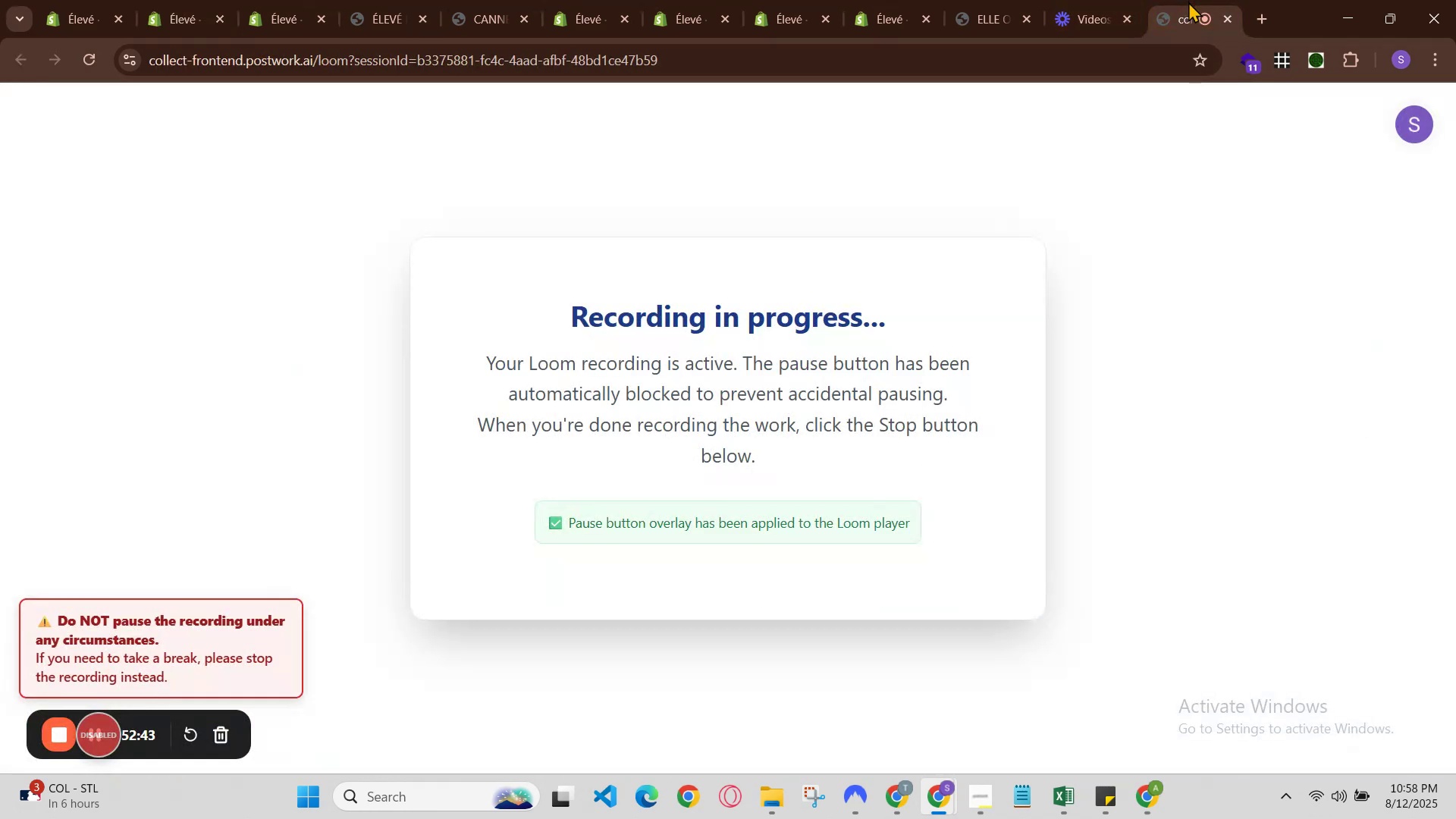 
left_click([300, 0])
 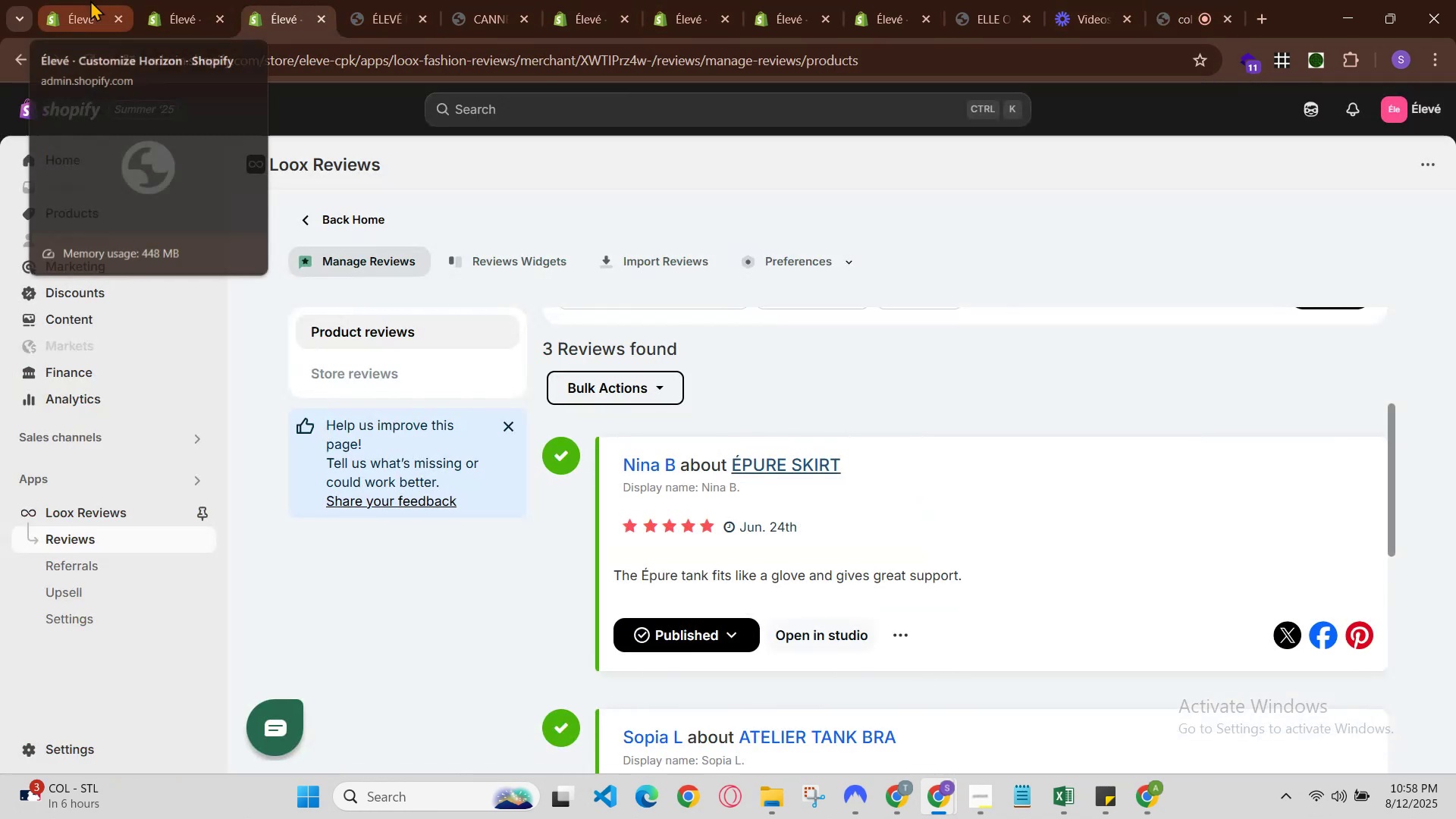 
scroll: coordinate [739, 527], scroll_direction: down, amount: 4.0
 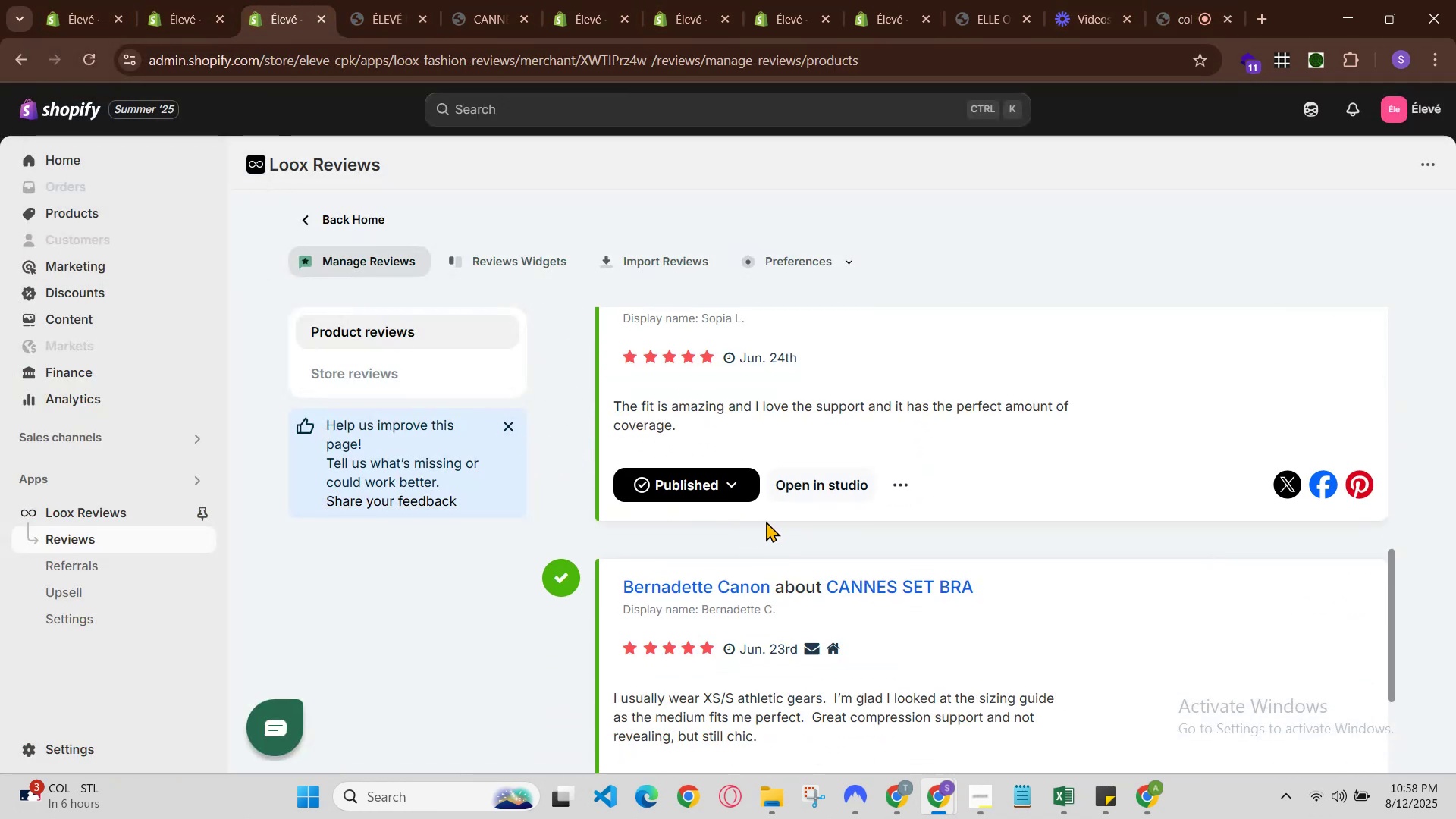 
scroll: coordinate [766, 521], scroll_direction: up, amount: 3.0
 